 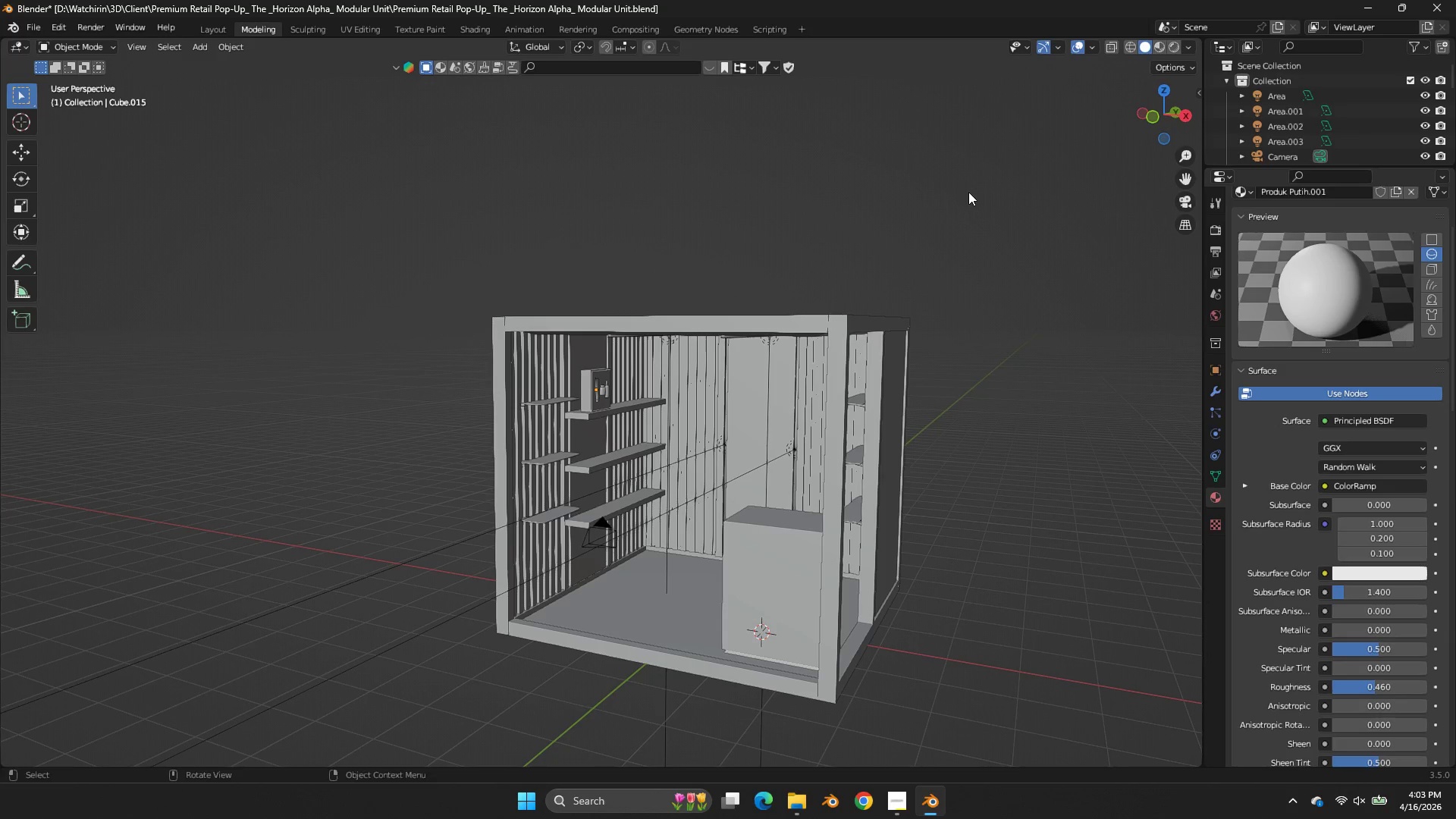 
key(Shift+ShiftLeft)
 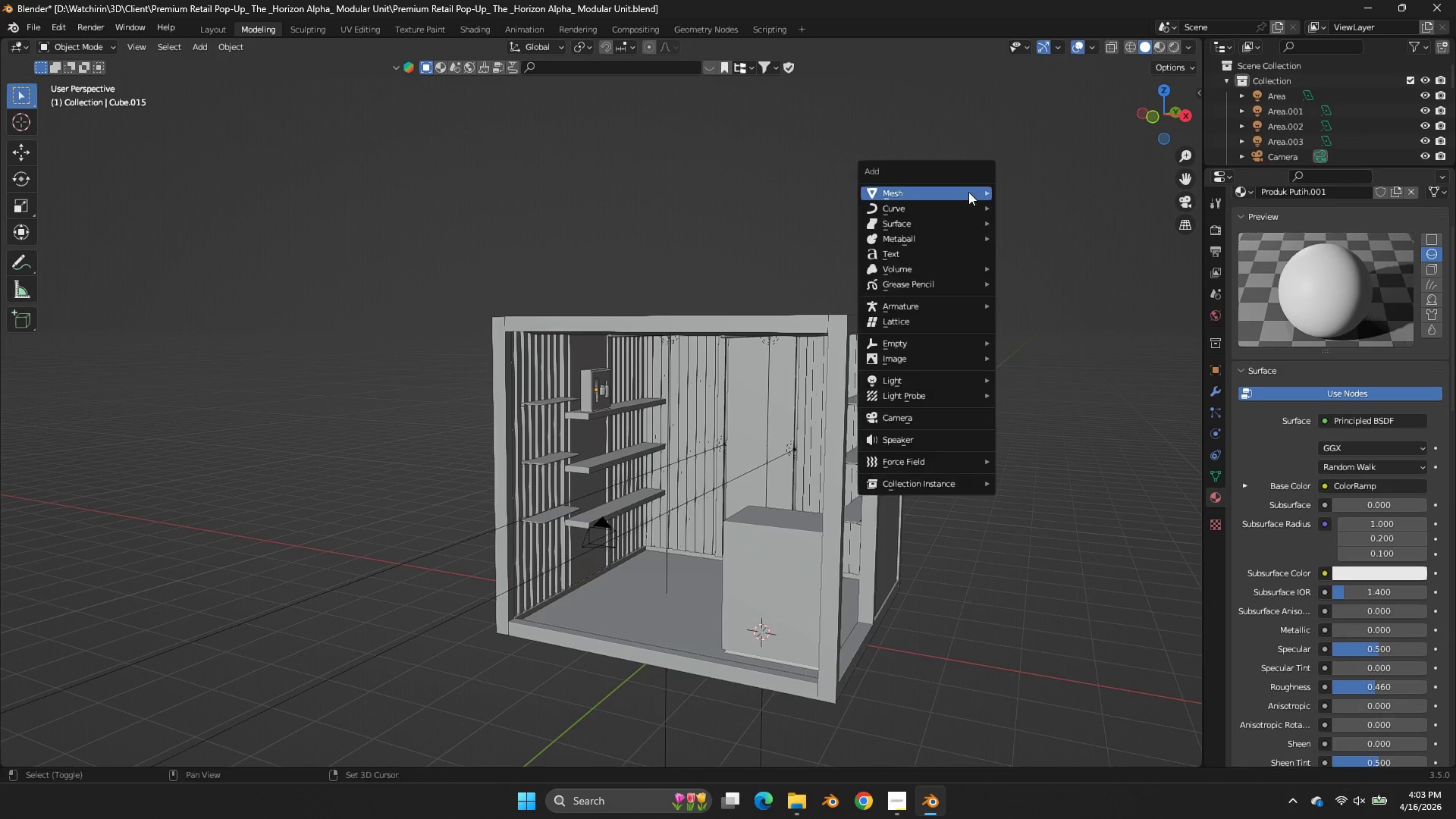 
key(Shift+A)
 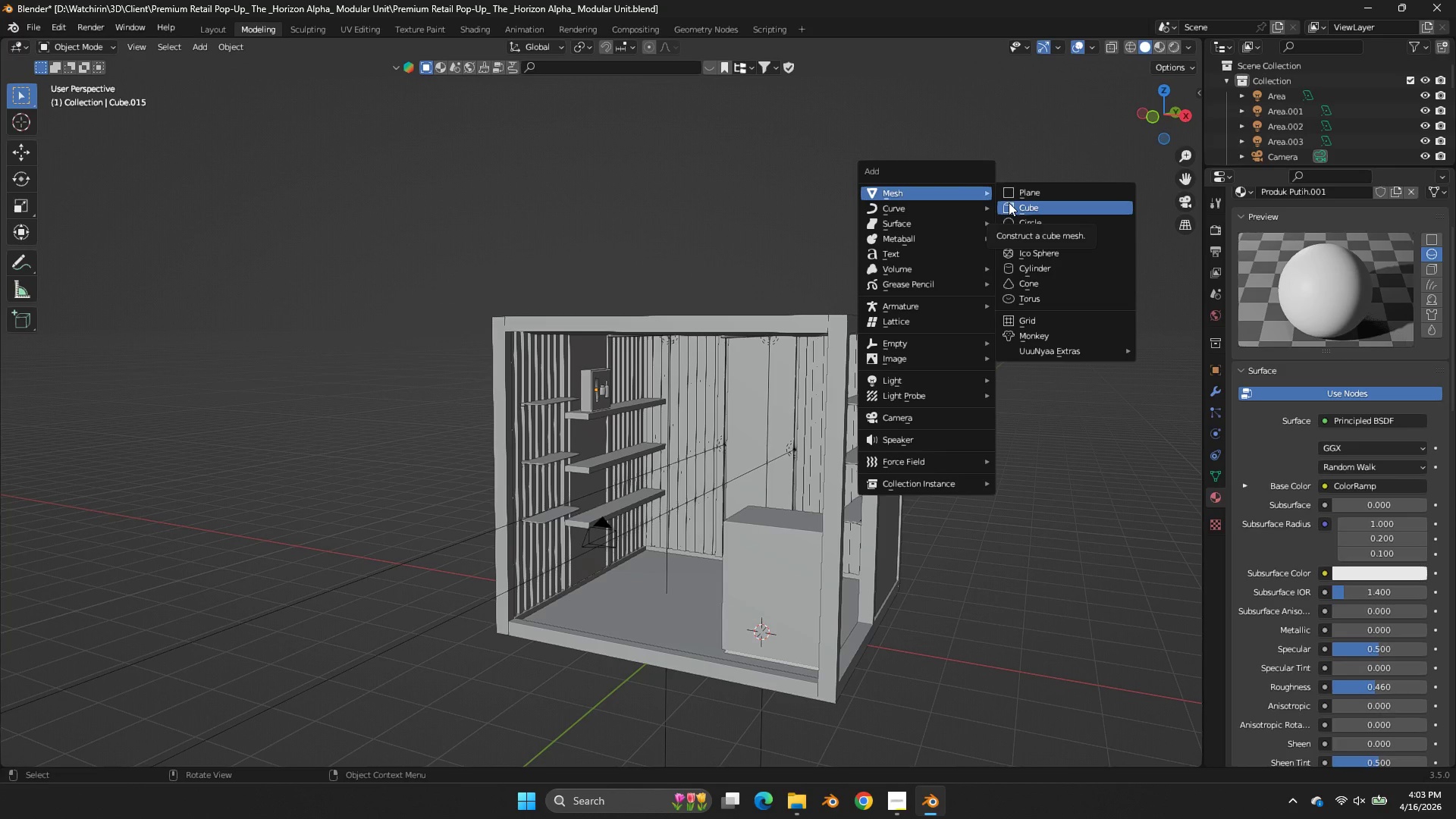 
left_click([1009, 202])
 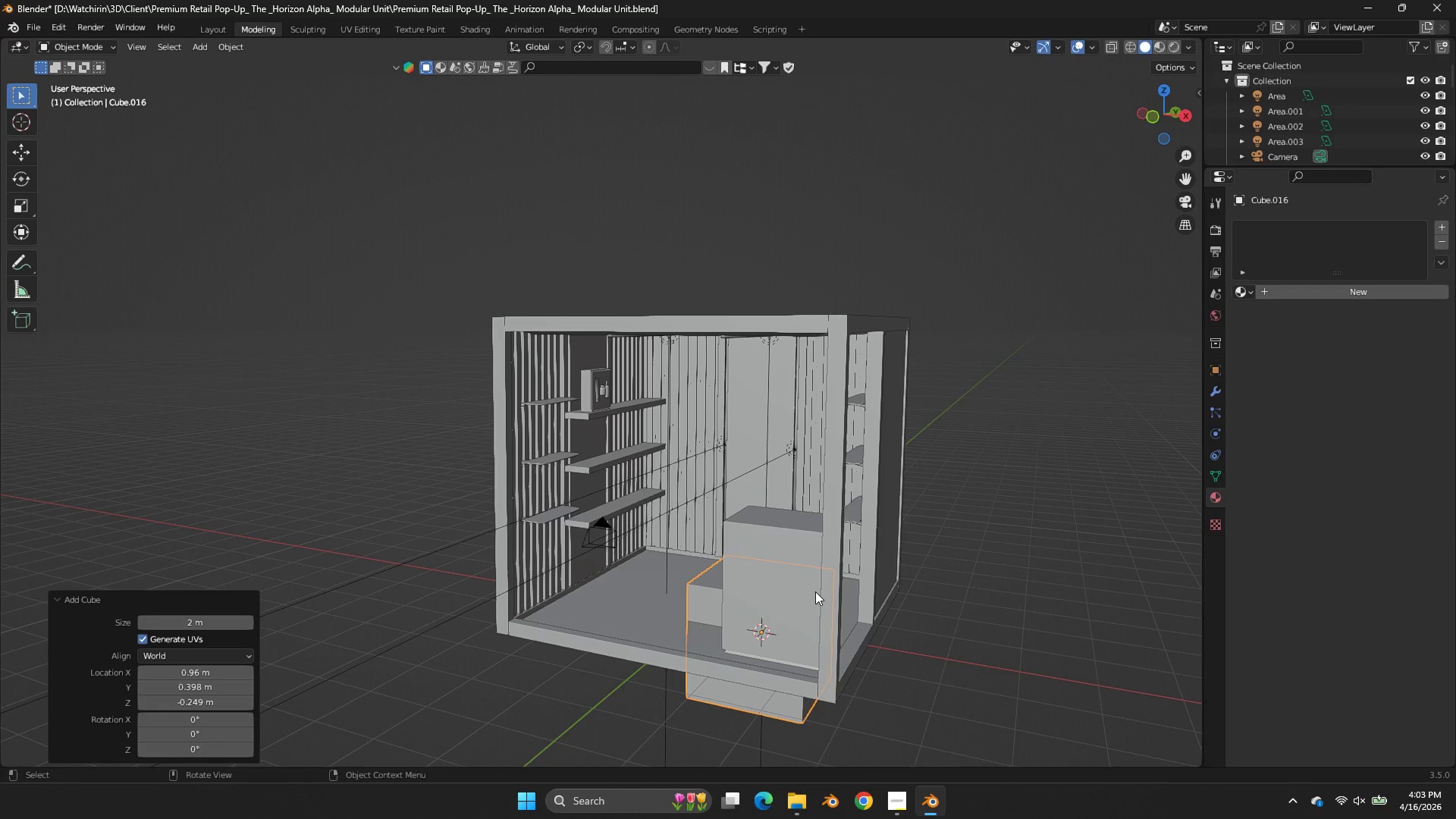 
type(gz)
 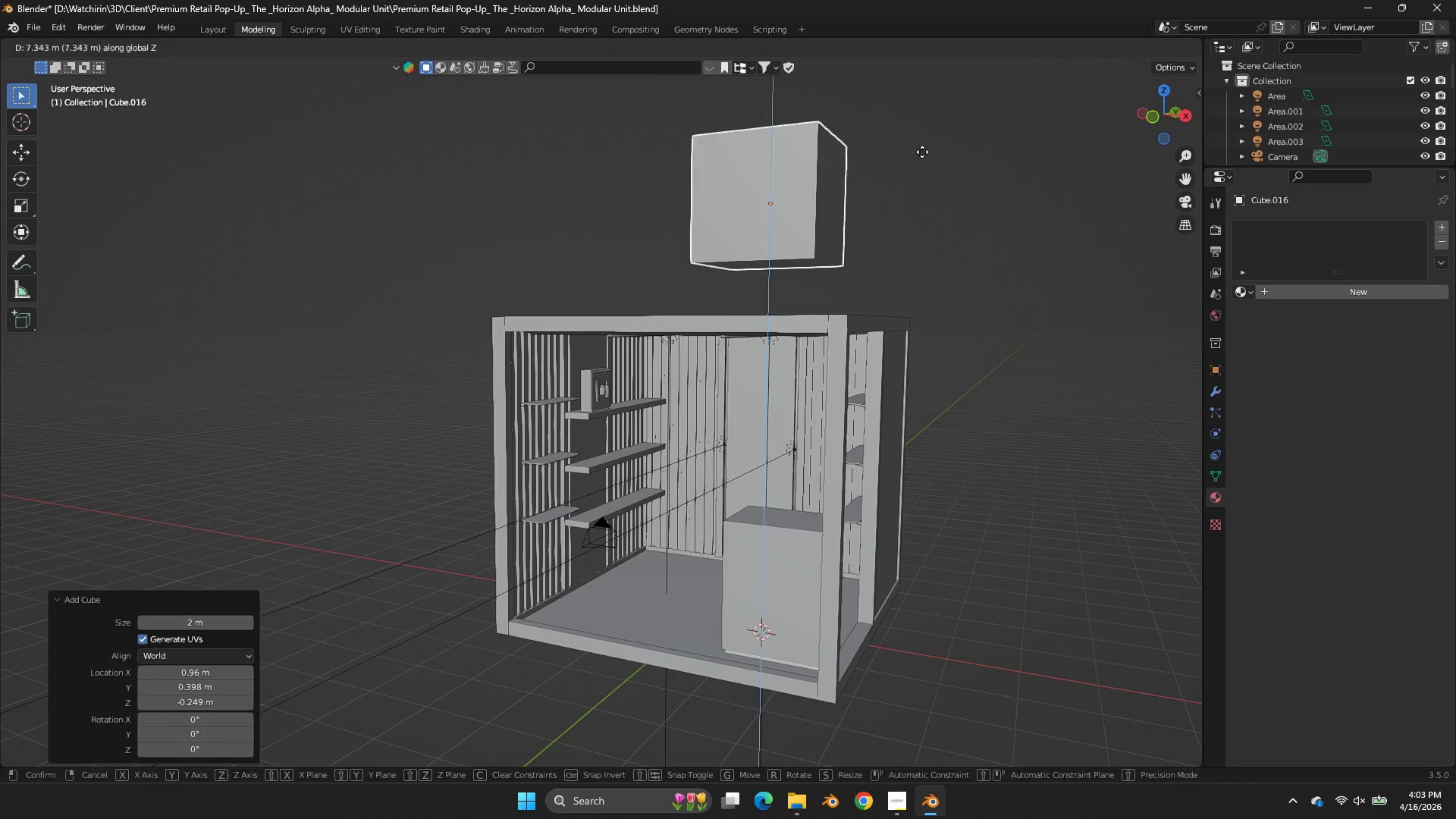 
left_click([922, 152])
 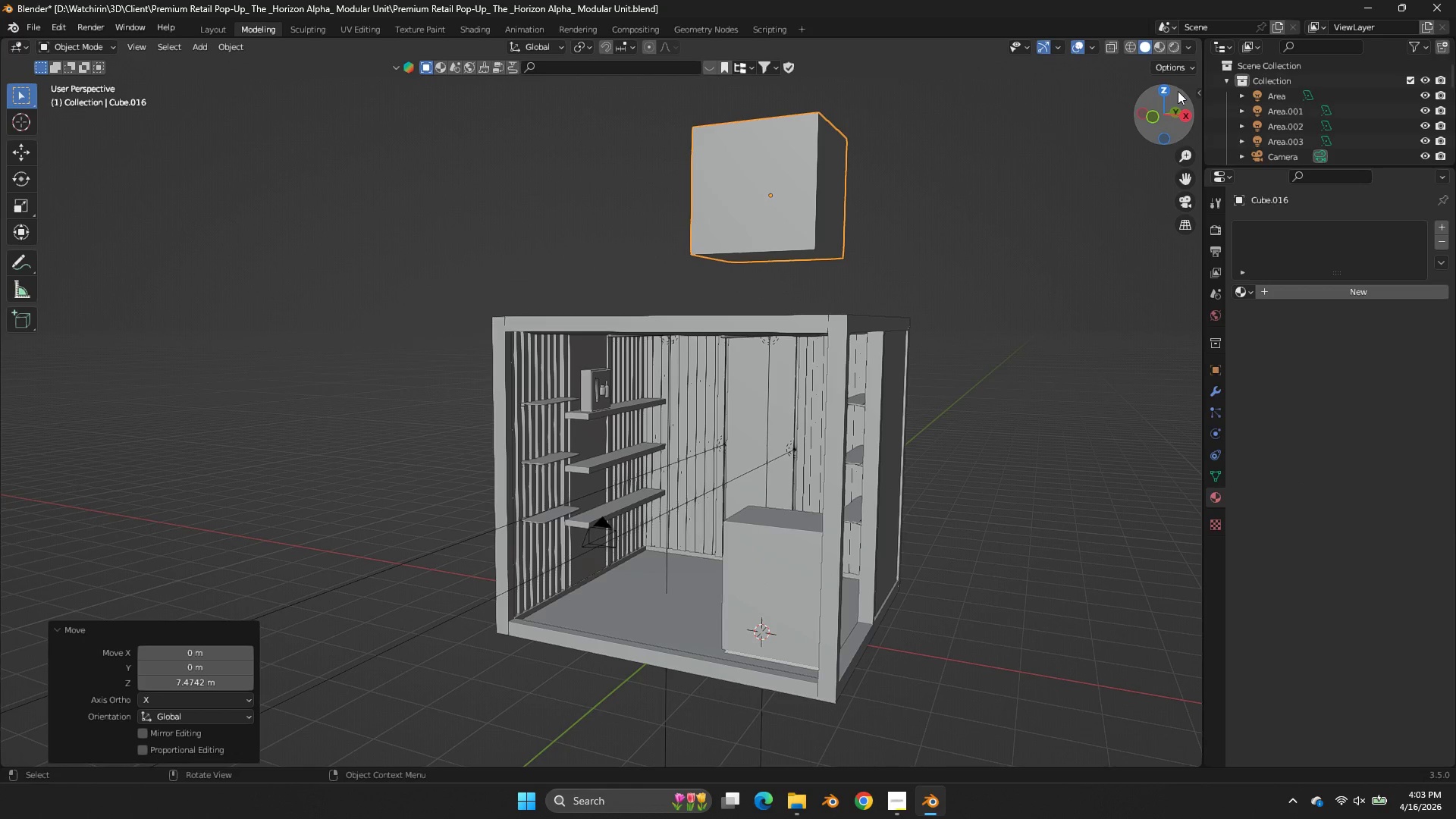 
left_click([1162, 96])
 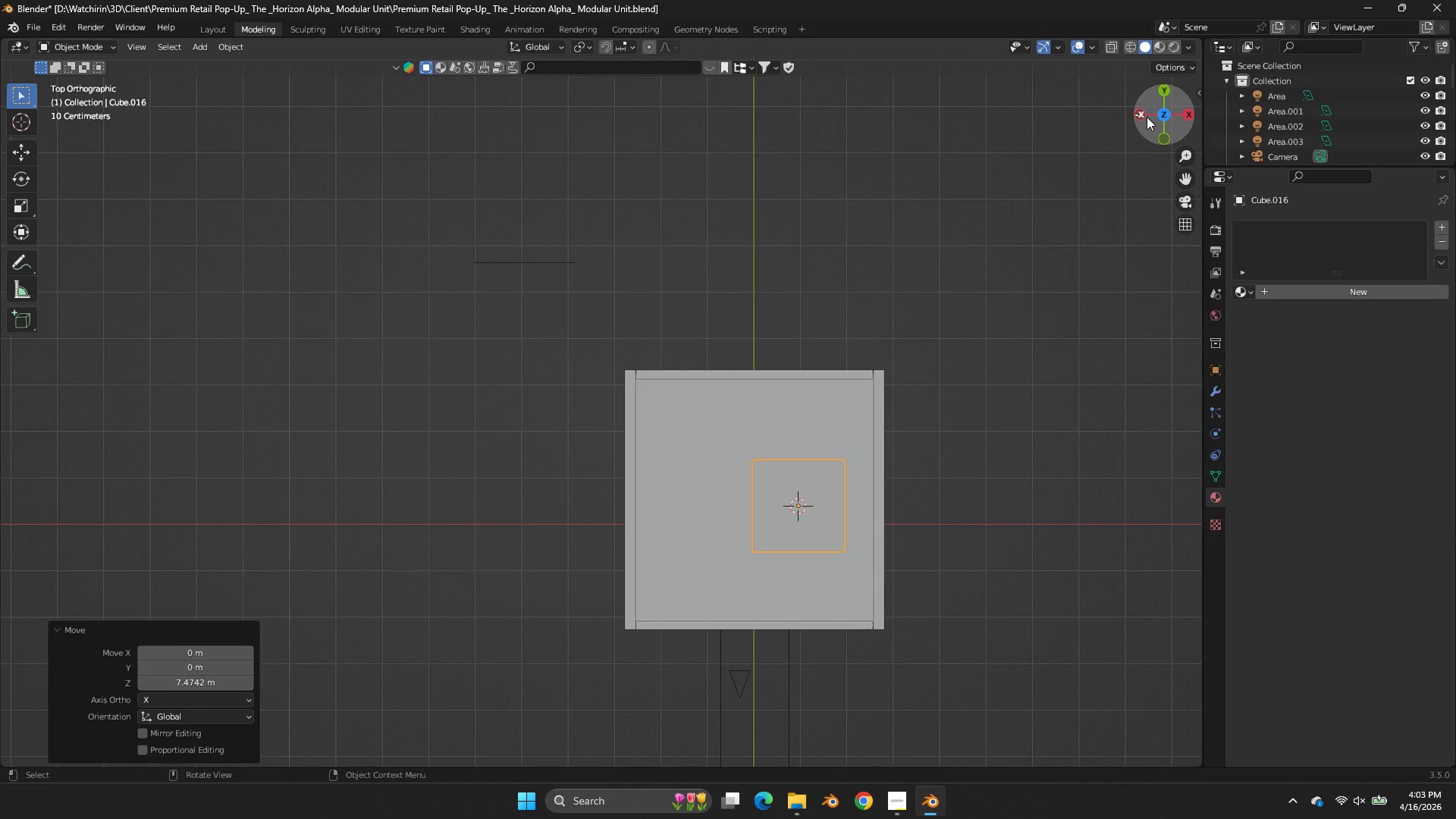 
key(Tab)
 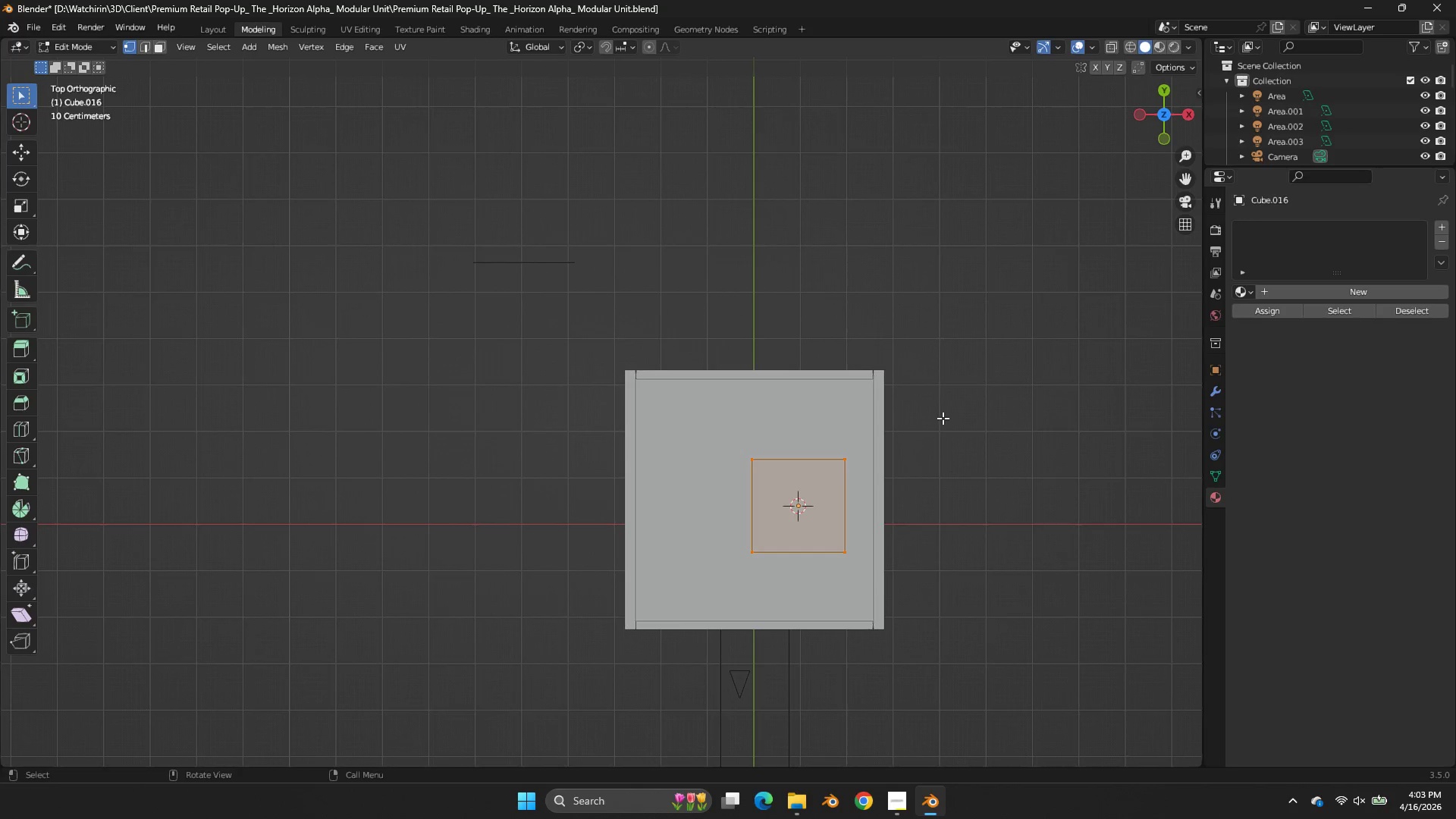 
key(Z)
 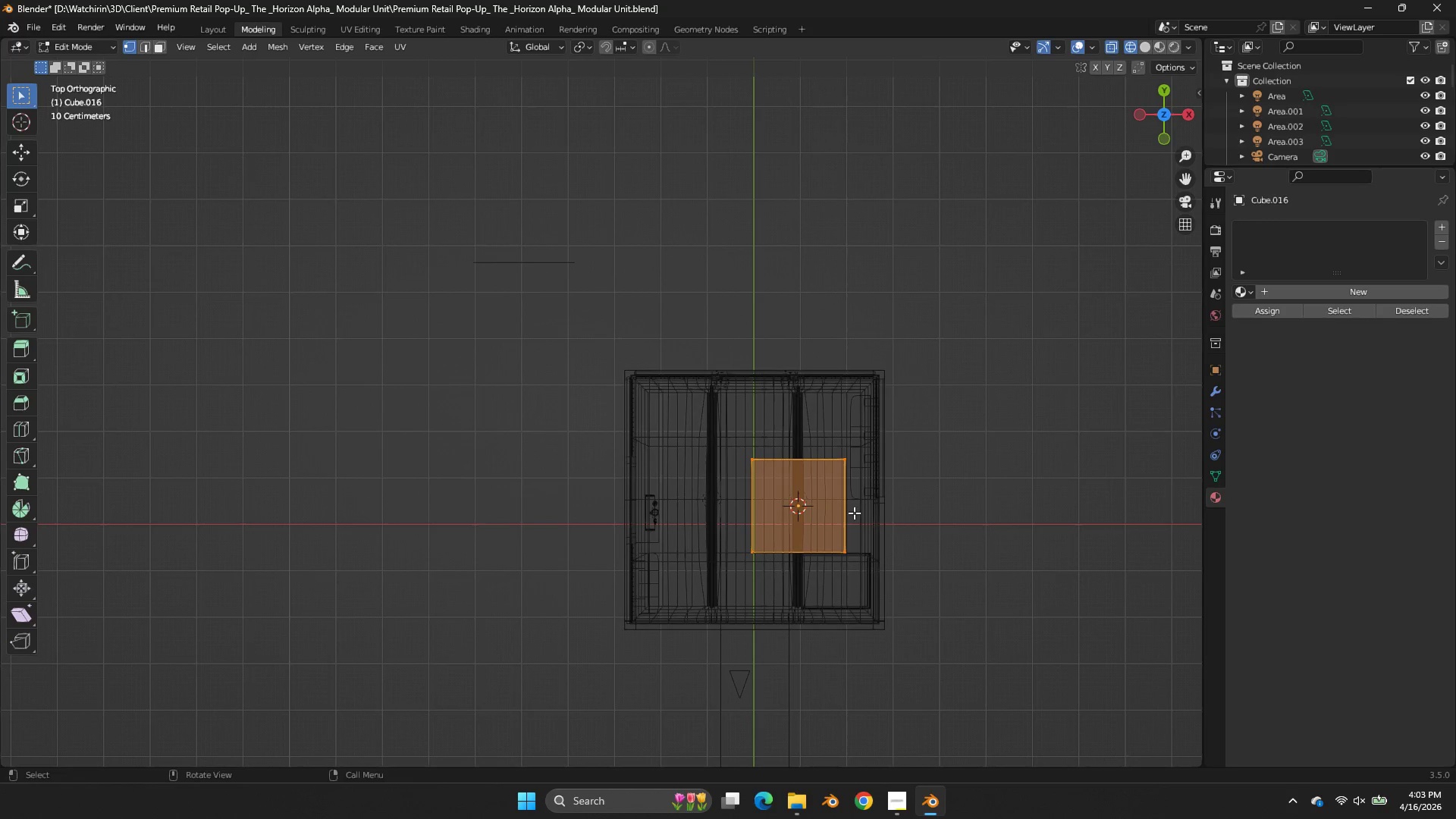 
key(Control+ControlLeft)
 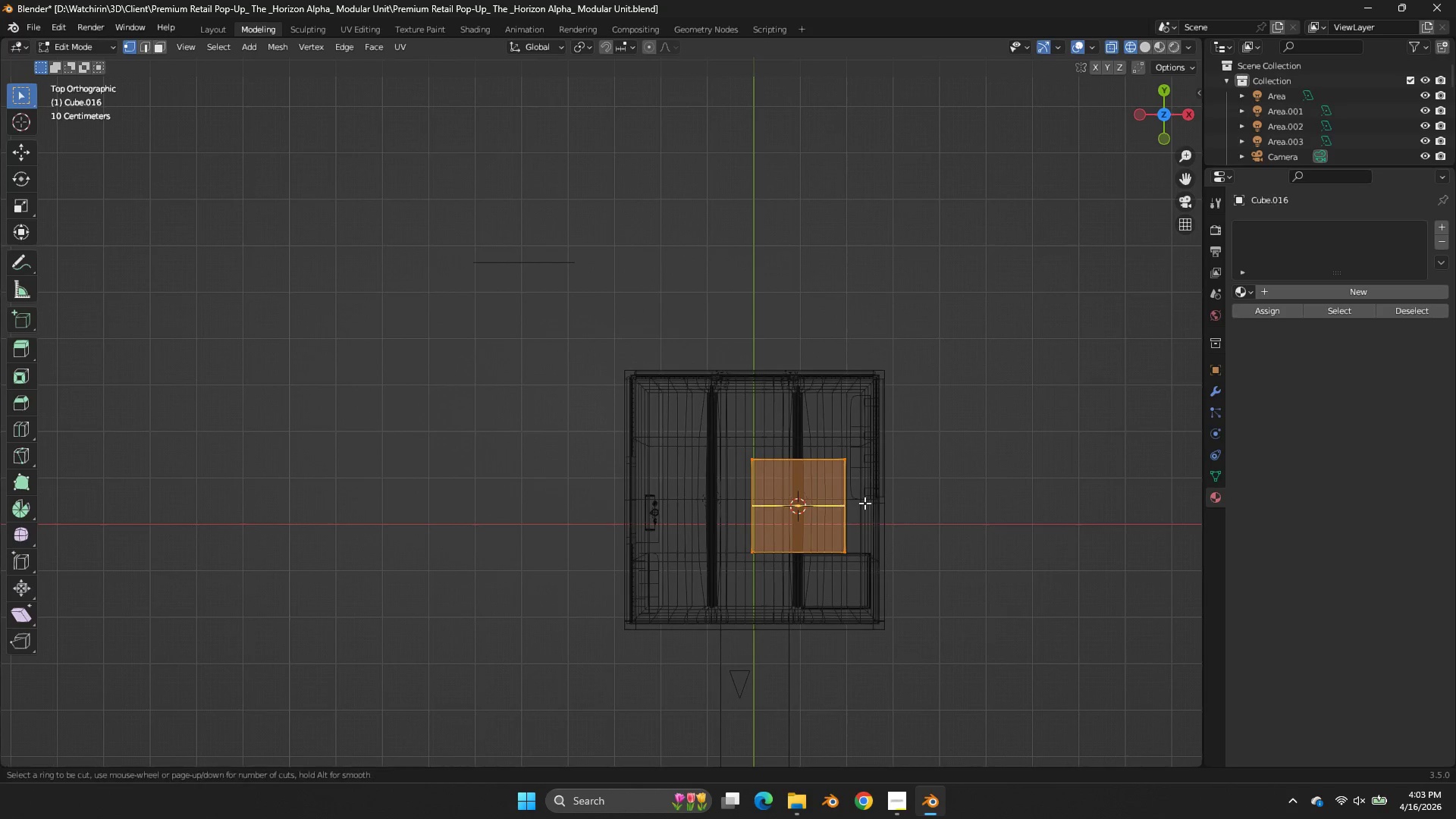 
key(Control+R)
 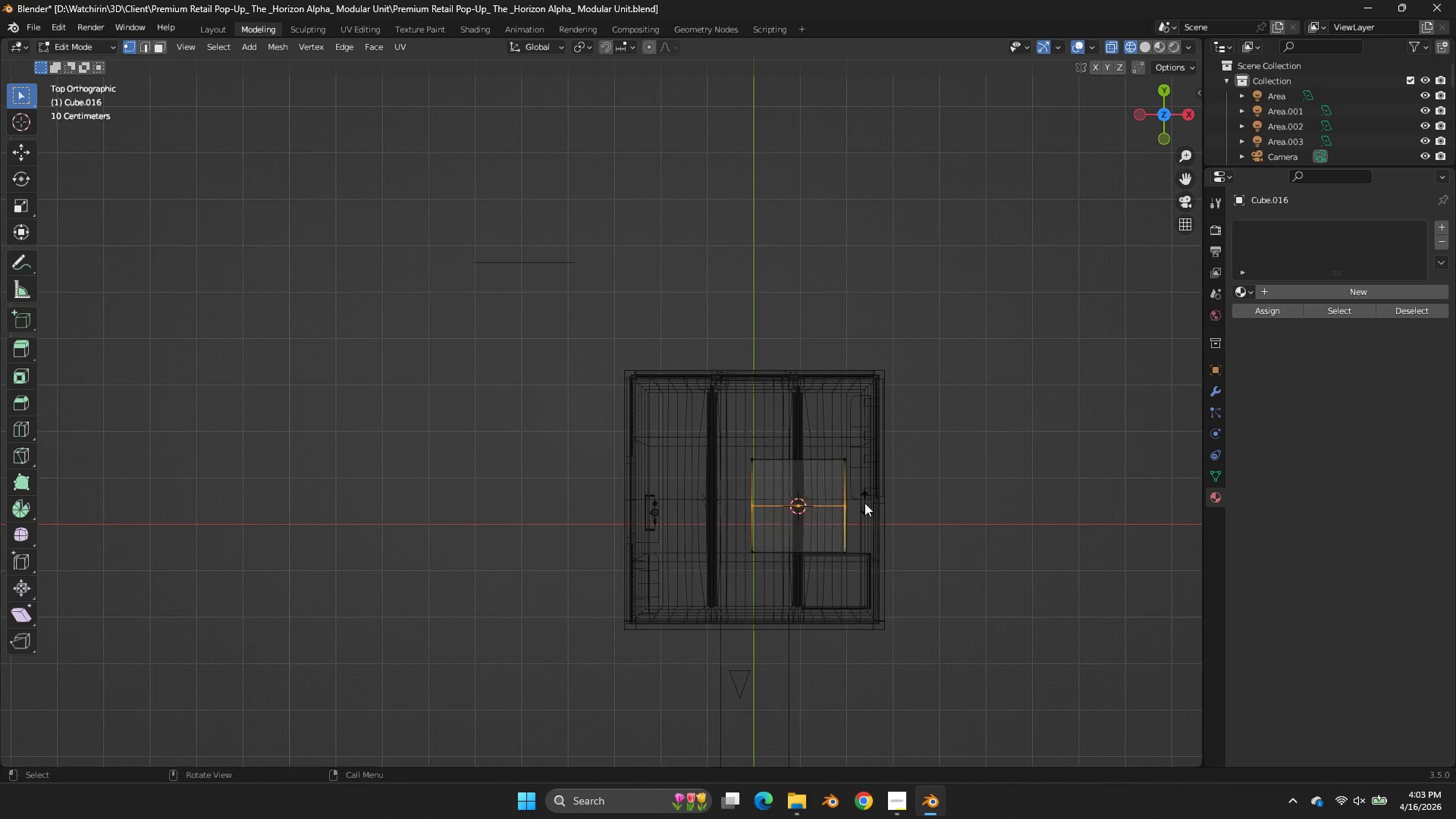 
left_click([864, 503])
 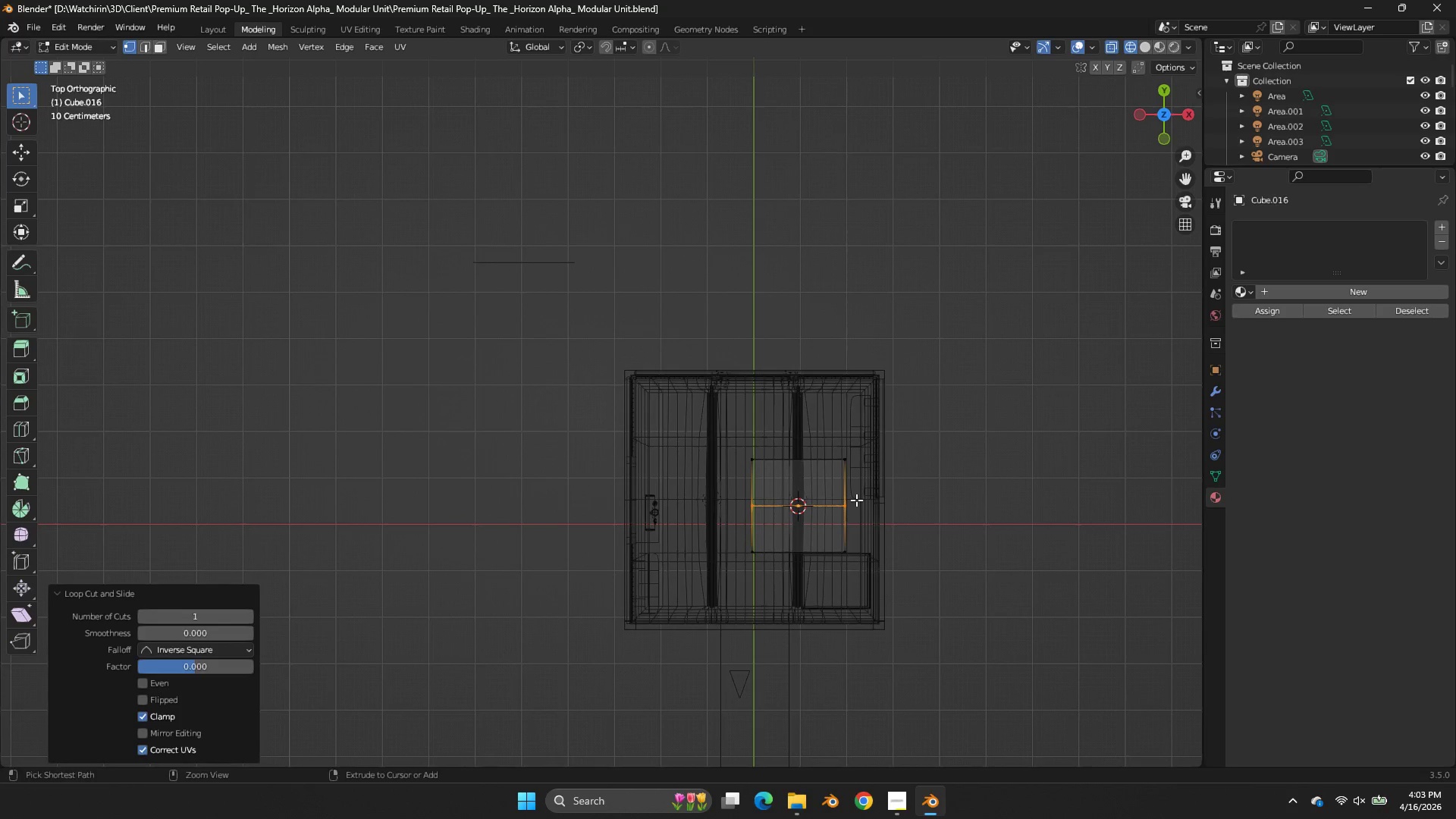 
key(Control+ControlLeft)
 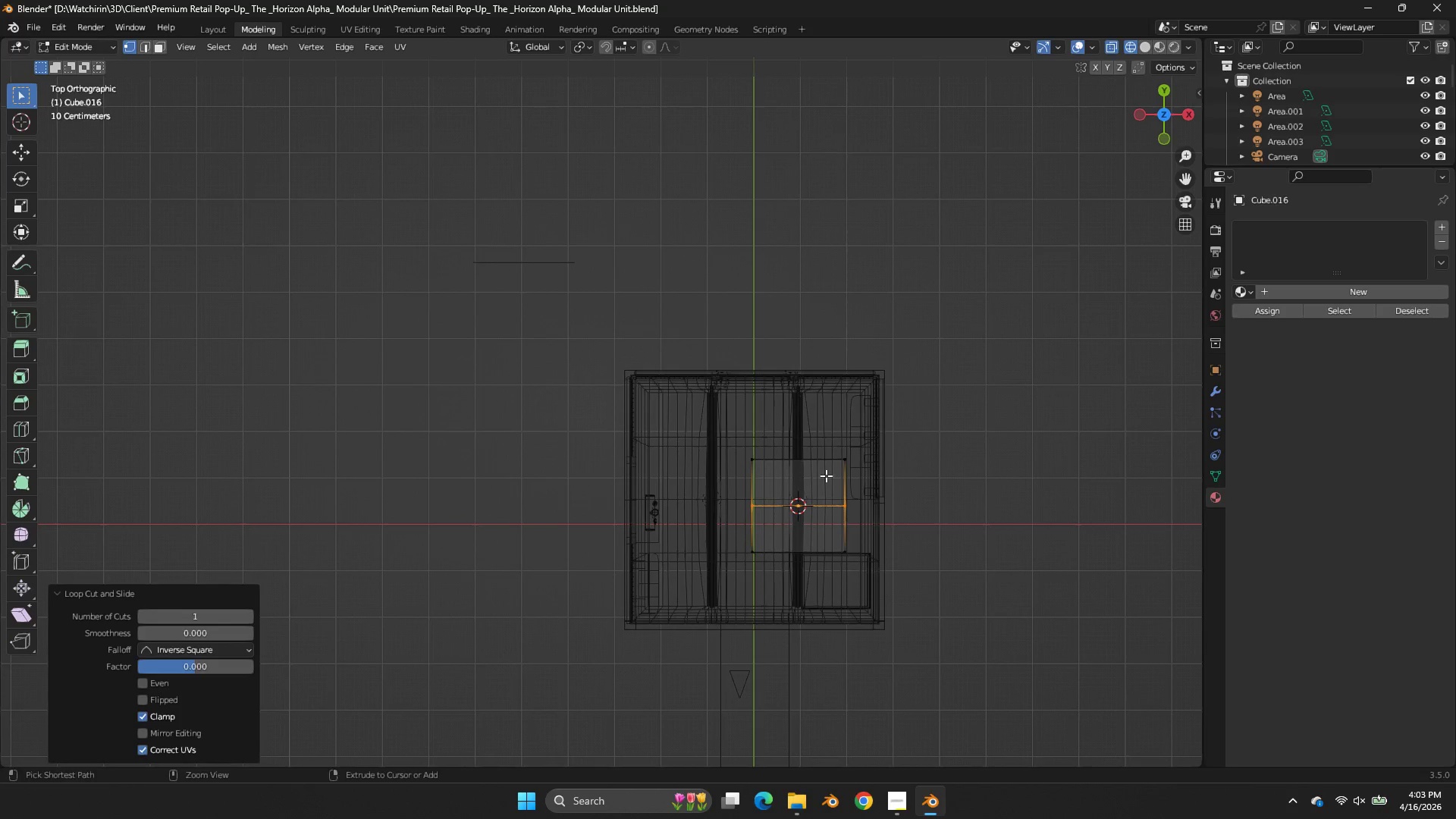 
key(Control+R)
 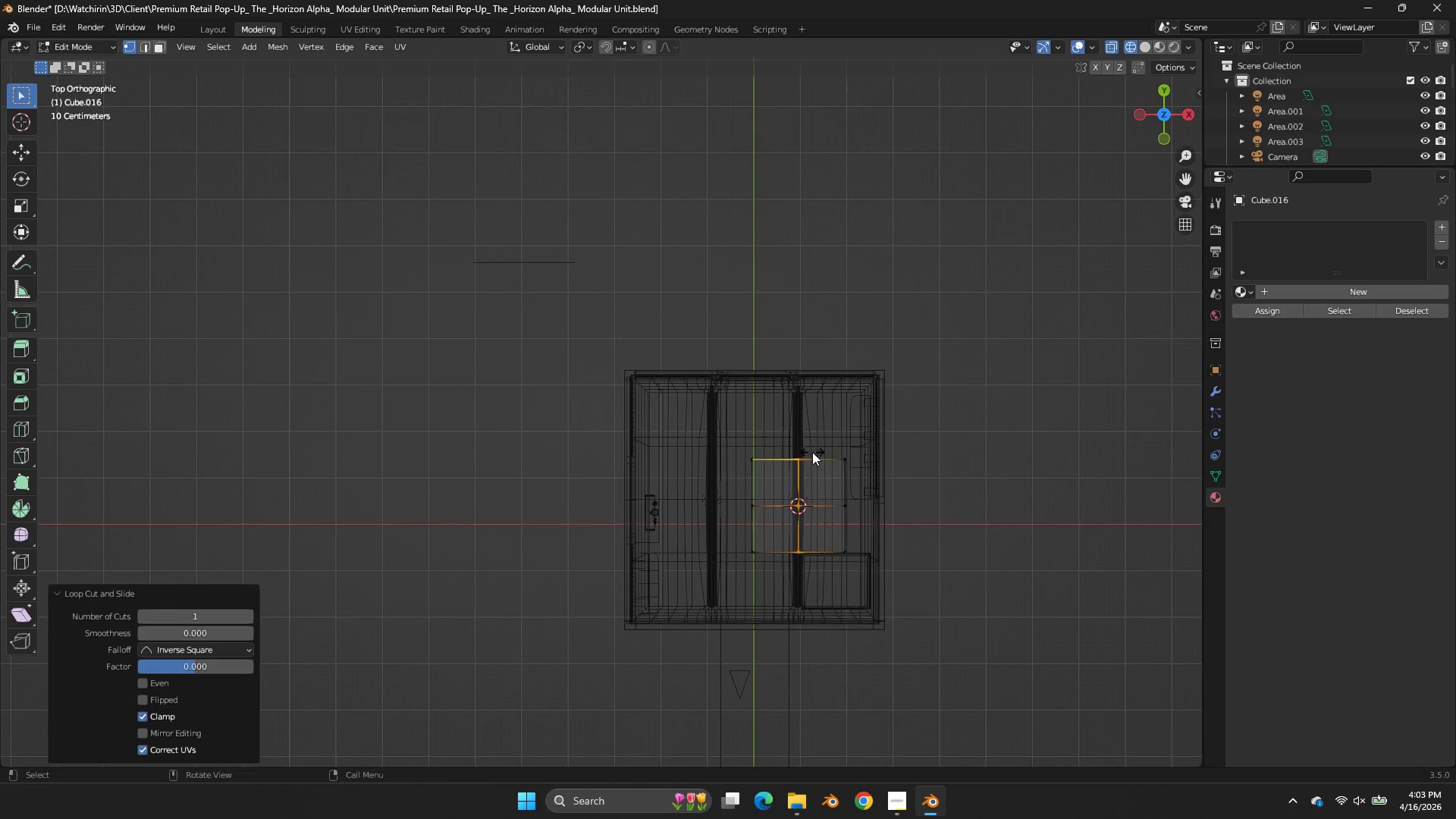 
left_click([812, 452])
 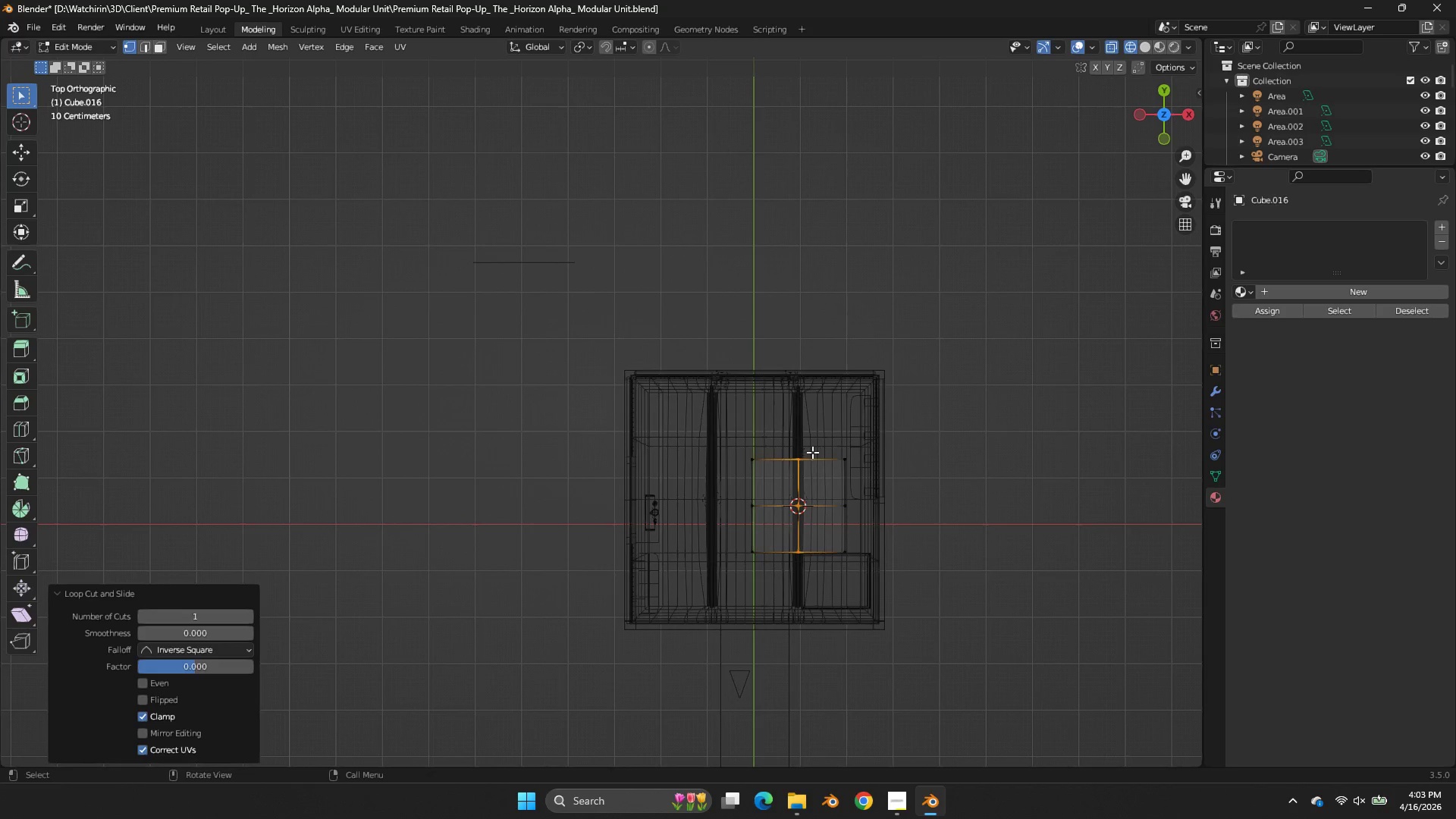 
right_click([812, 452])
 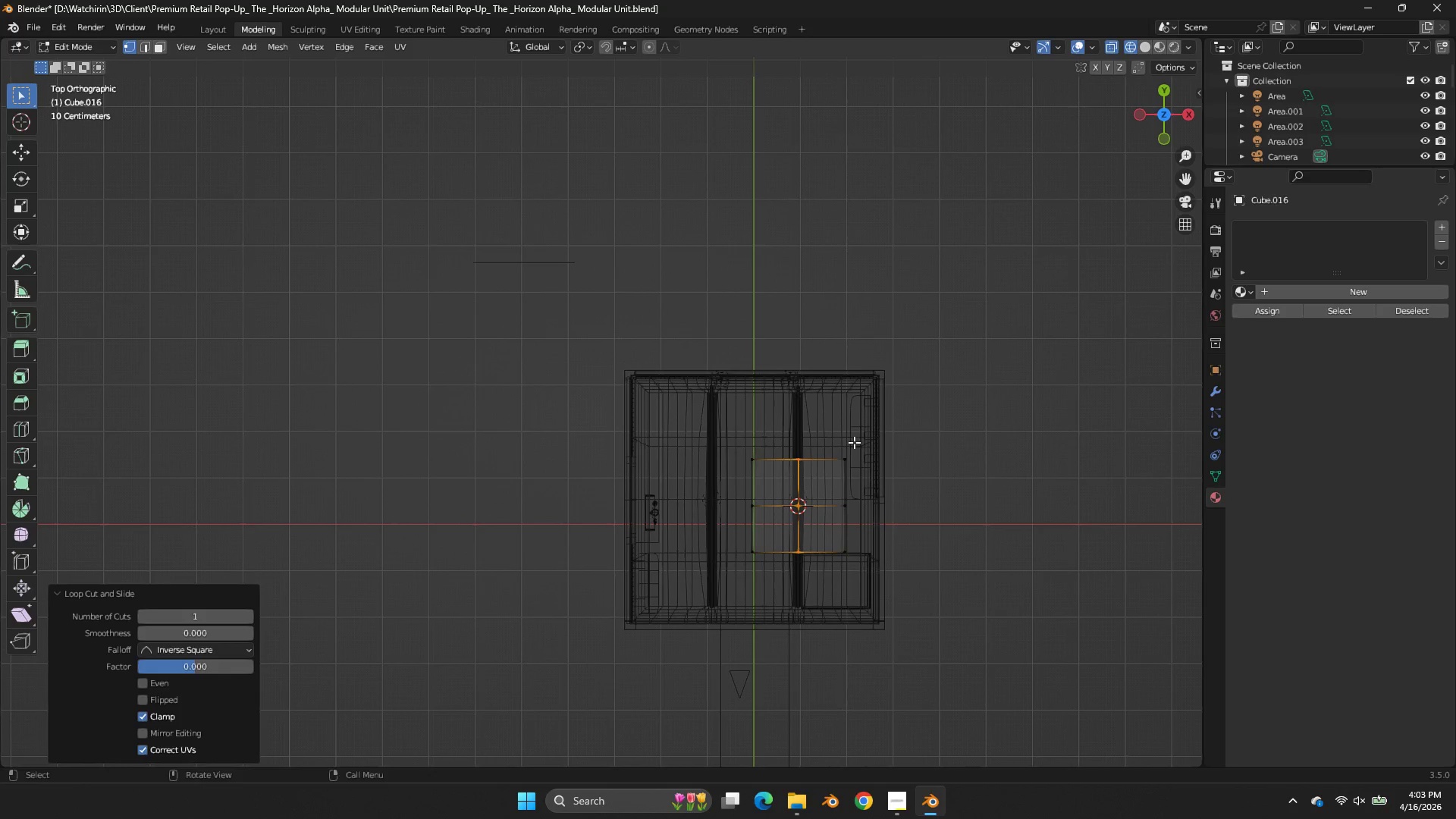 
left_click_drag(start_coordinate=[854, 441], to_coordinate=[652, 489])
 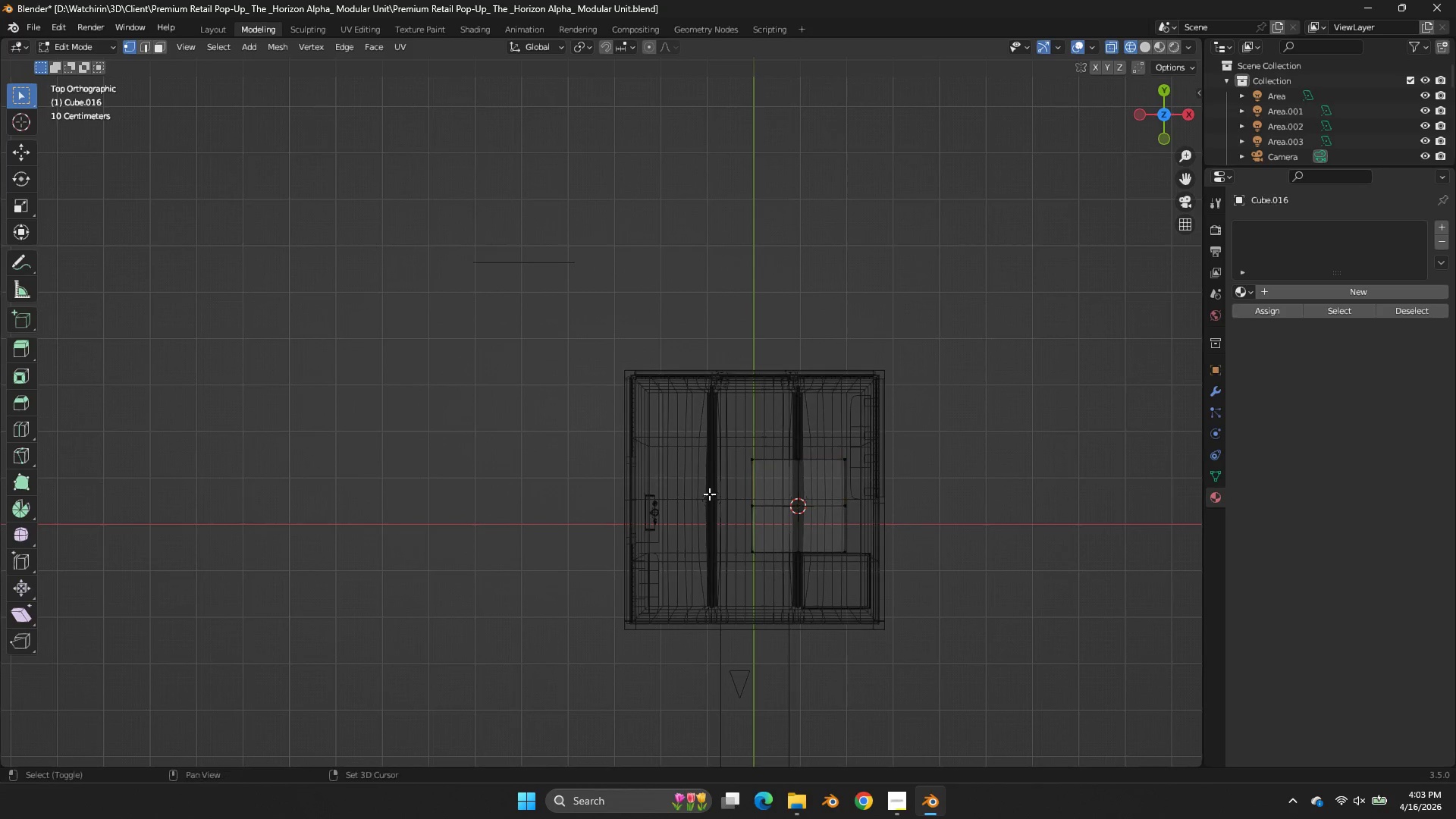 
hold_key(key=ShiftLeft, duration=2.3)
left_click_drag(start_coordinate=[711, 420], to_coordinate=[834, 464])
 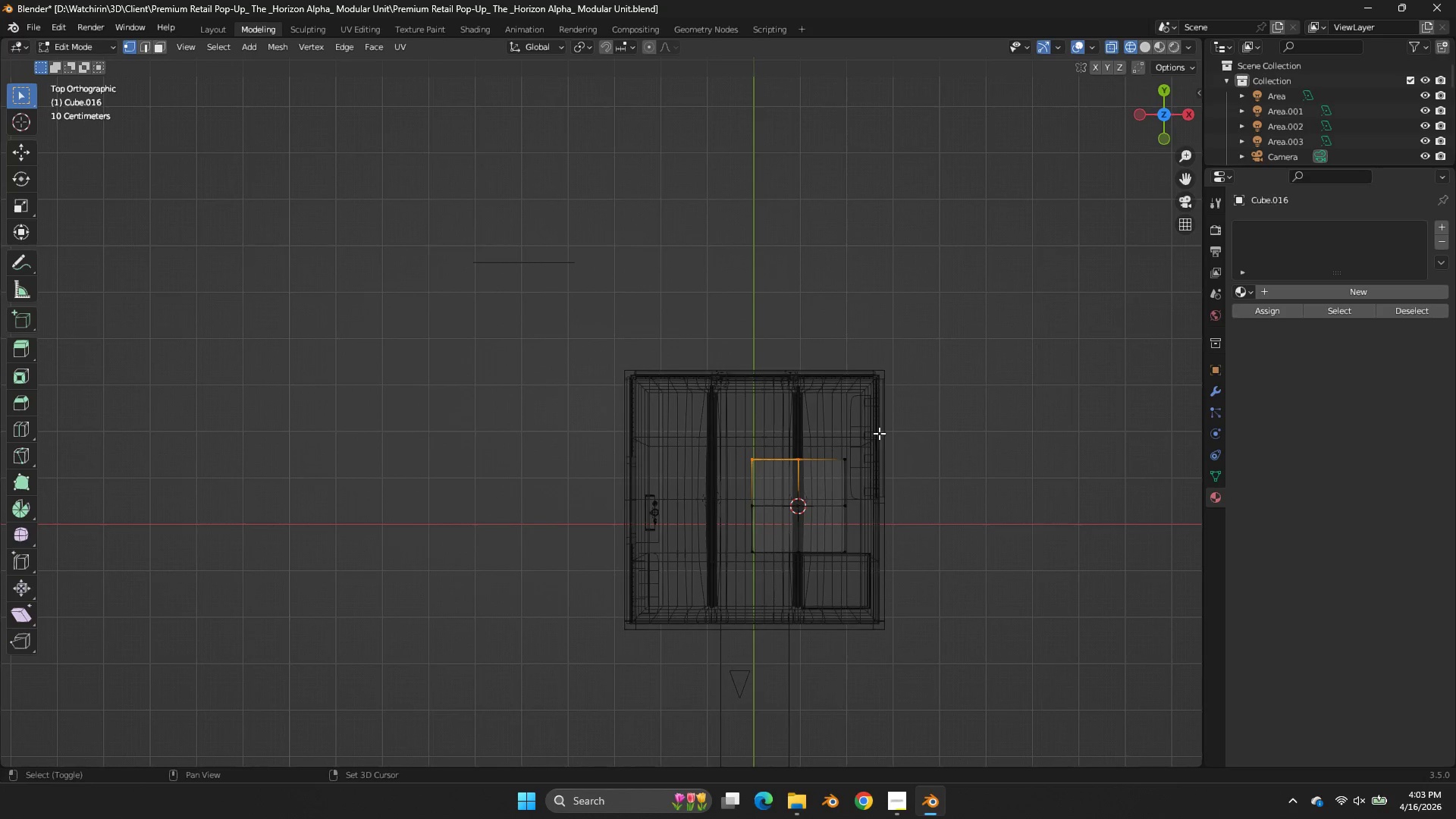 
left_click_drag(start_coordinate=[879, 433], to_coordinate=[747, 487])
 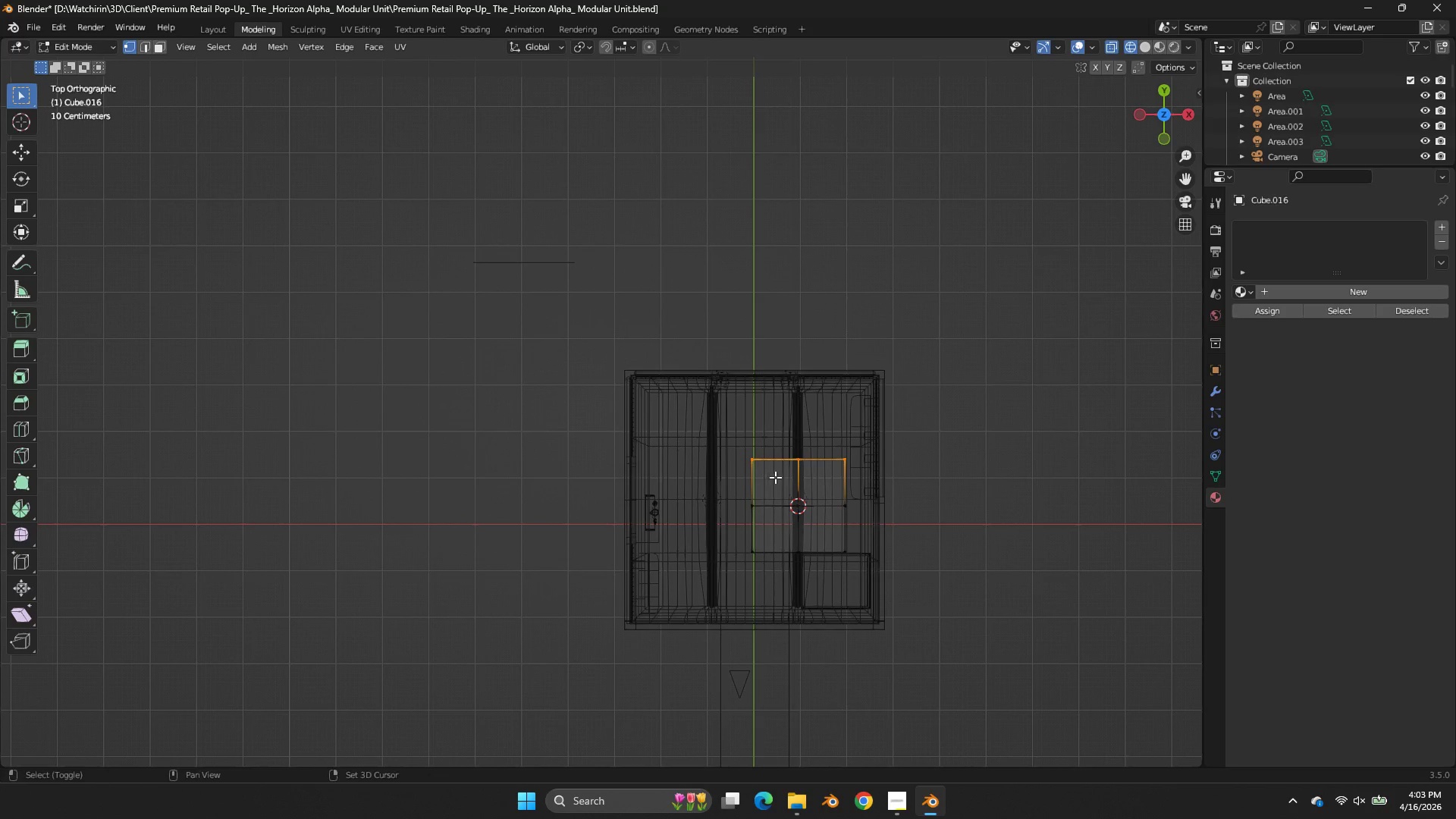 
left_click_drag(start_coordinate=[775, 477], to_coordinate=[691, 607])
 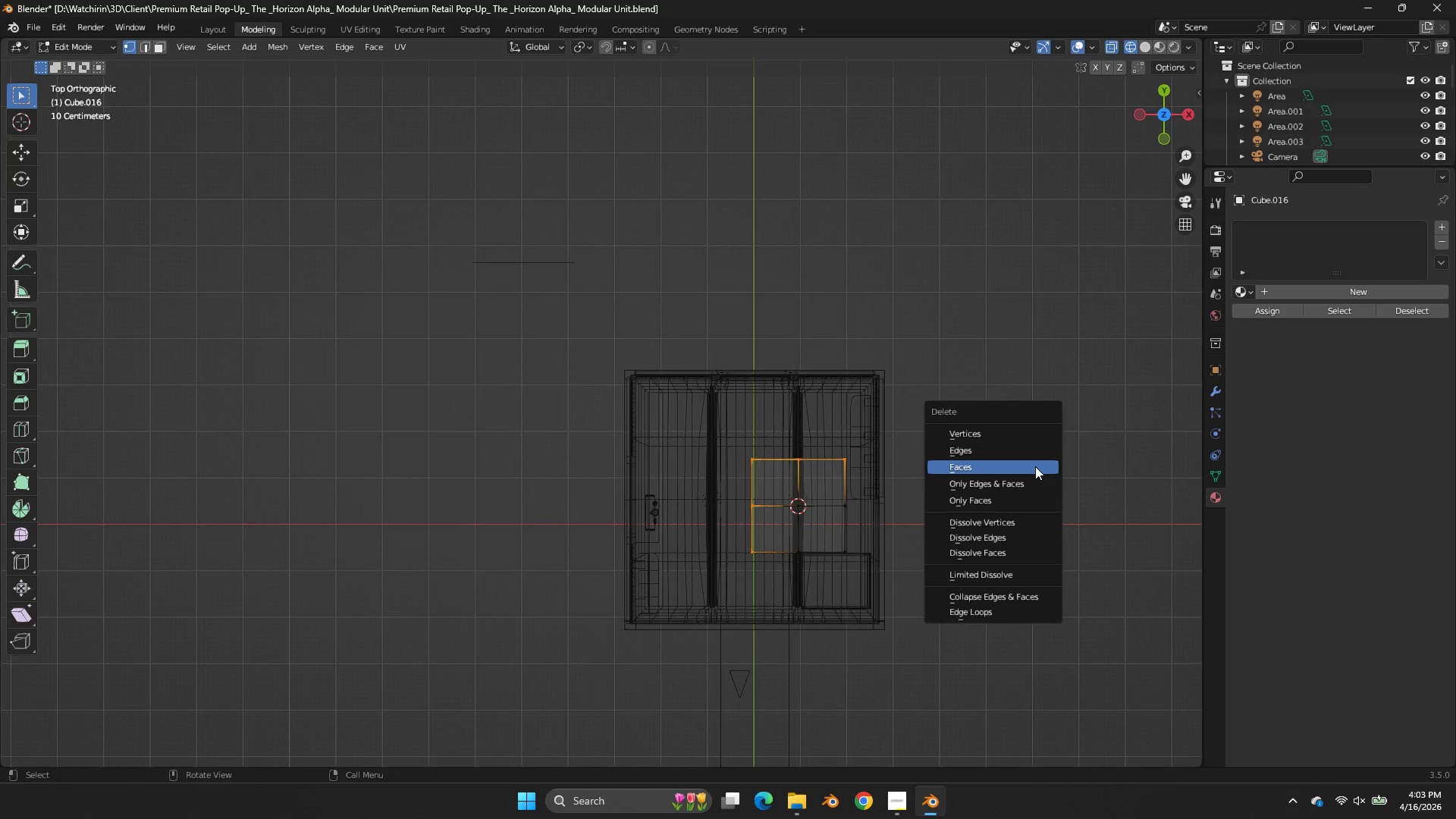 
key(X)
 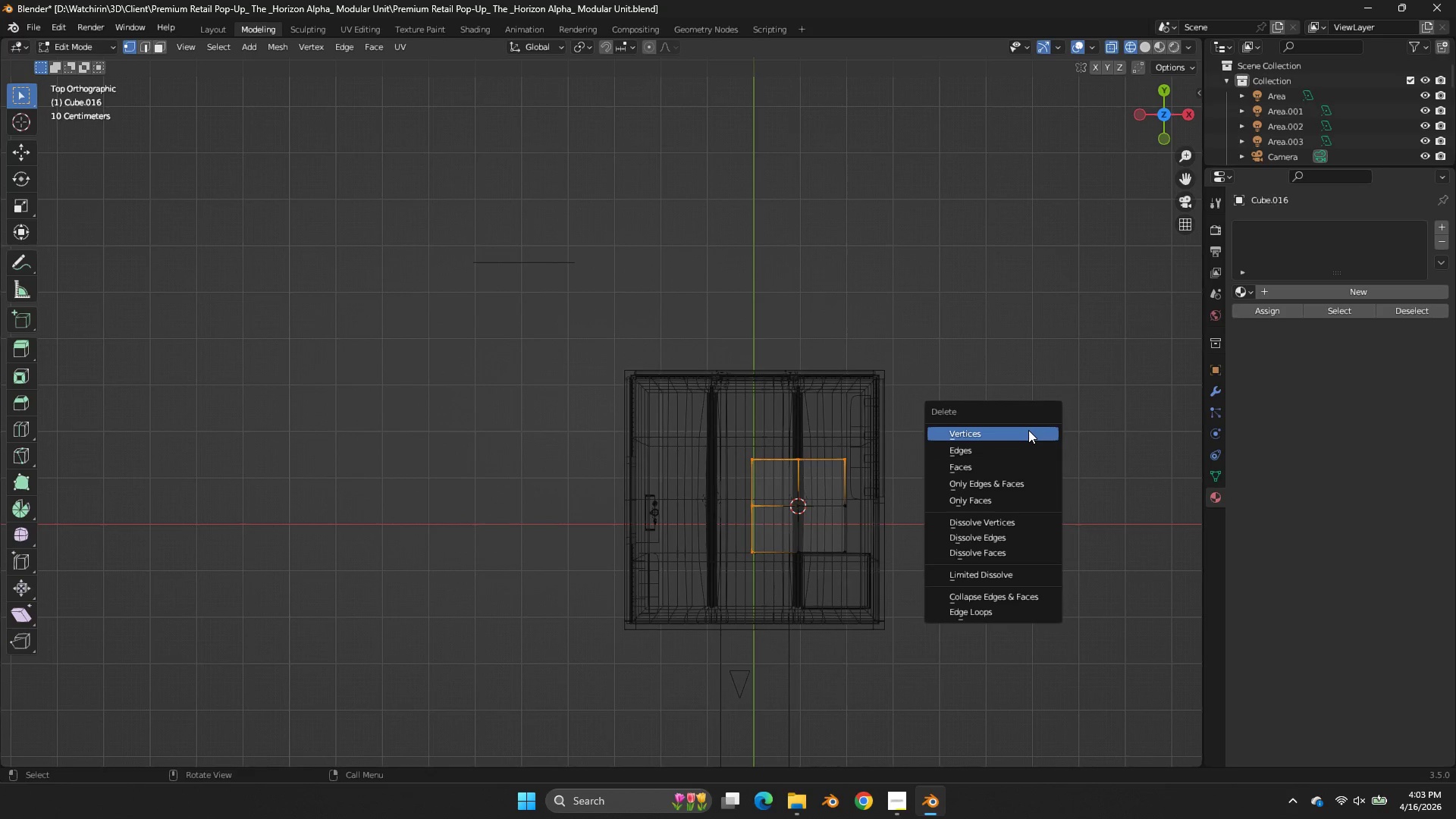 
left_click([1028, 430])
 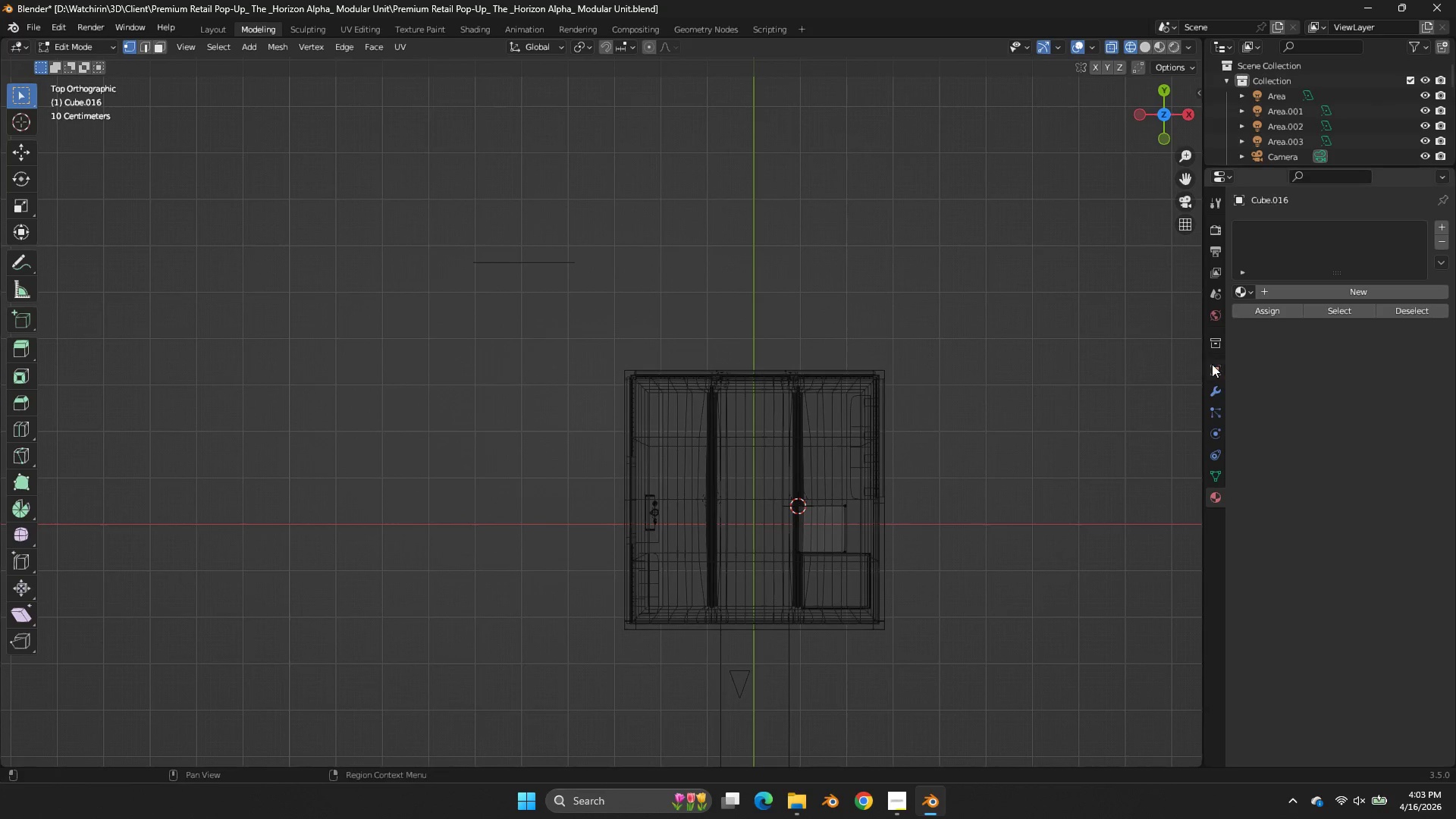 
left_click([1222, 391])
 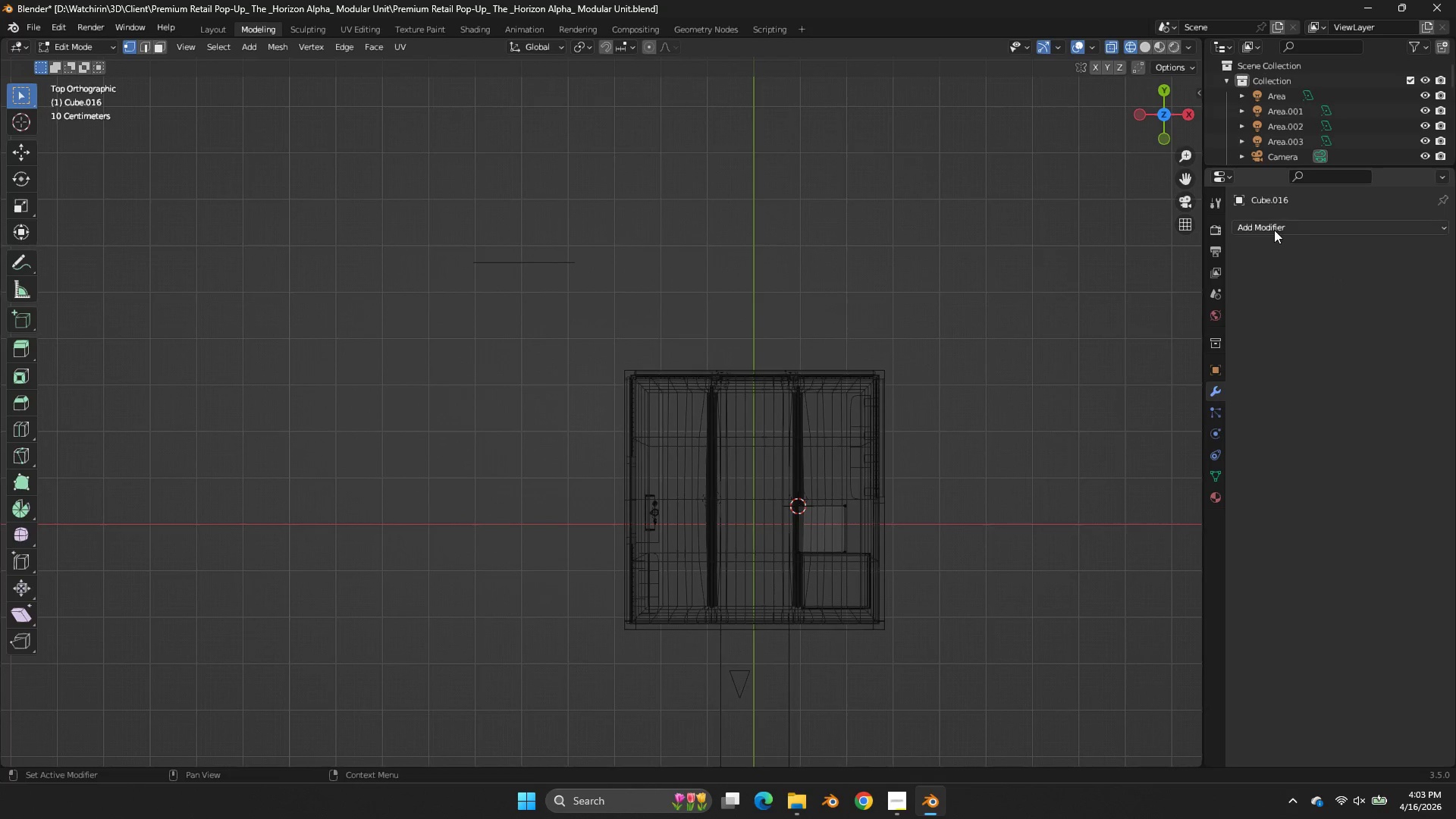 
left_click([1274, 230])
 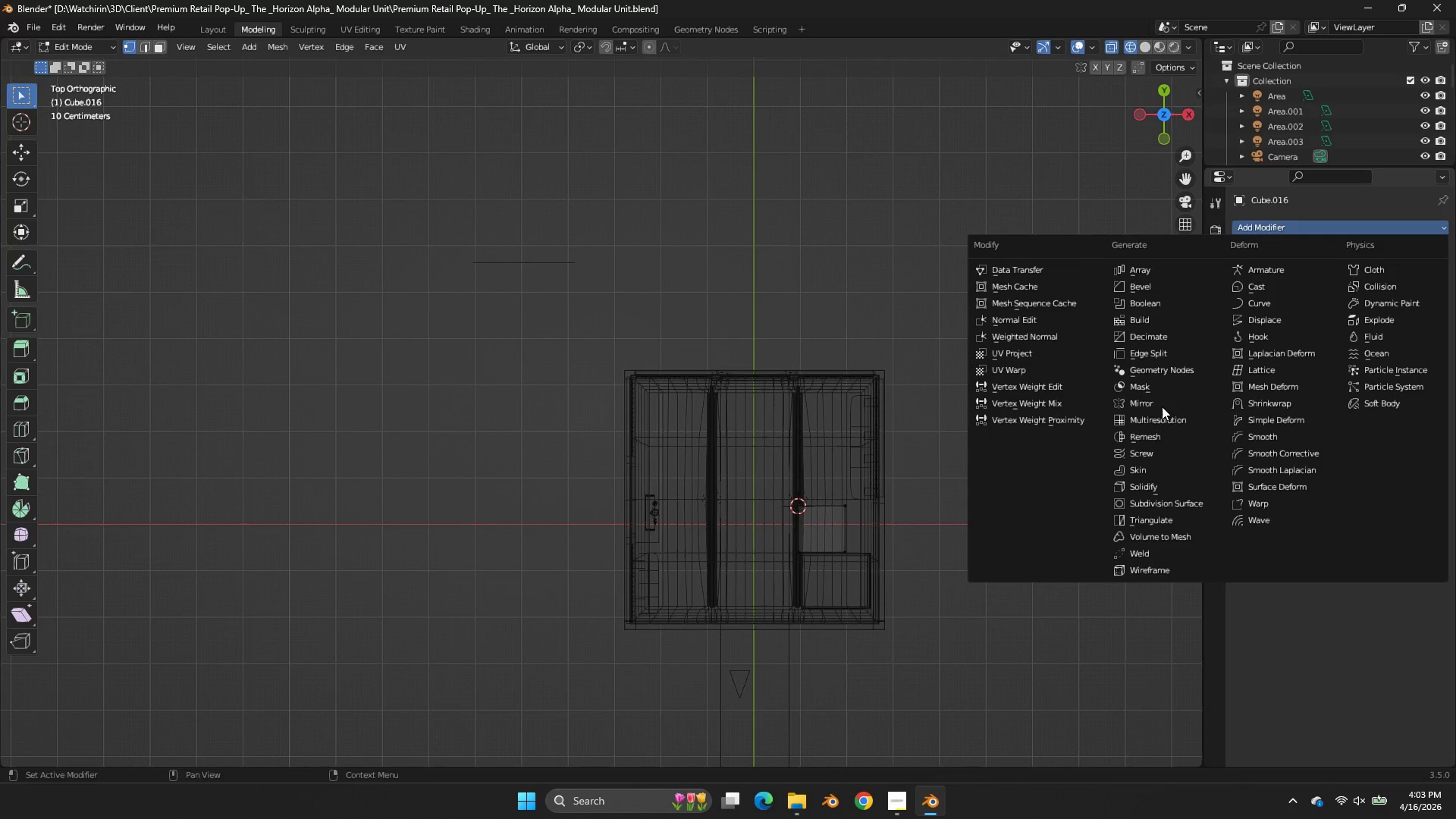 
left_click([1161, 403])
 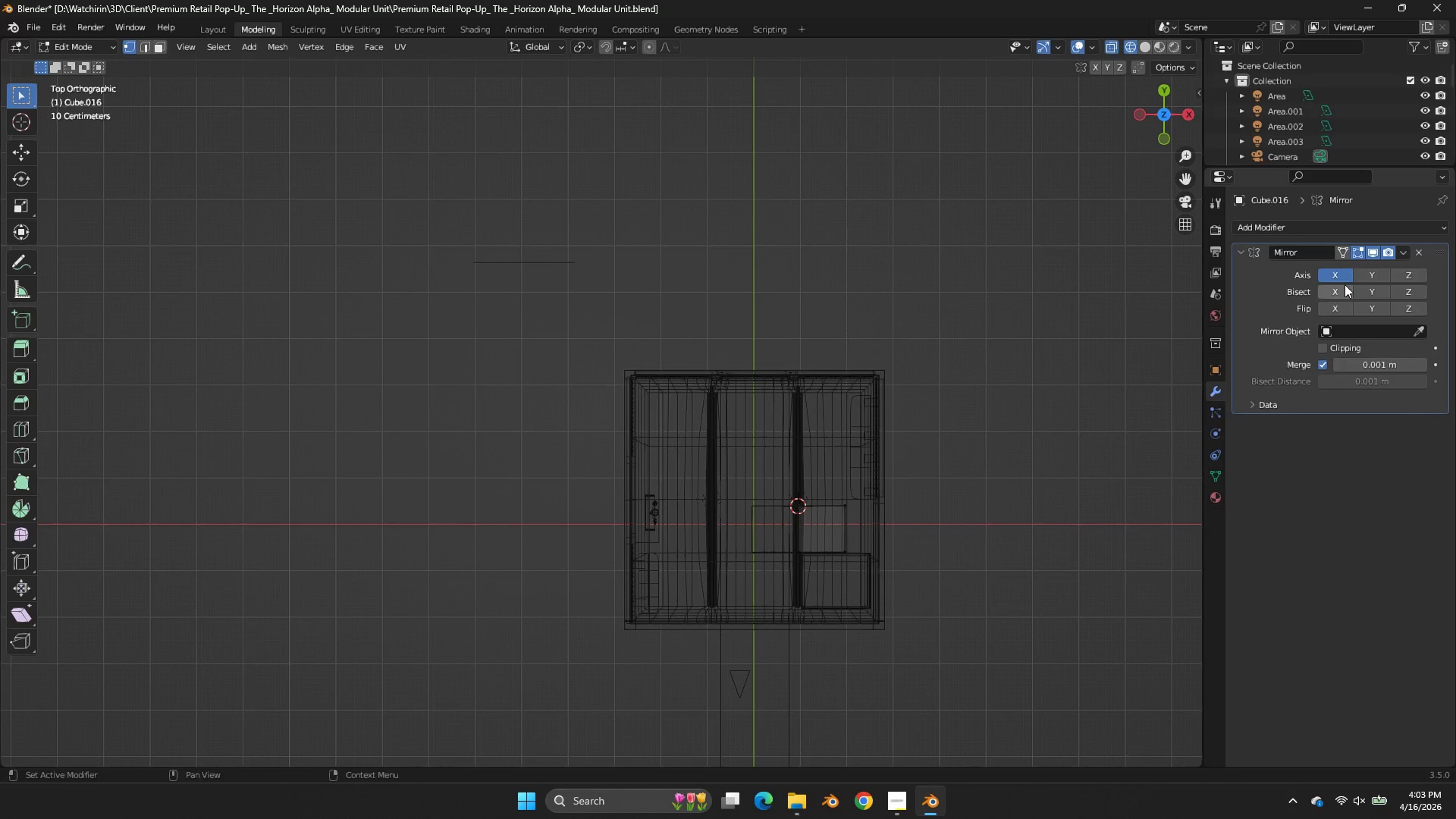 
left_click([1370, 268])
 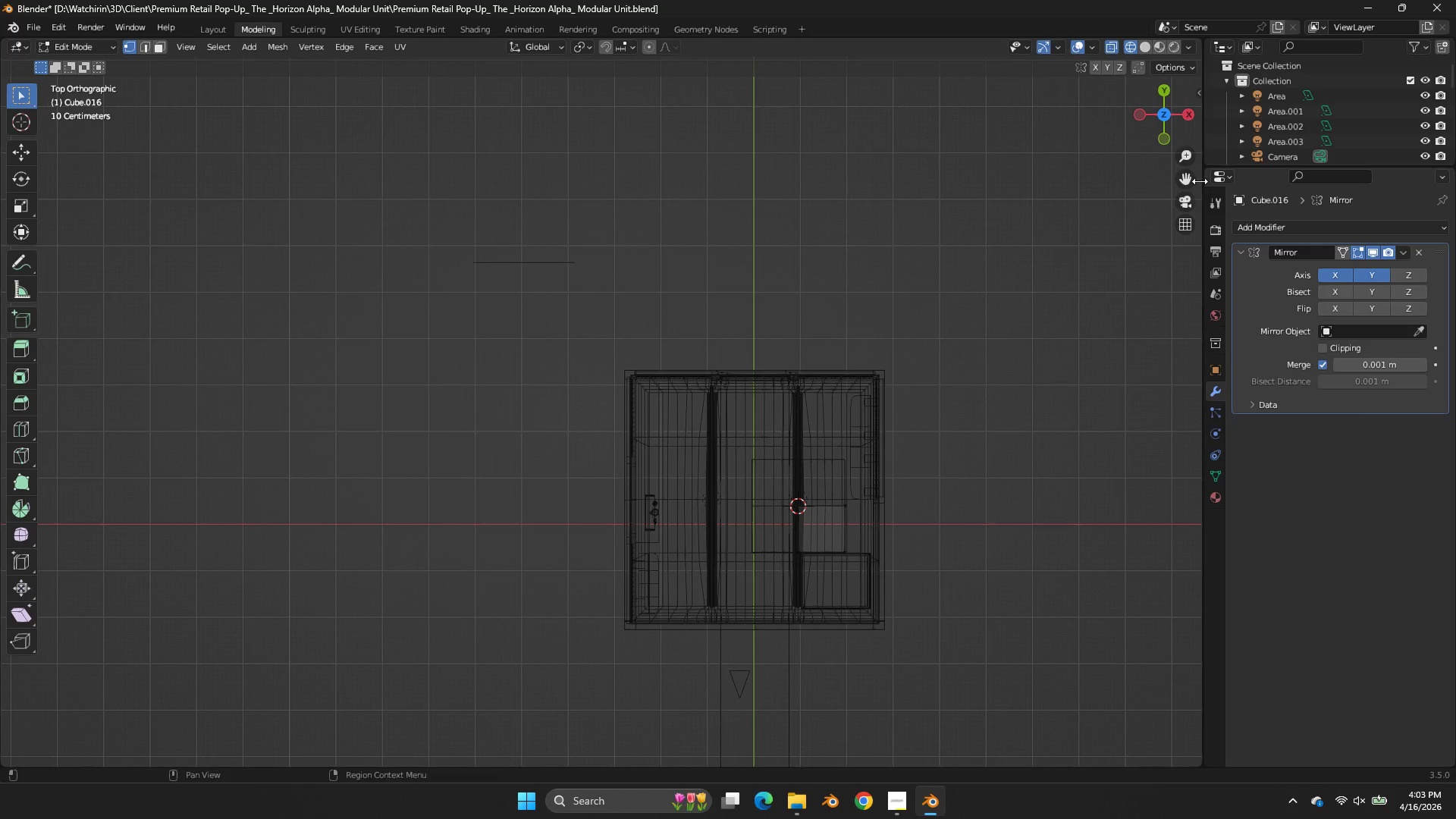 
left_click_drag(start_coordinate=[1197, 178], to_coordinate=[1193, 176])
 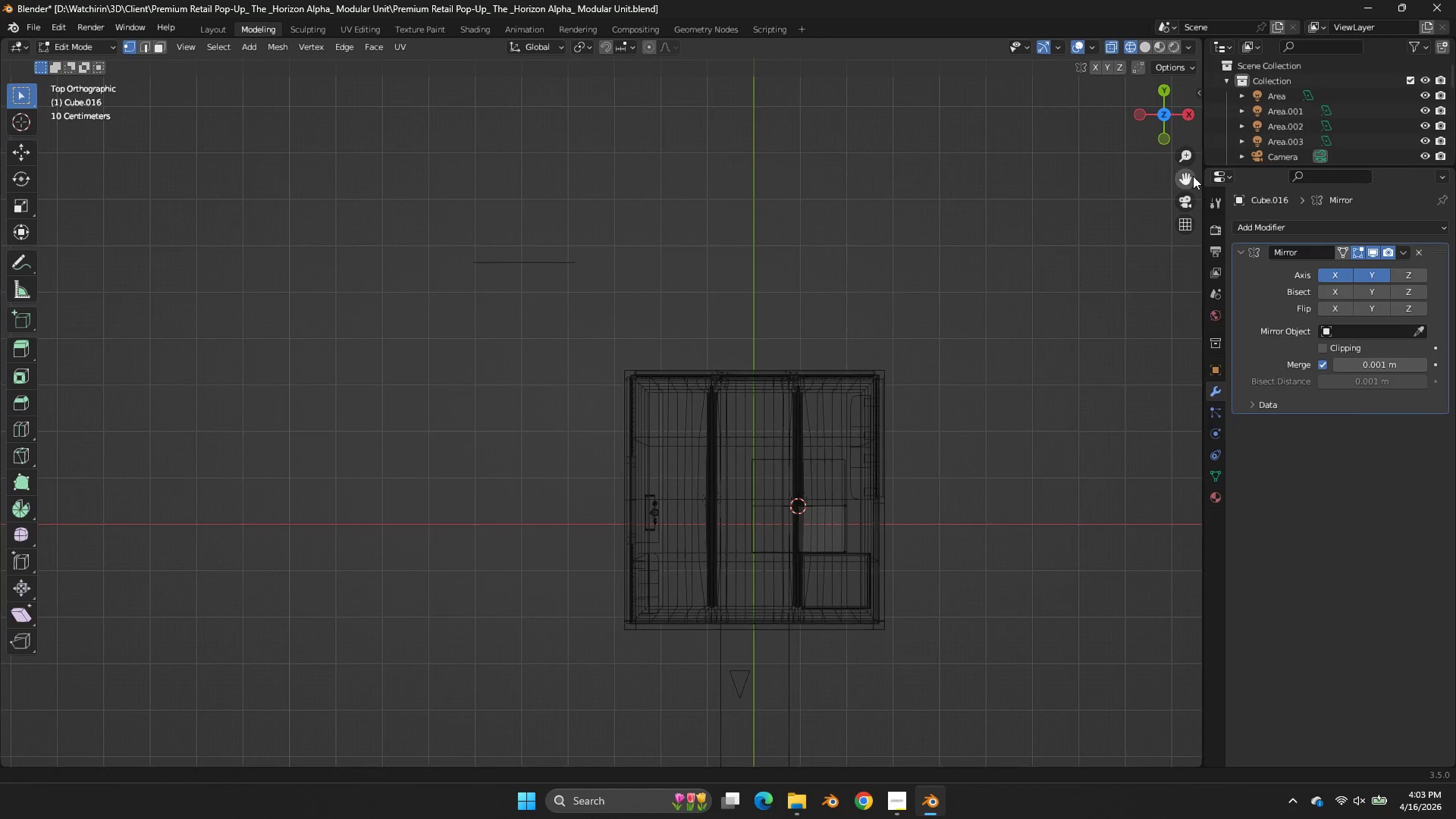 
left_click_drag(start_coordinate=[1193, 176], to_coordinate=[902, 719])
 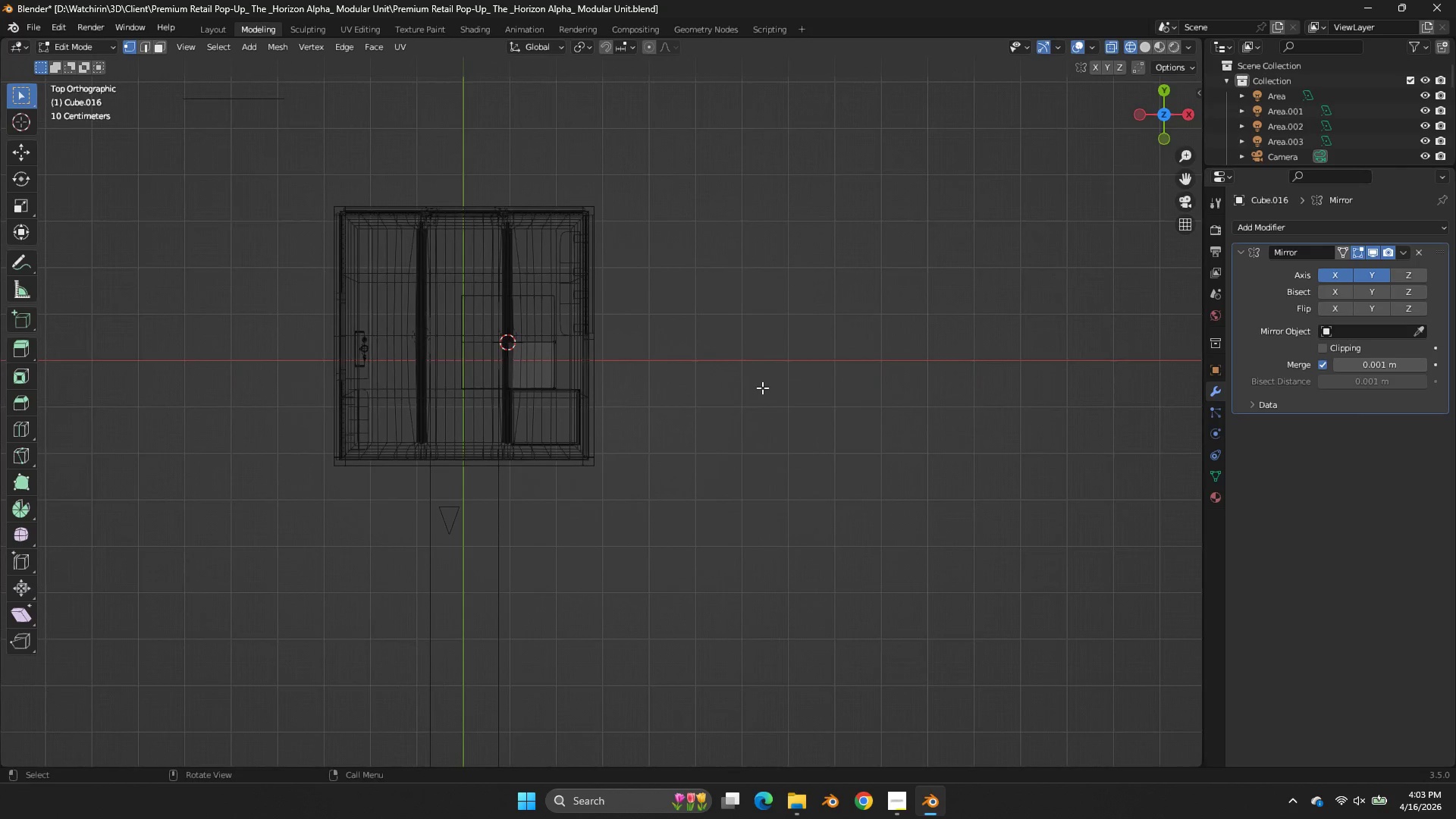 
left_click_drag(start_coordinate=[492, 323], to_coordinate=[450, 388])
 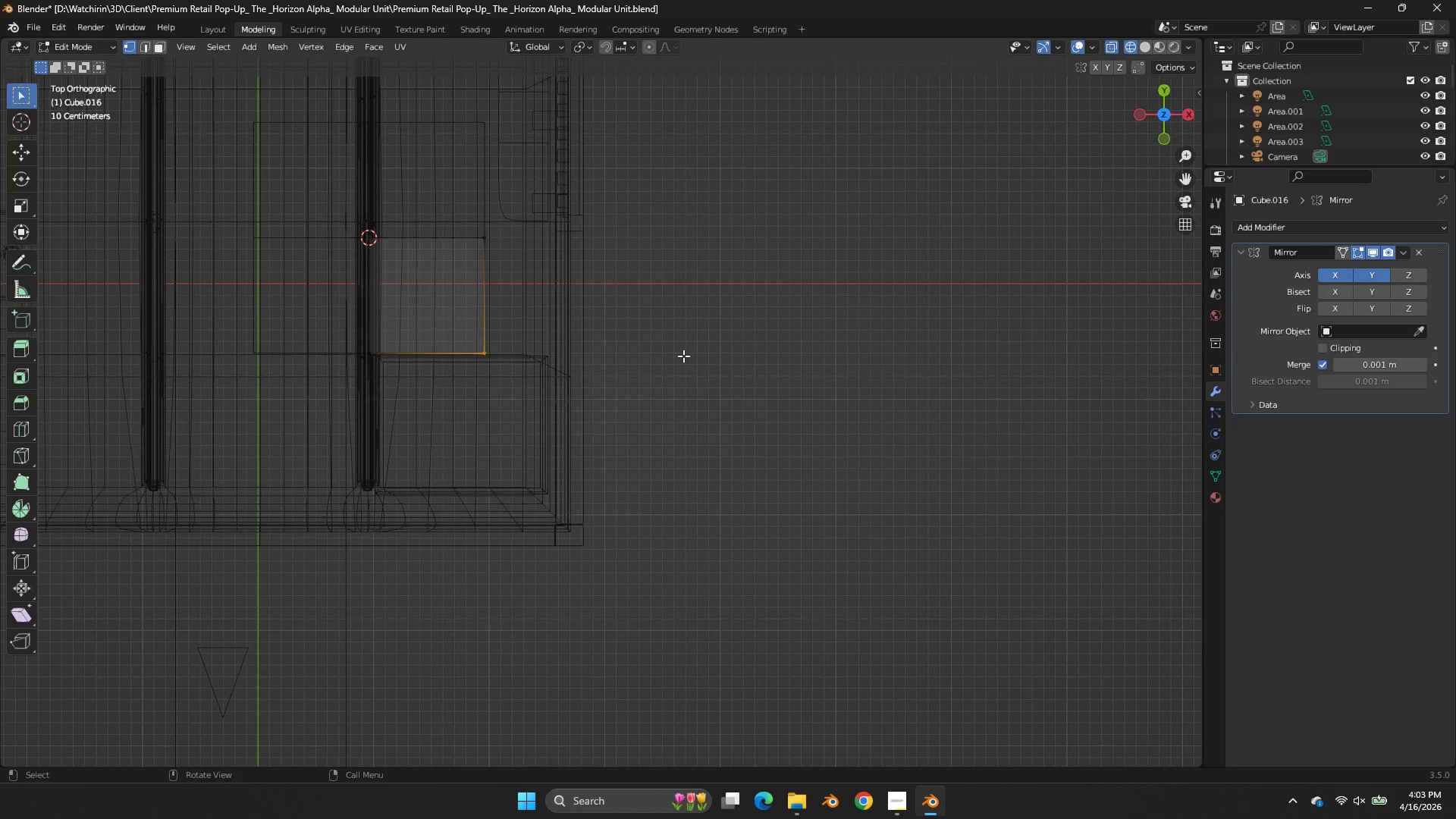 
scroll: coordinate [762, 388], scroll_direction: up, amount: 5.0
 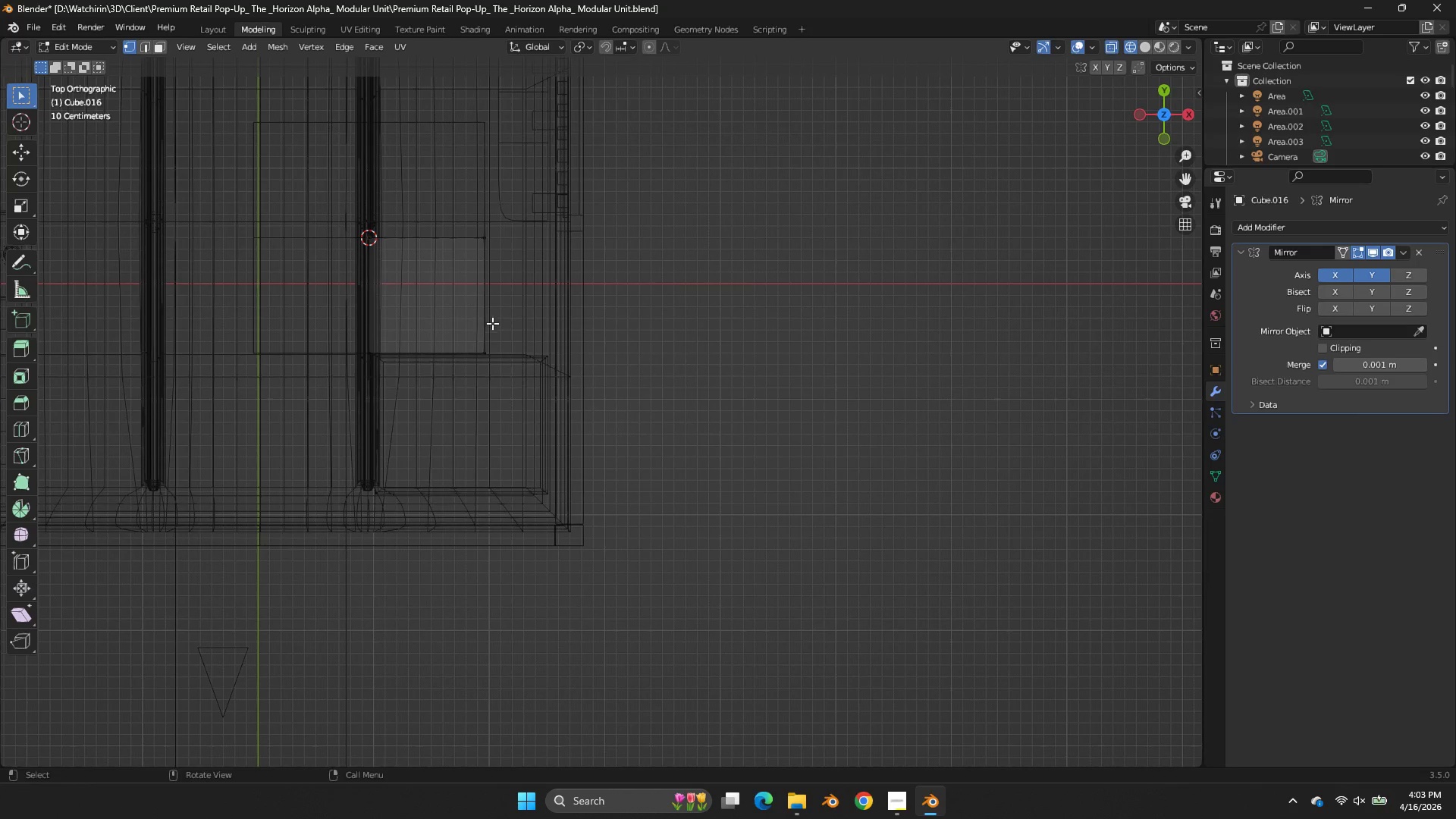 
key(Control+B)
 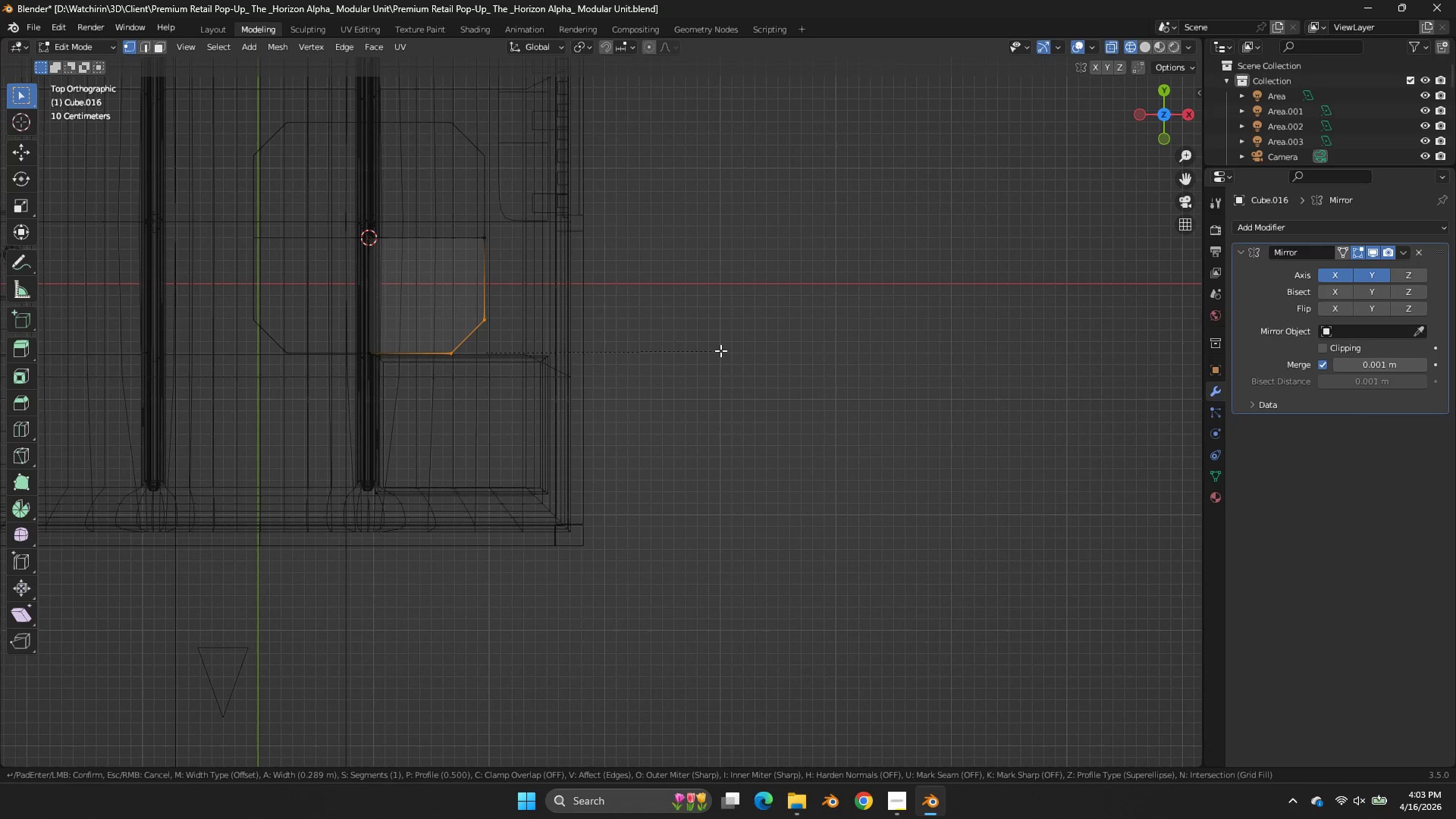 
left_click([720, 350])
 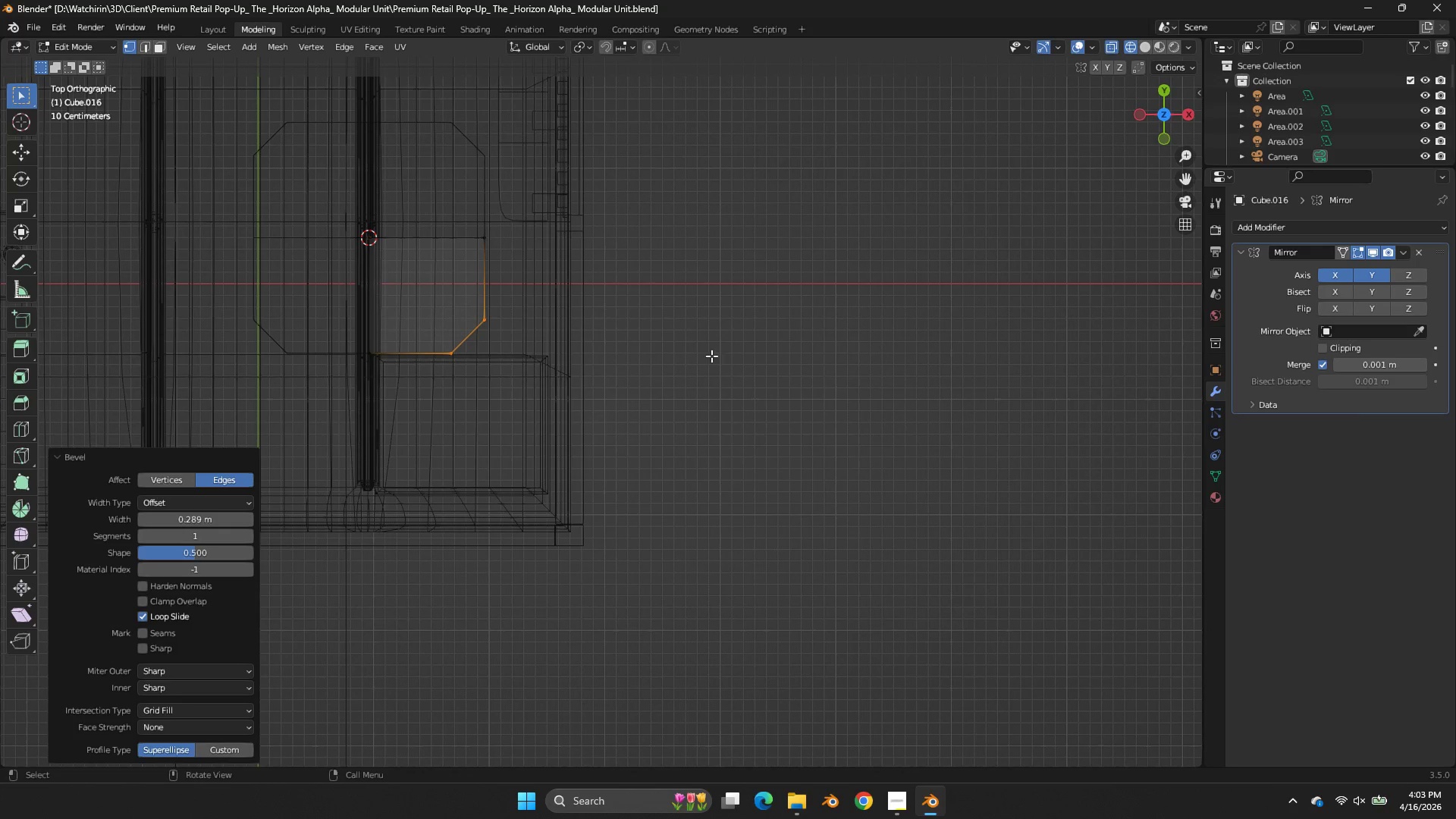 
key(Tab)
 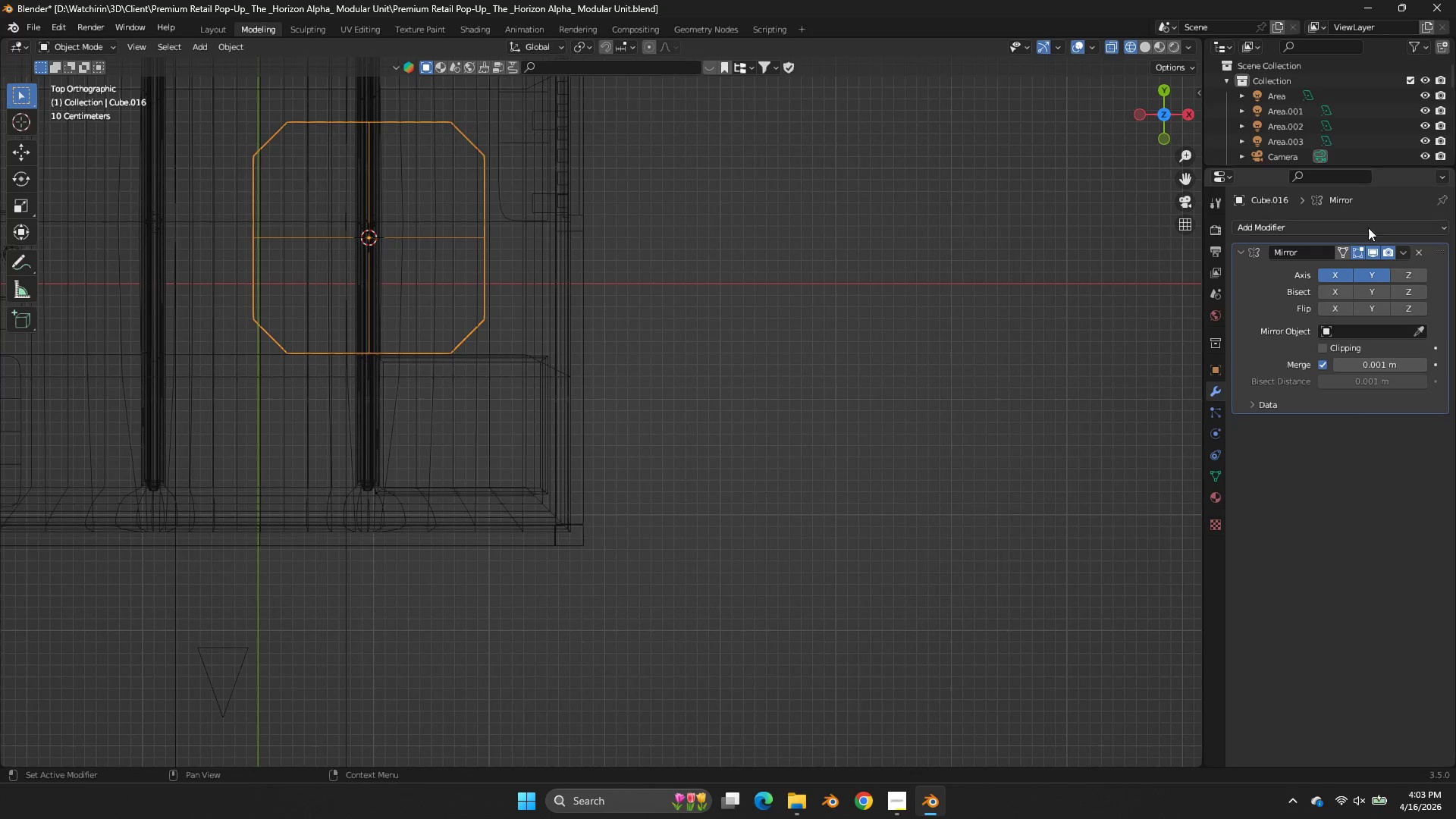 
key(Control+A)
 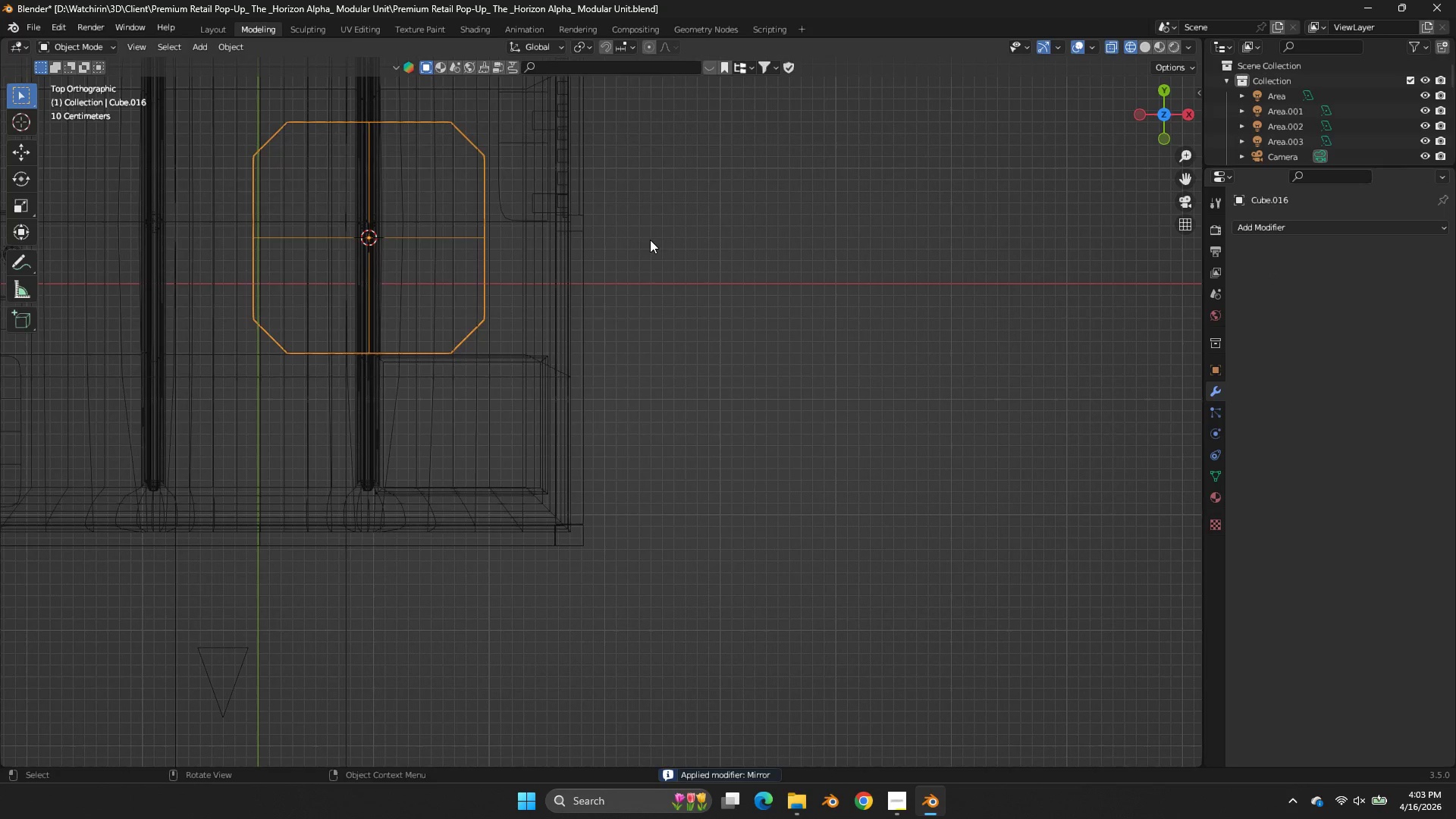 
key(Tab)
 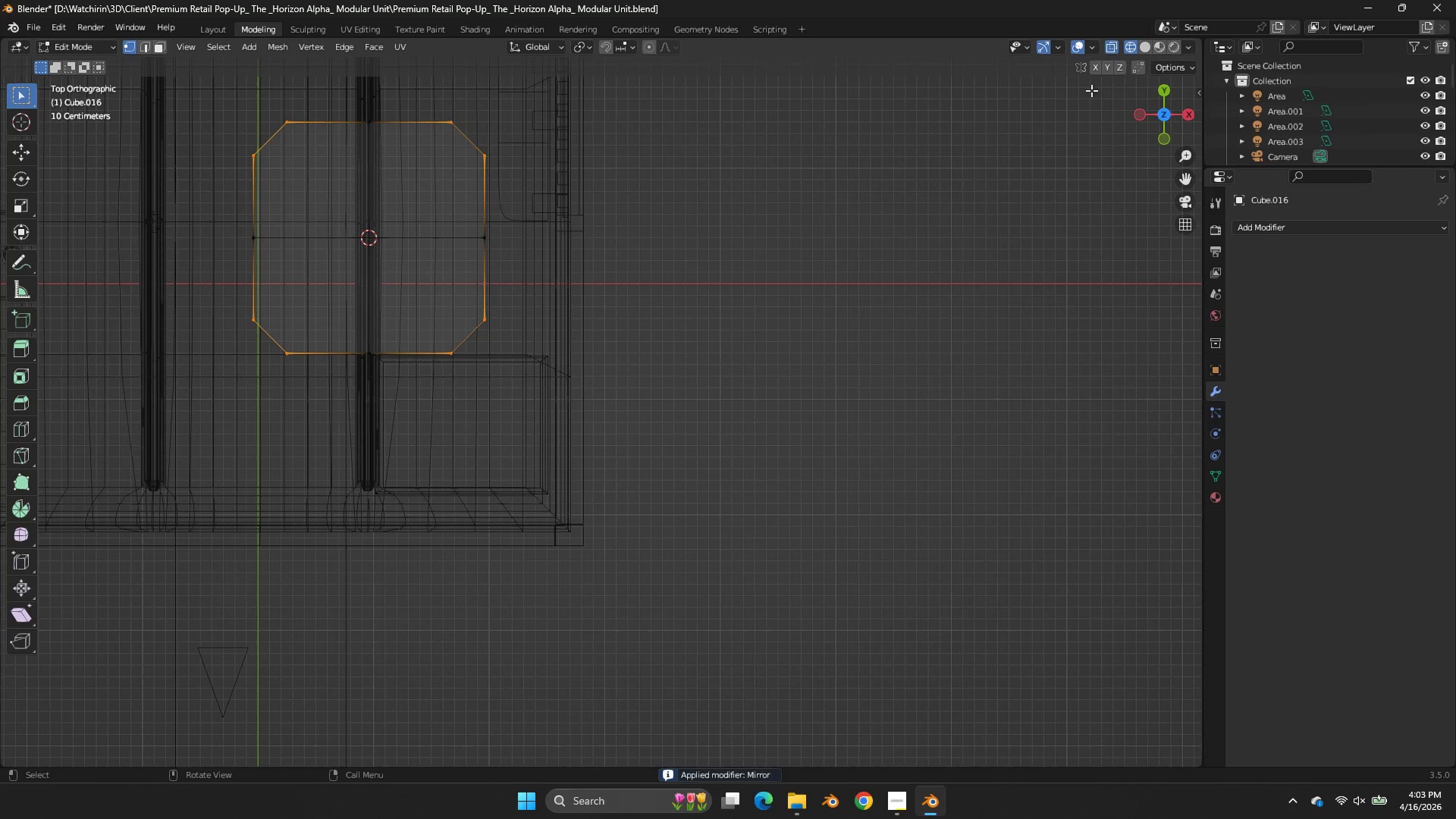 
left_click_drag(start_coordinate=[1166, 102], to_coordinate=[143, 69])
 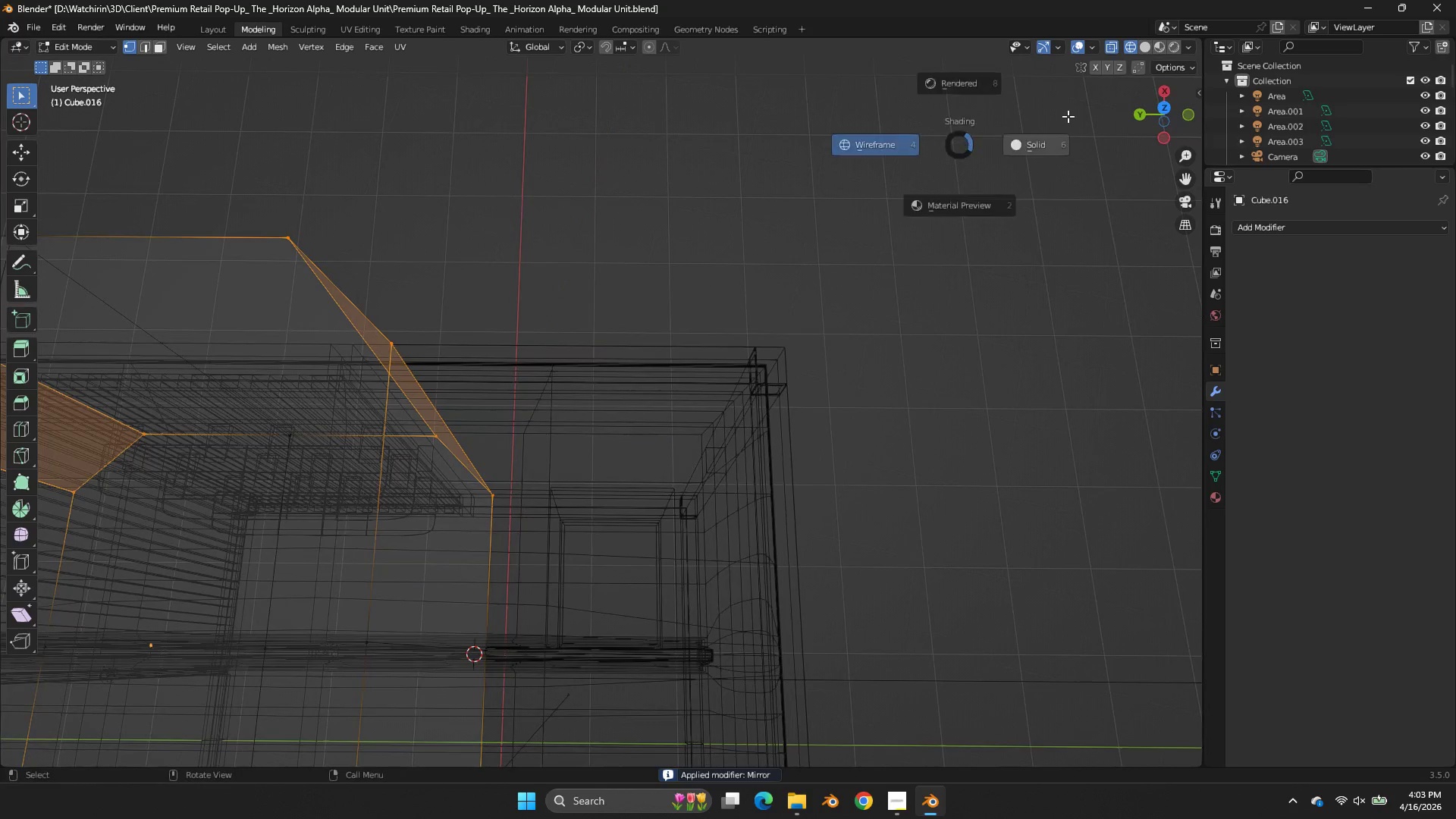 
key(Z)
 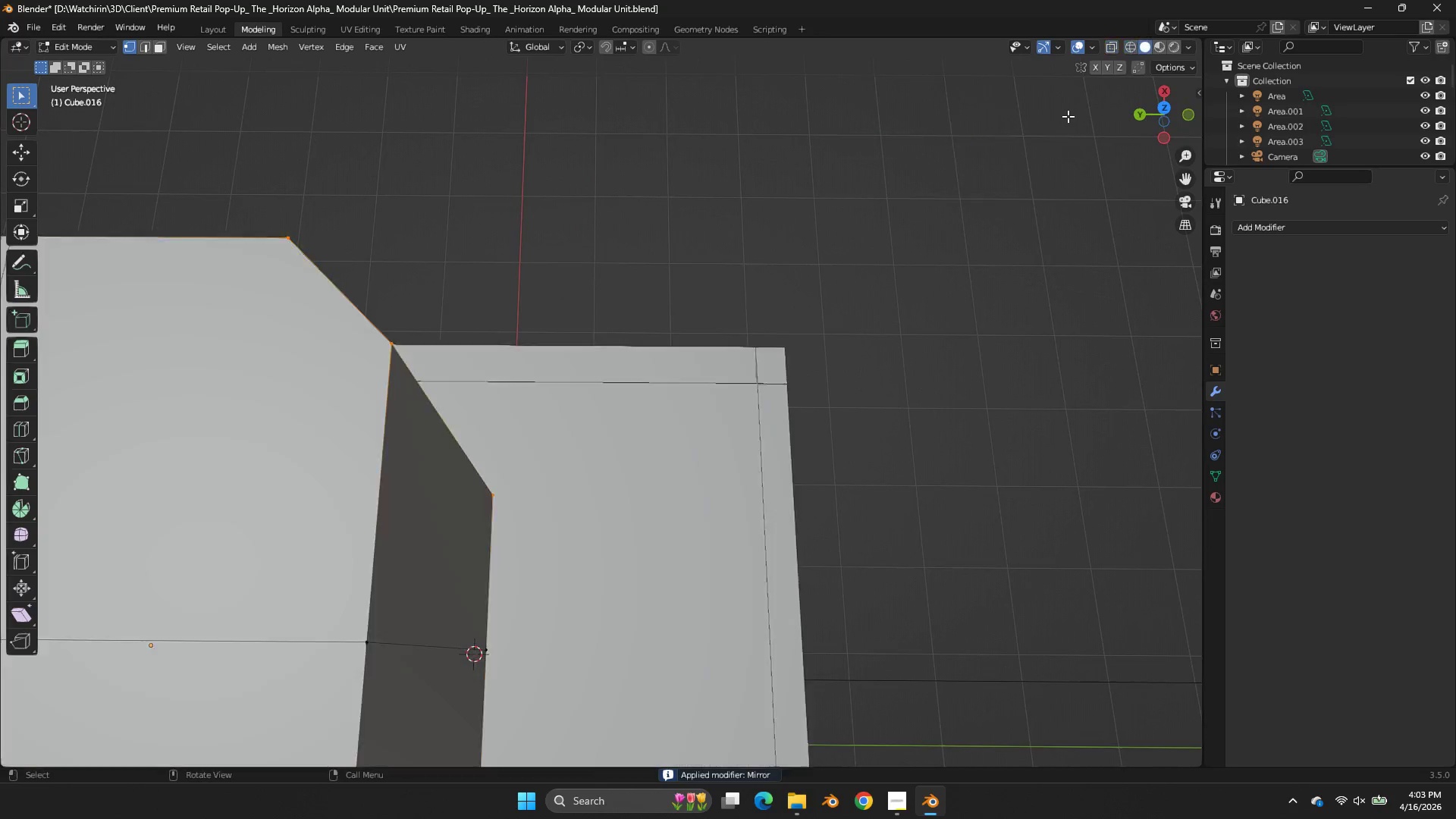 
scroll: coordinate [1067, 123], scroll_direction: down, amount: 3.0
 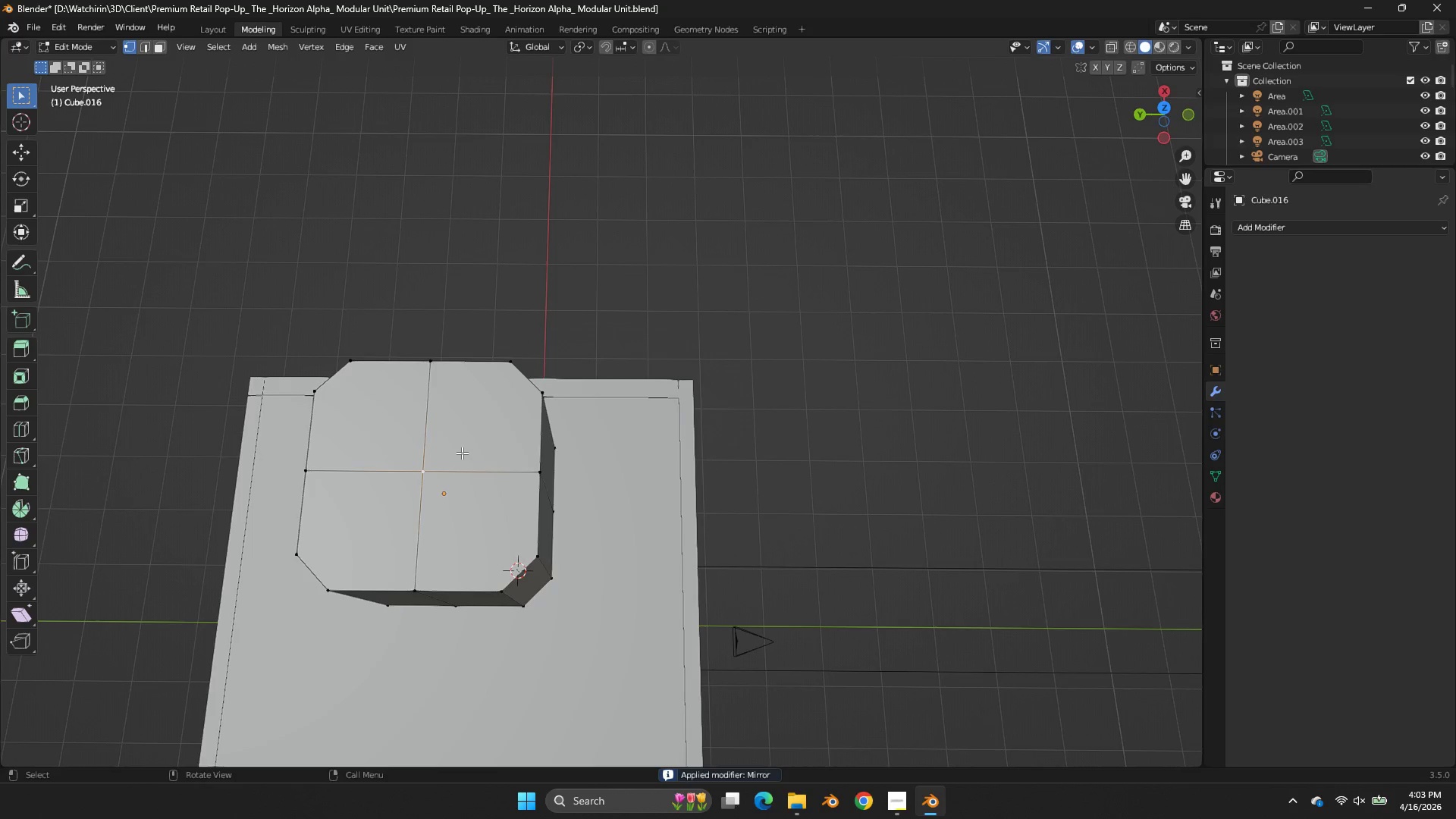 
key(Control+B)
 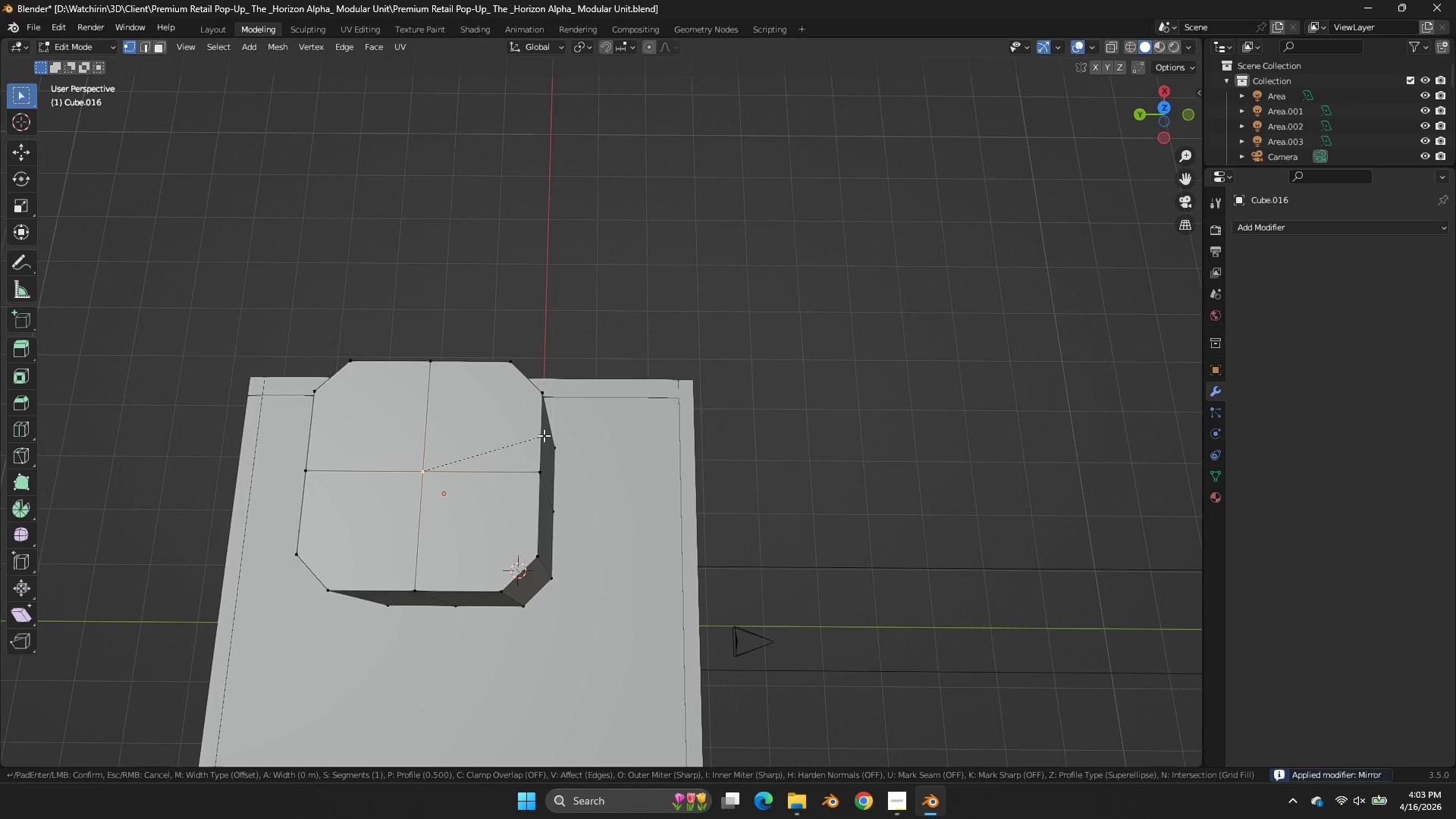 
key(V)
 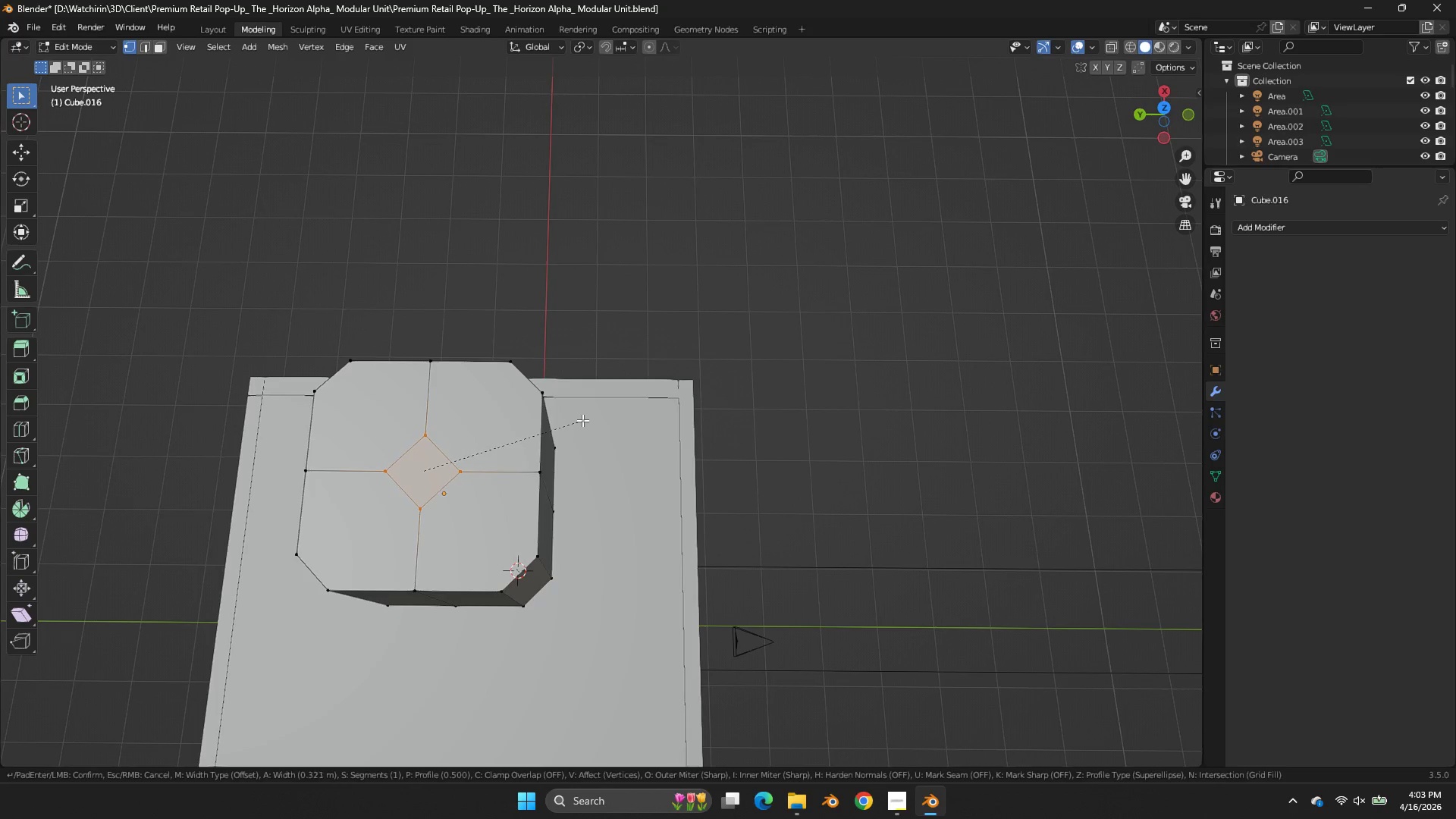 
scroll: coordinate [582, 420], scroll_direction: up, amount: 1.0
 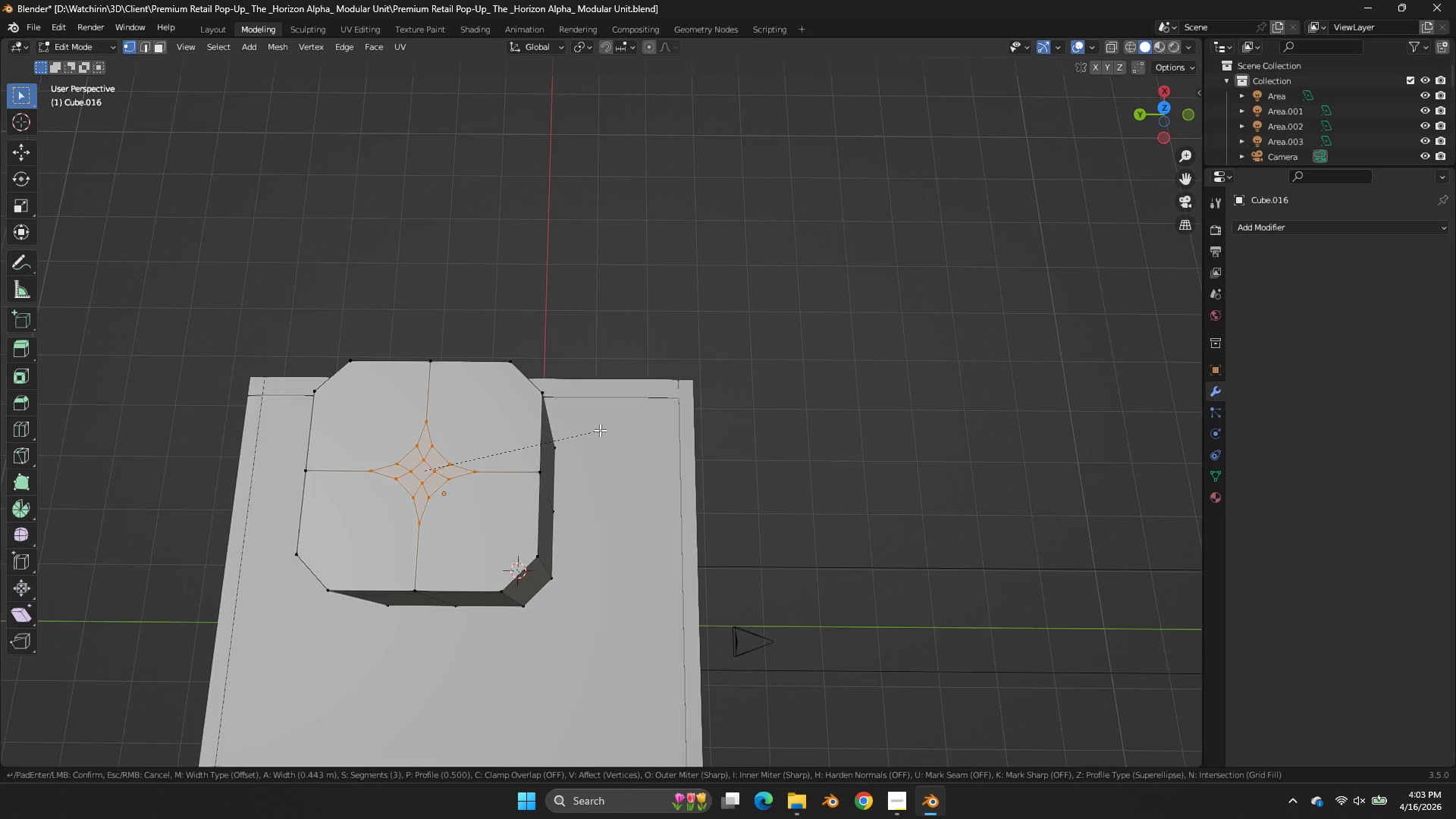 
double_click([603, 430])
 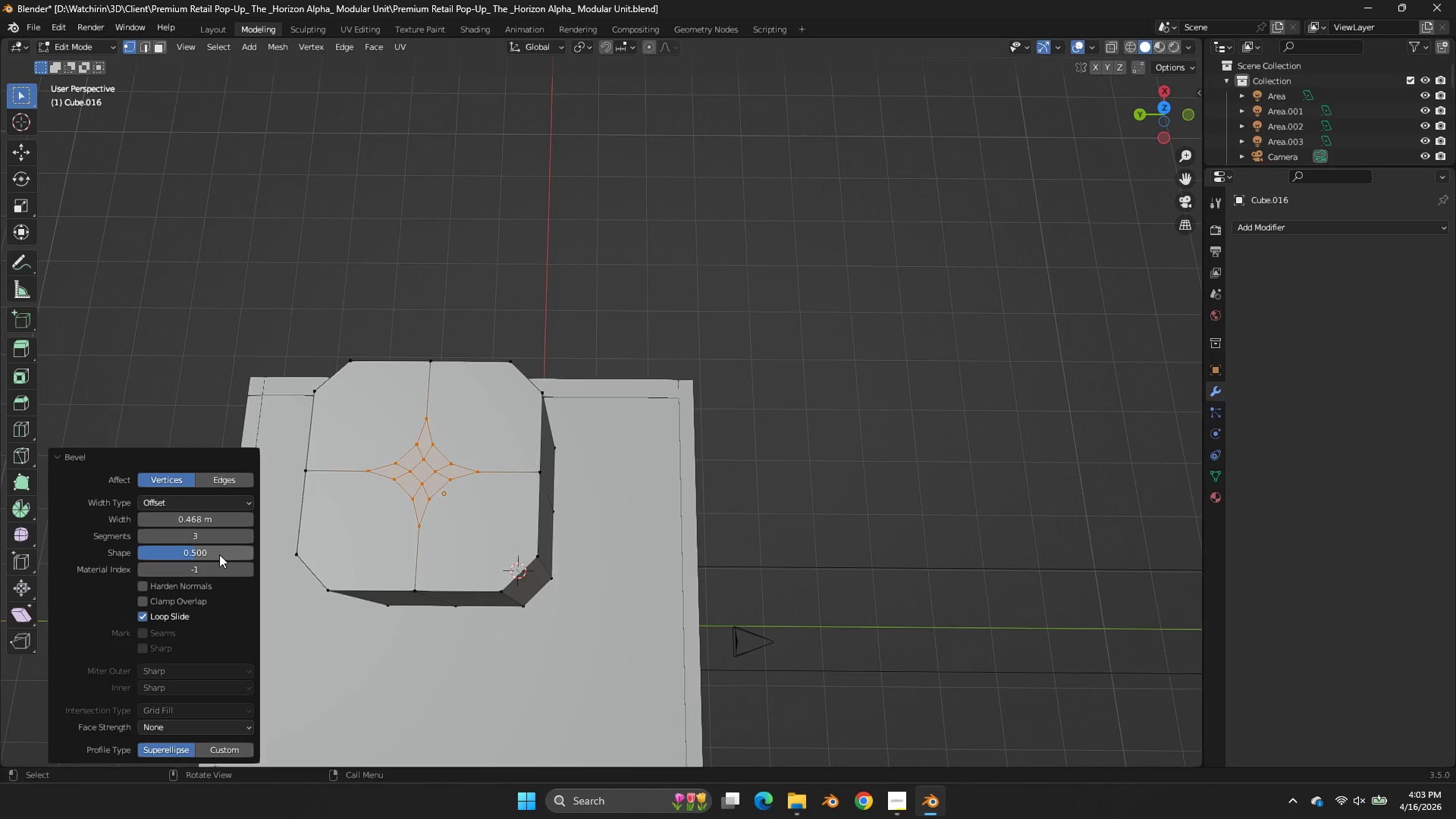 
left_click([603, 430])
 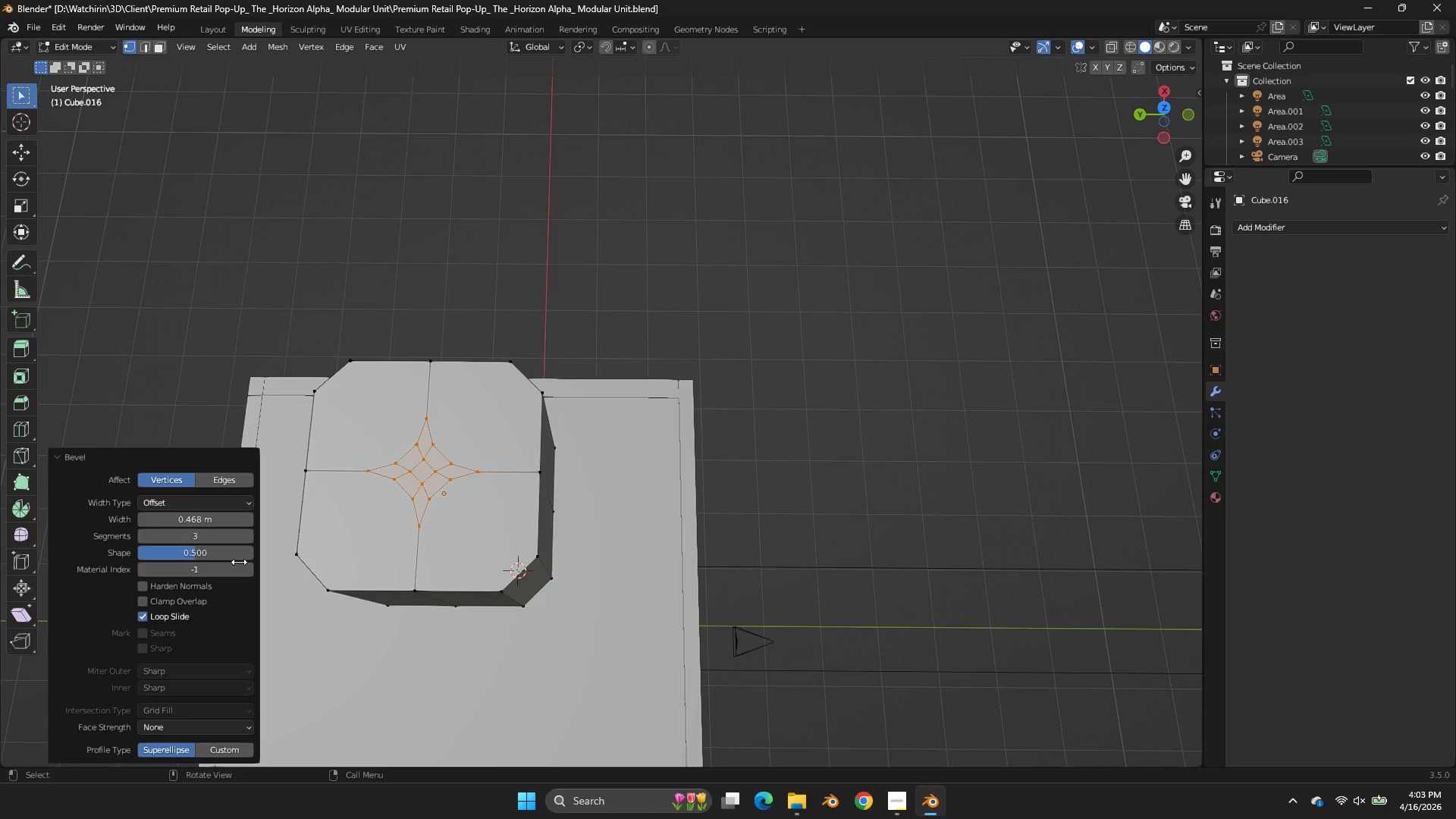 
left_click_drag(start_coordinate=[219, 554], to_coordinate=[908, 373])
 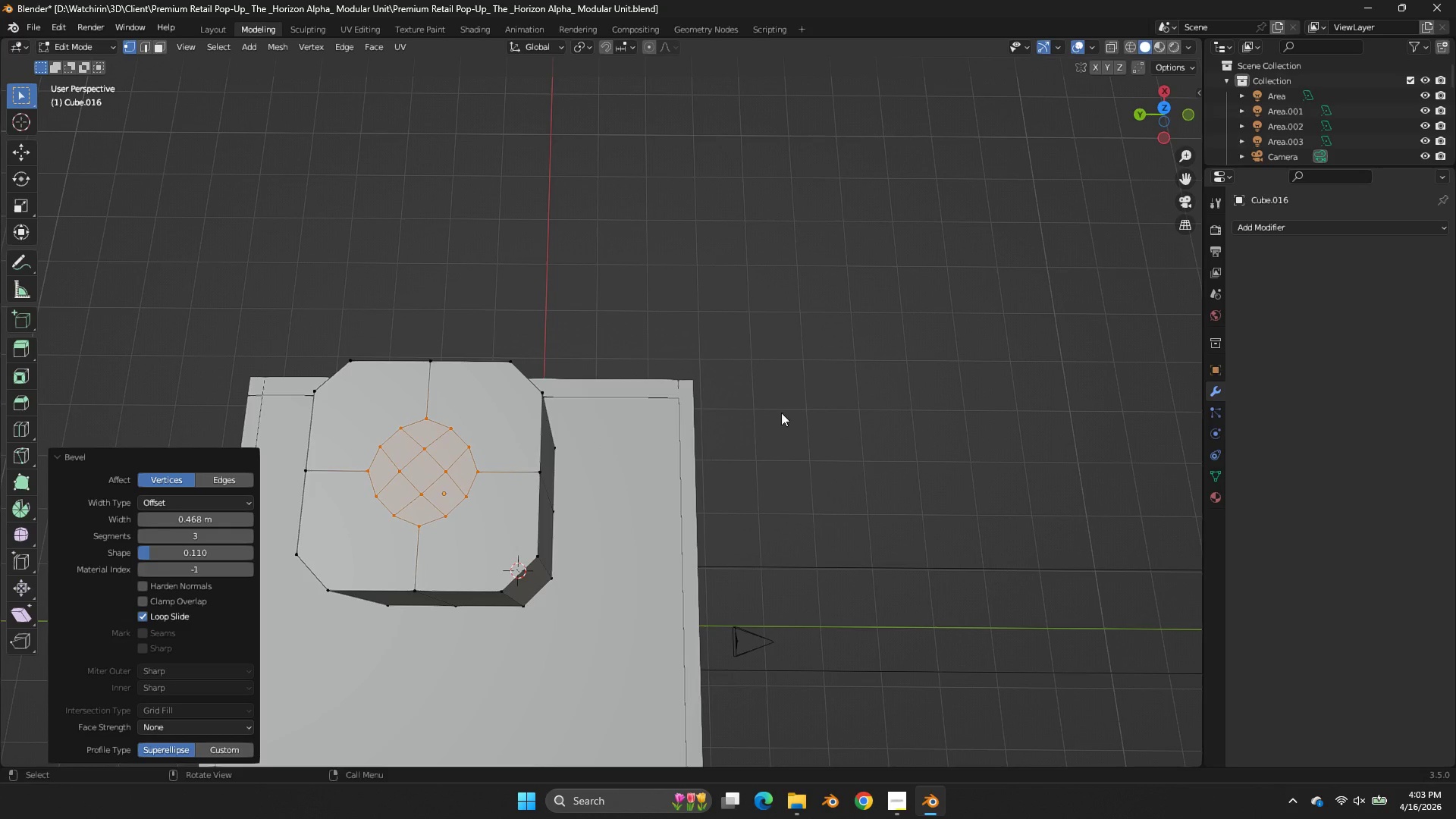 
hold_key(key=ShiftLeft, duration=0.95)
 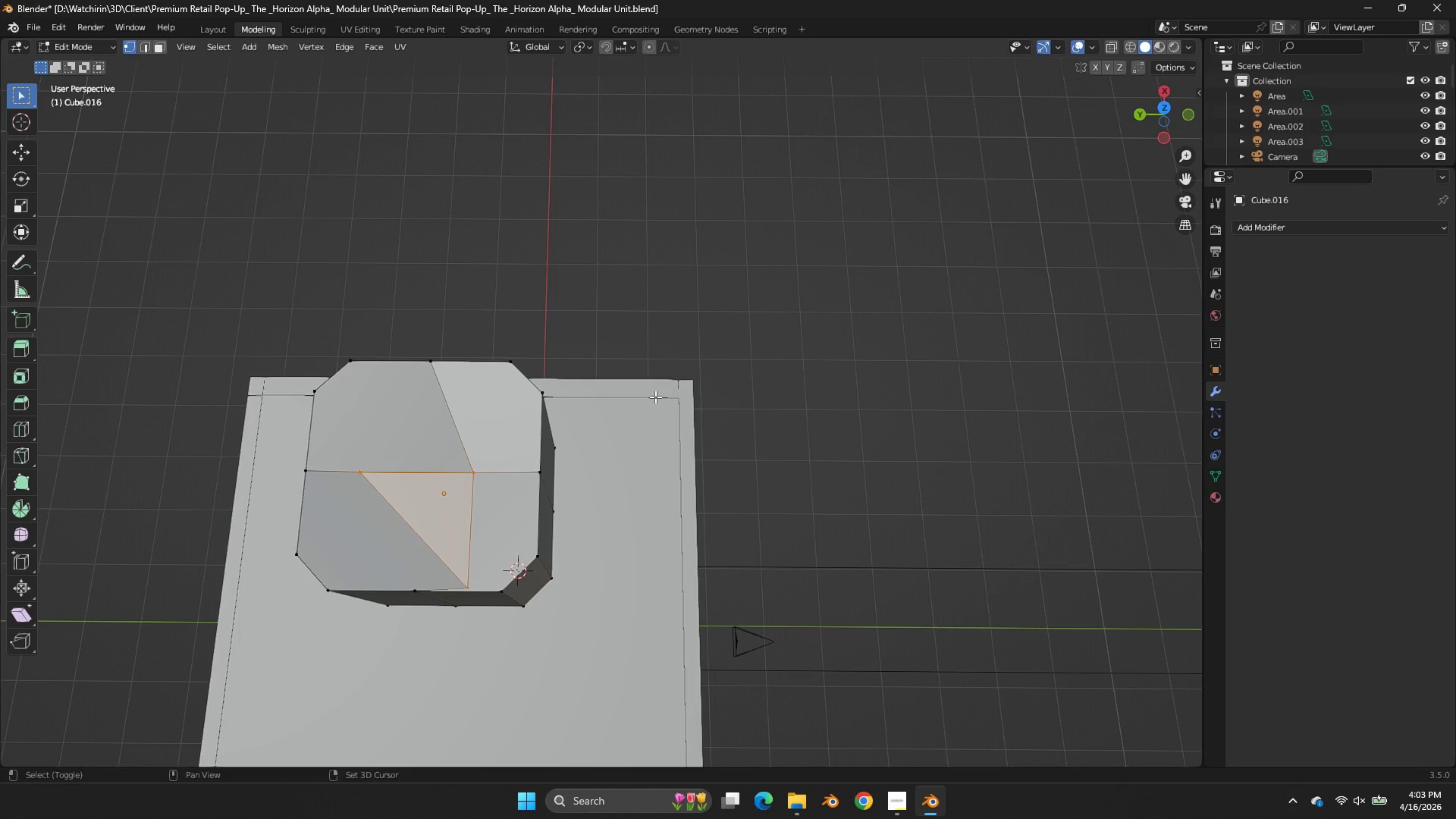 
hold_key(key=S, duration=0.52)
 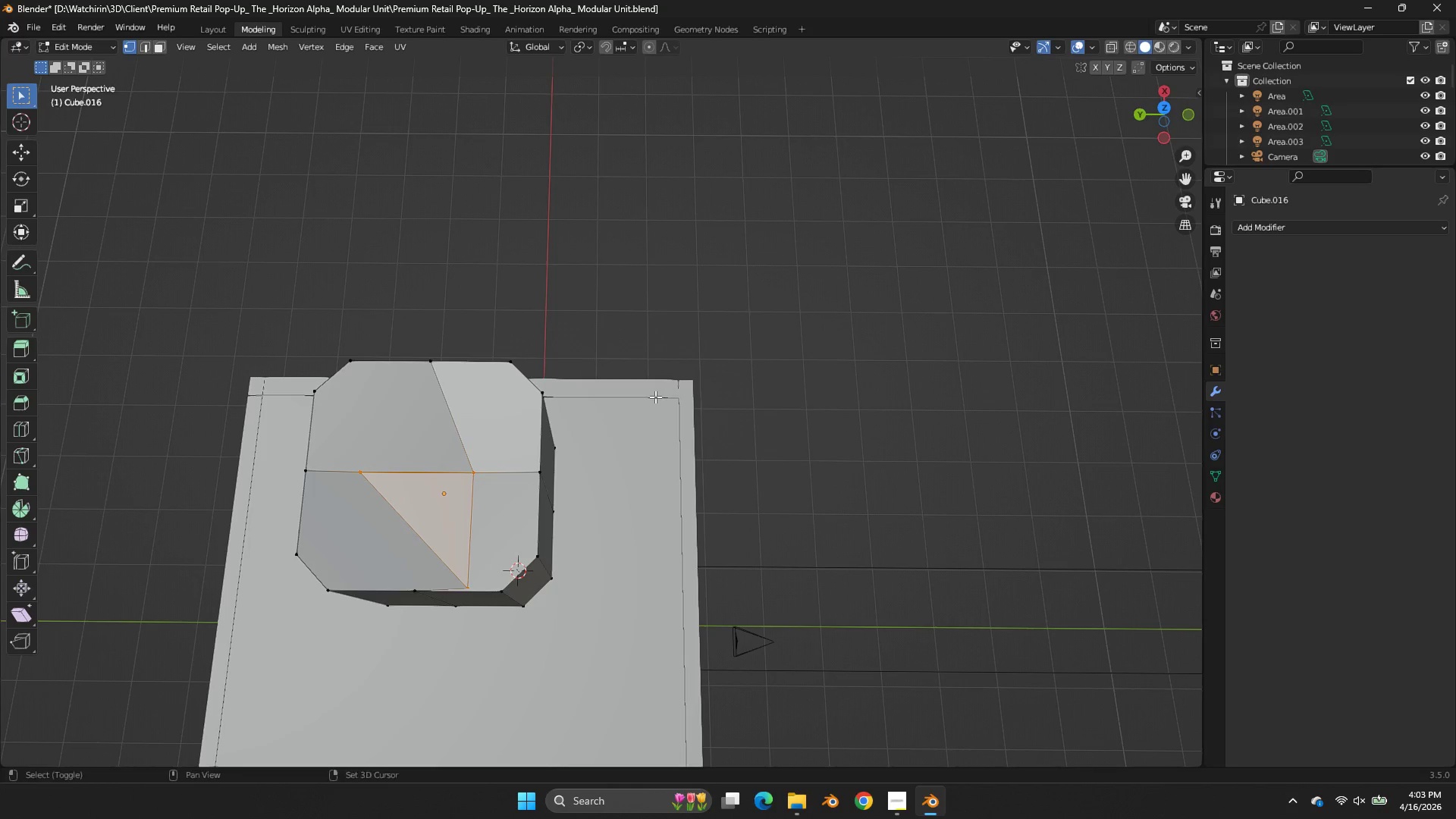 
hold_key(key=AltLeft, duration=0.55)
 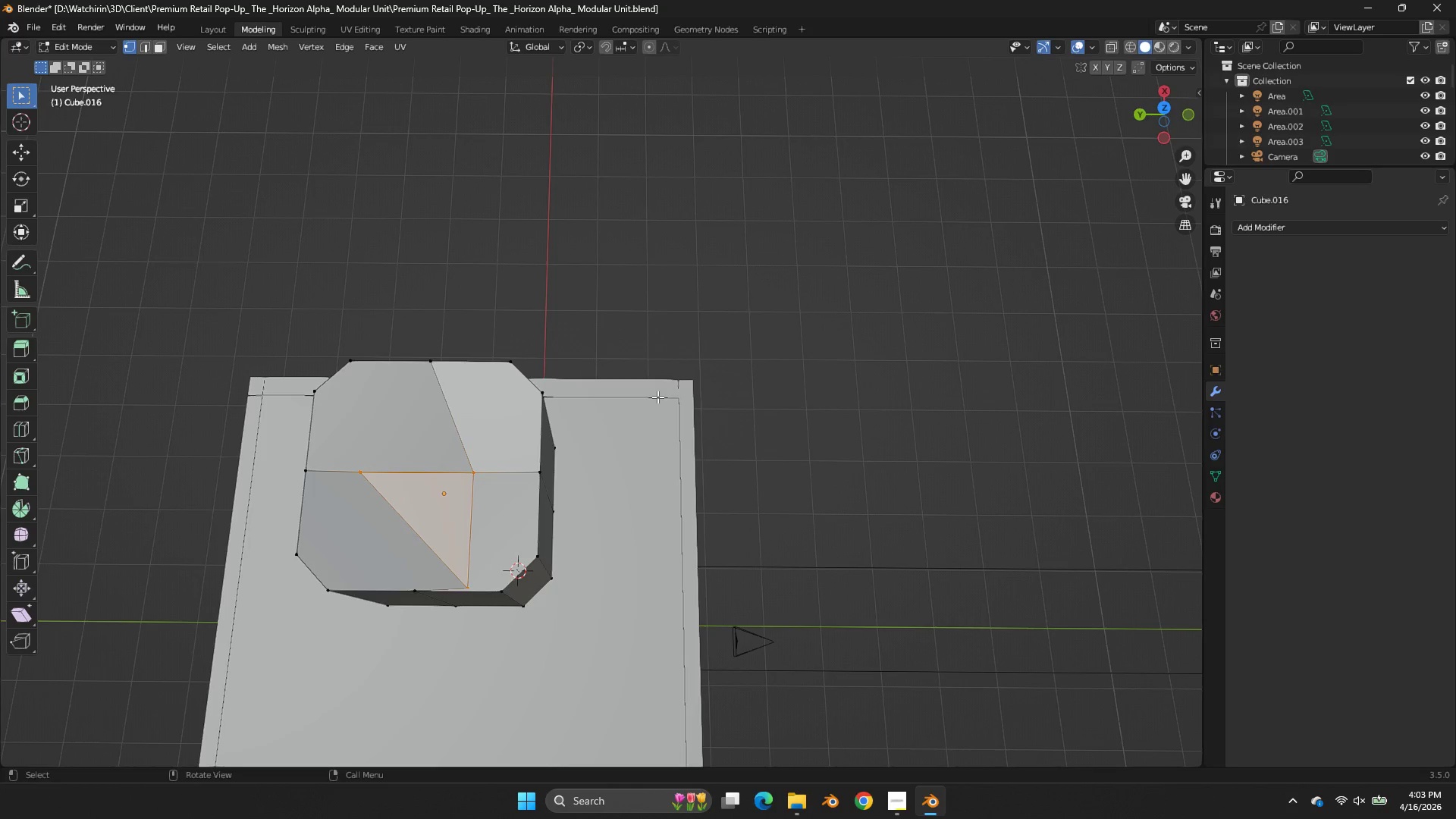 
key(Shift+ShiftLeft)
 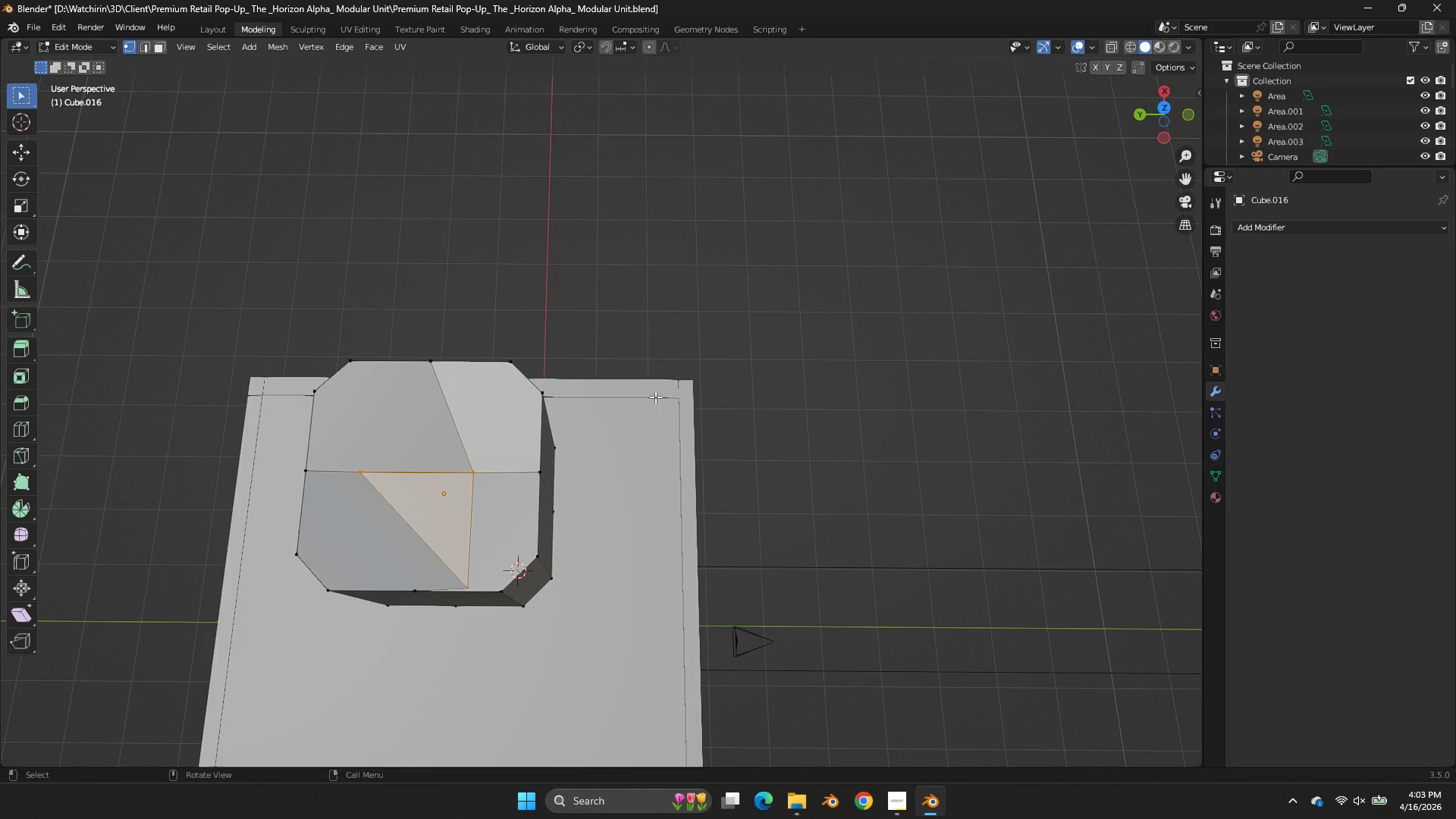 
key(Control+ControlLeft)
 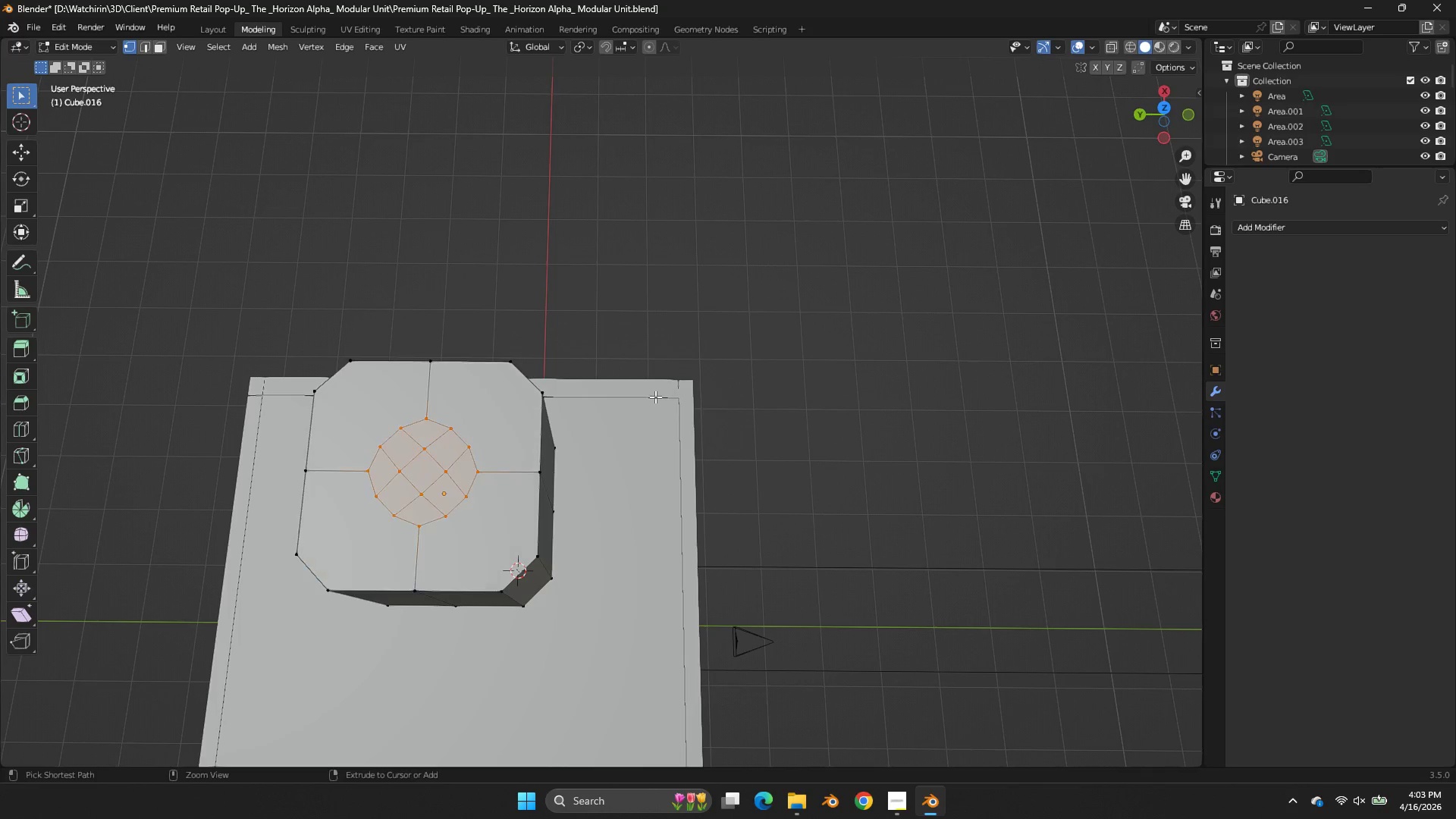 
key(Control+Z)
 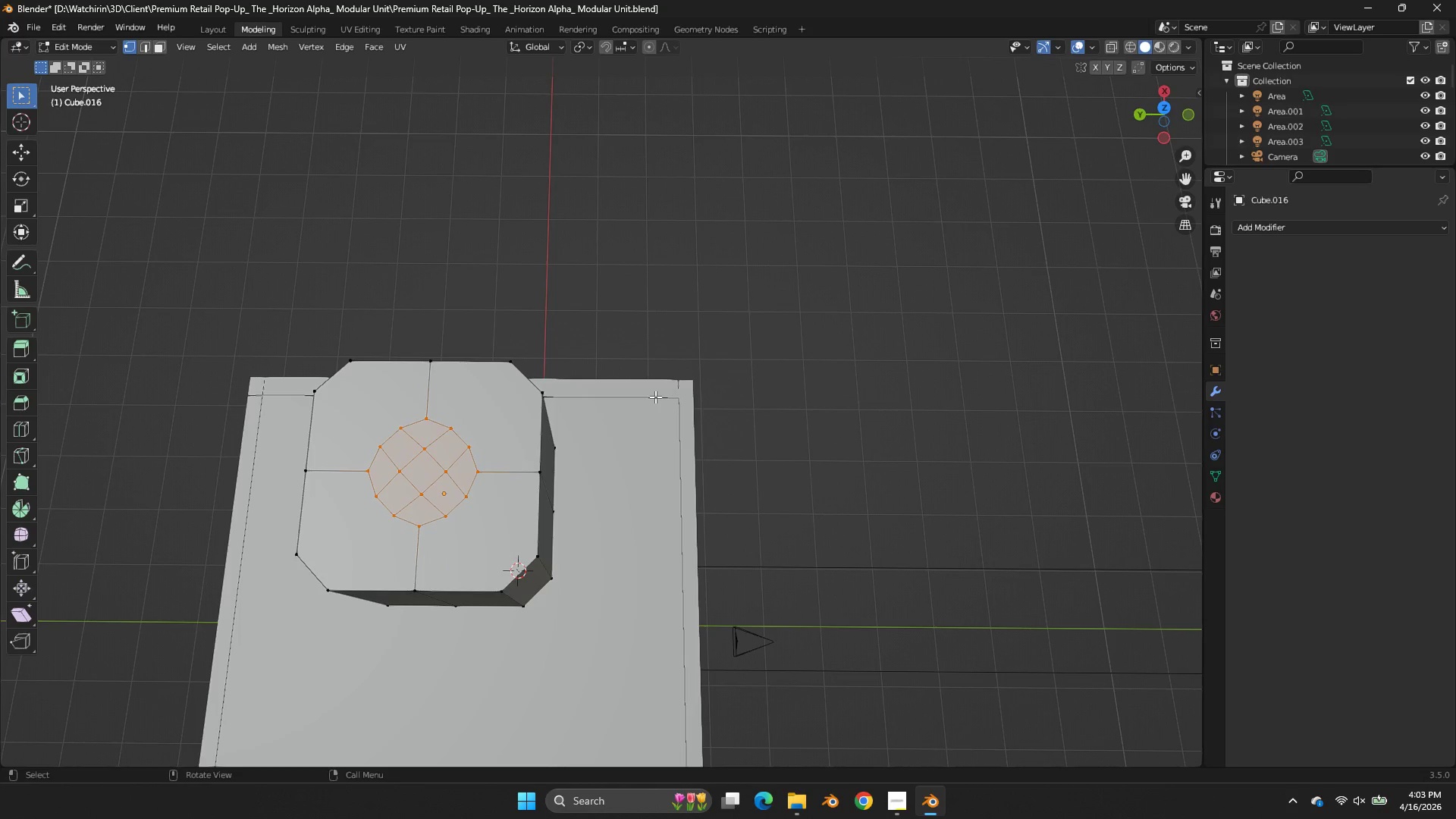 
hold_key(key=ShiftLeft, duration=1.26)
 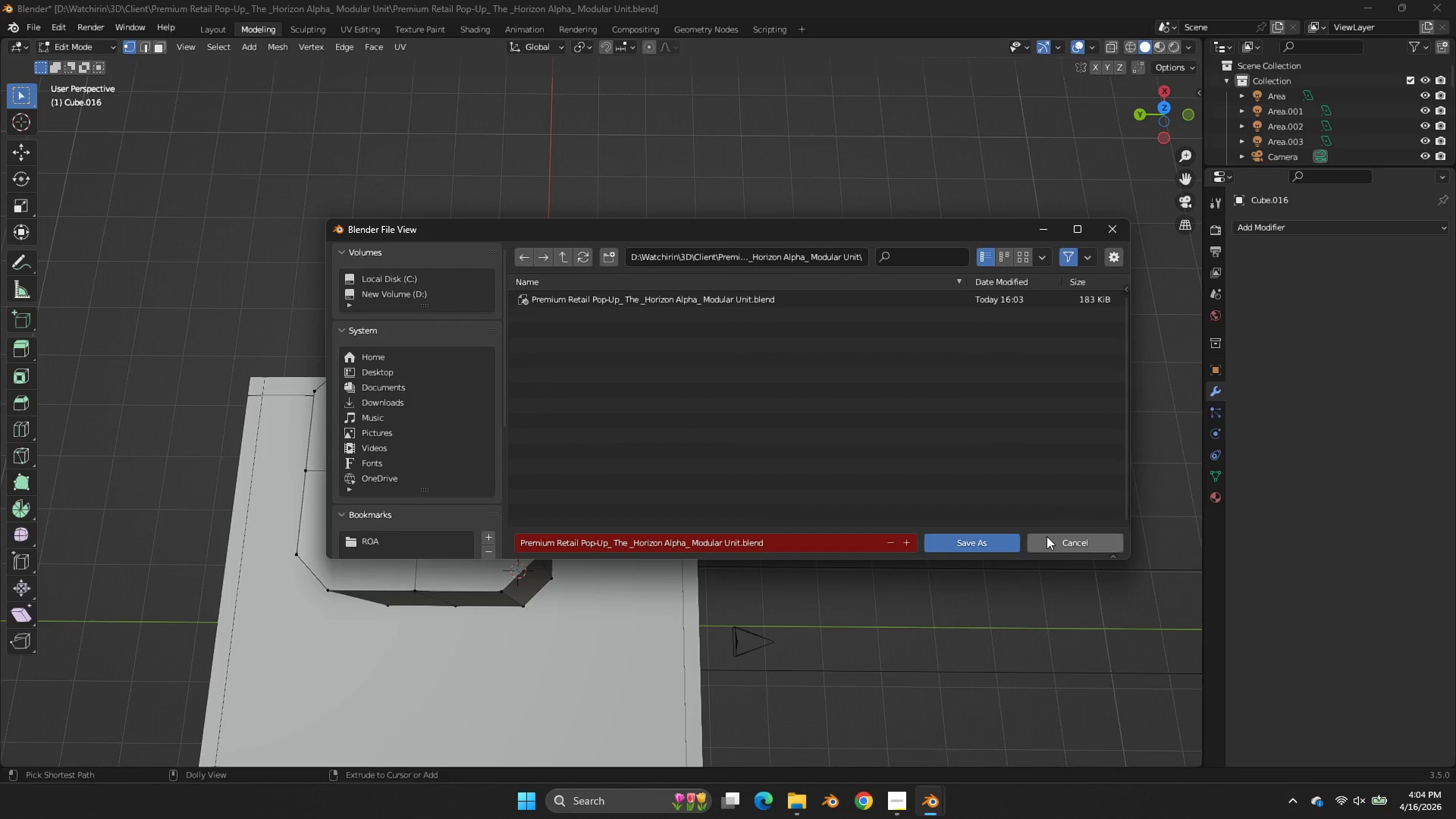 
hold_key(key=ControlLeft, duration=0.84)
 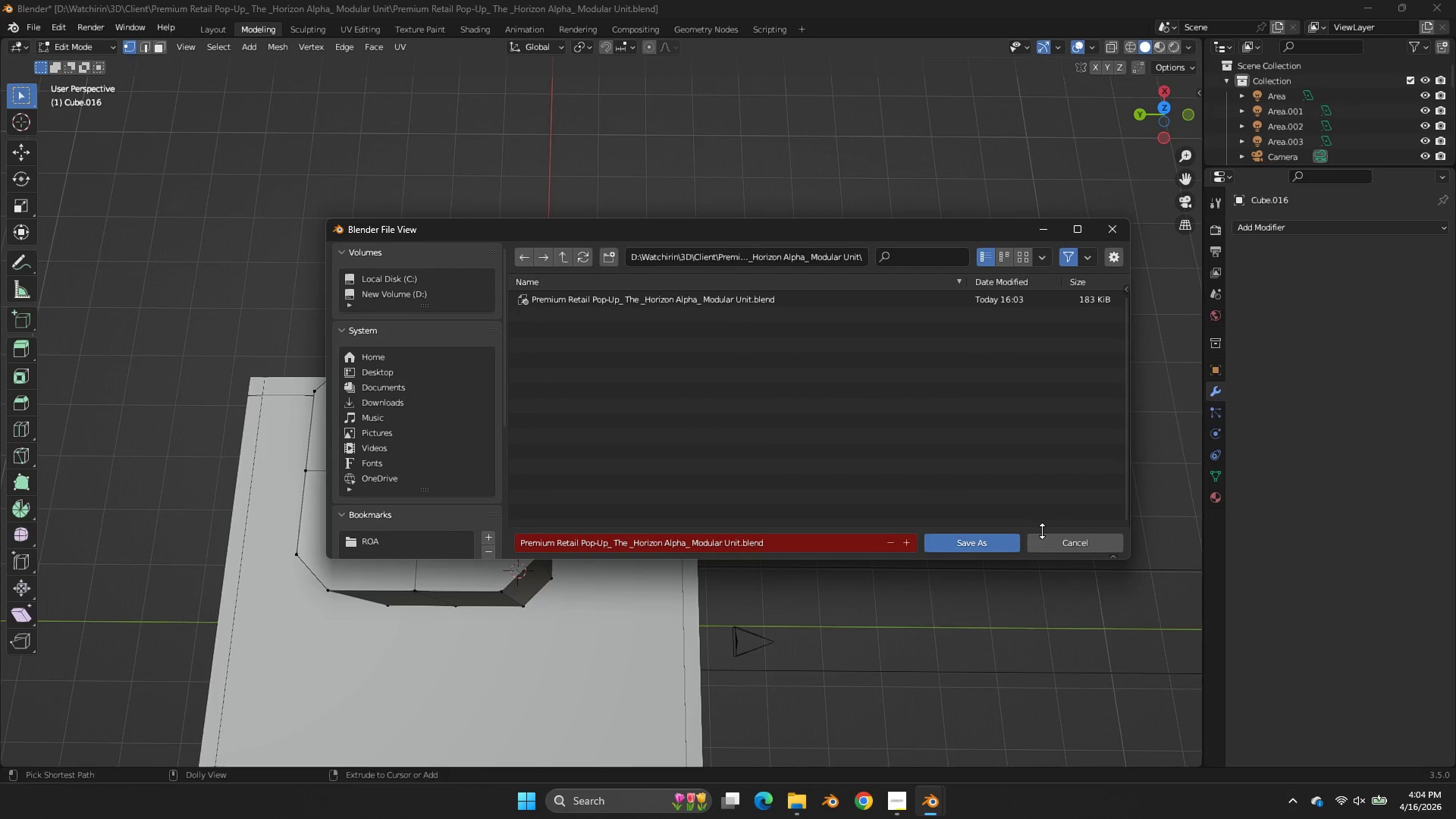 
hold_key(key=S, duration=0.55)
 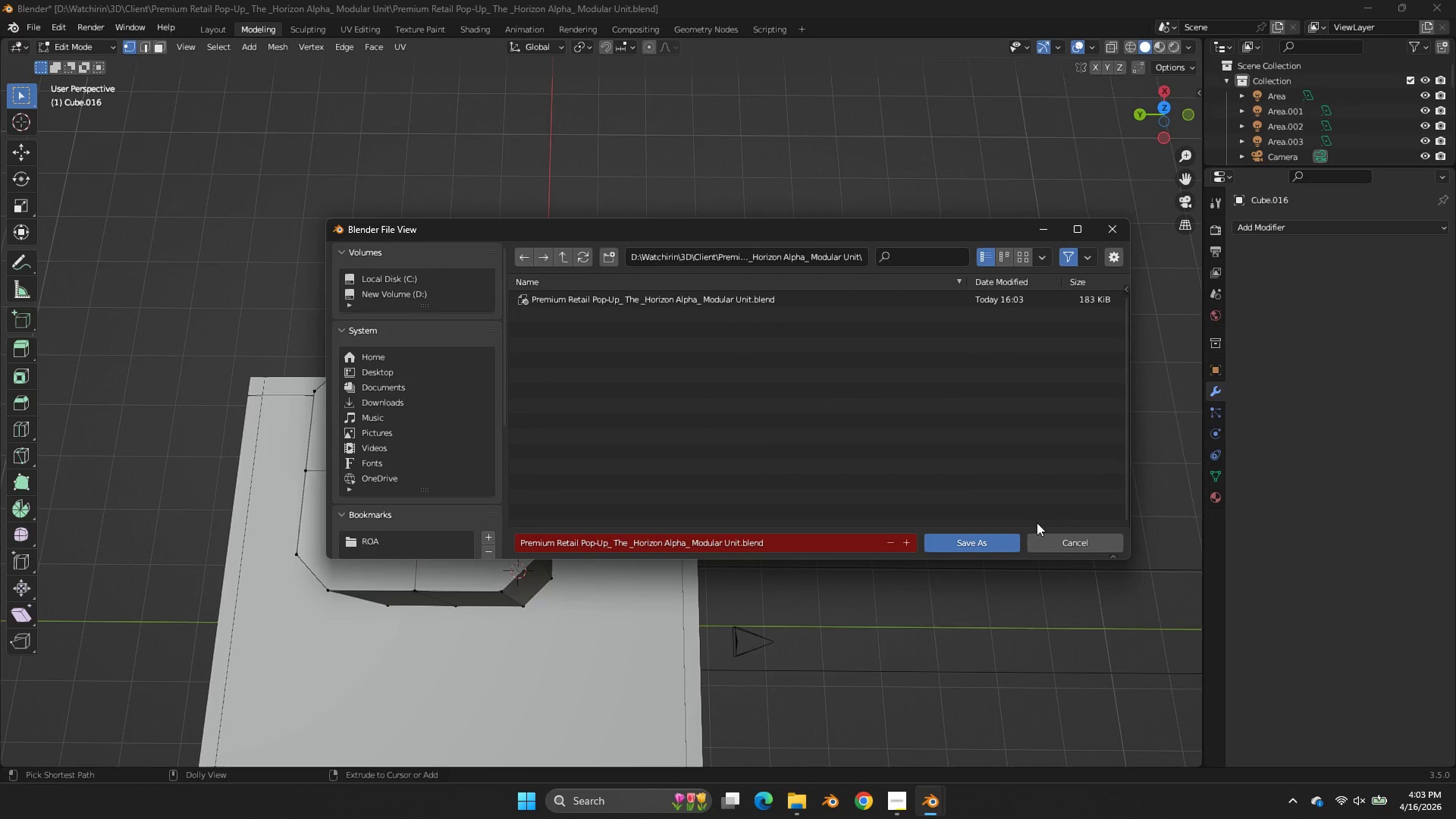 
hold_key(key=S, duration=1.47)
 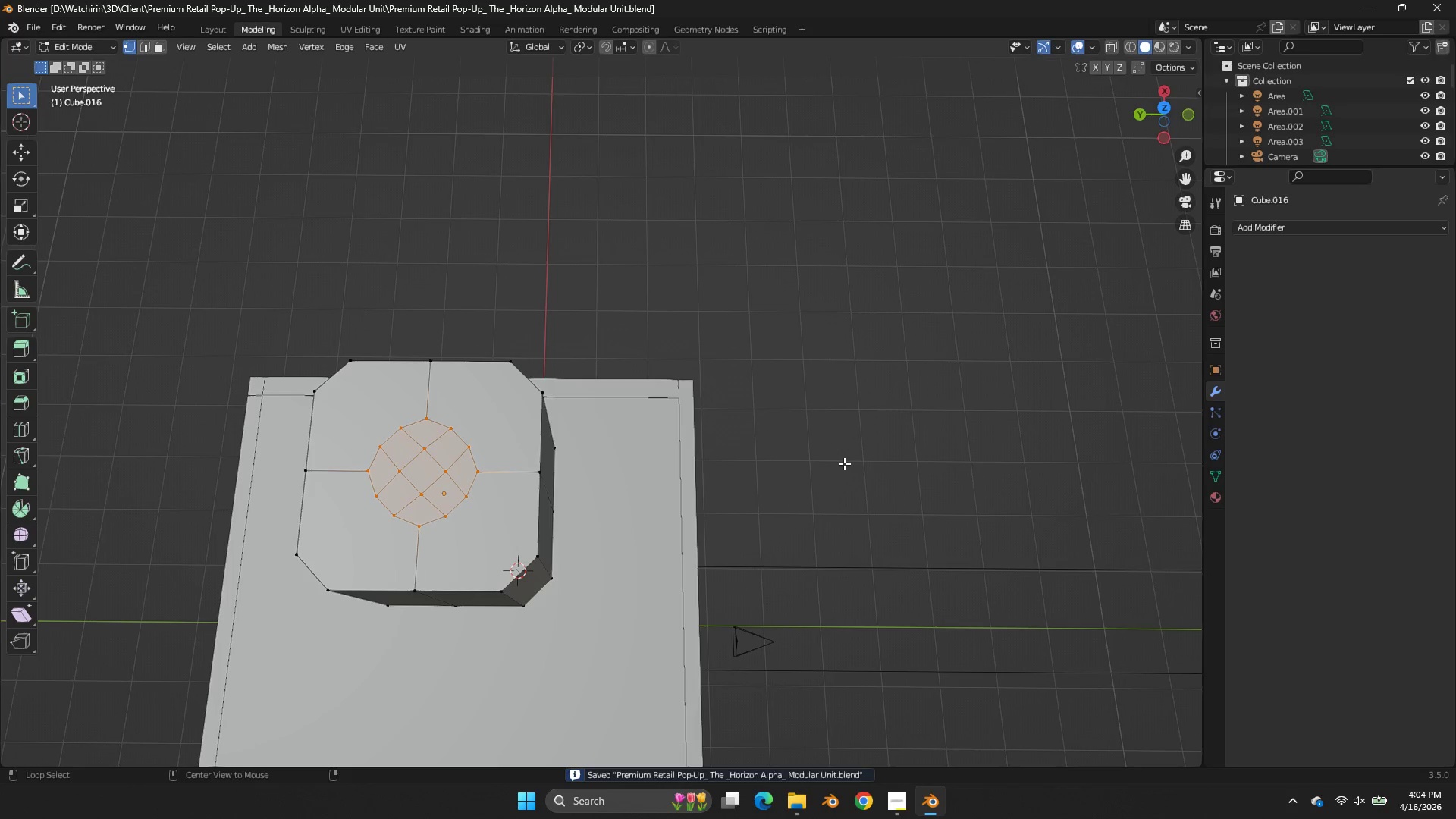 
left_click([1047, 537])
 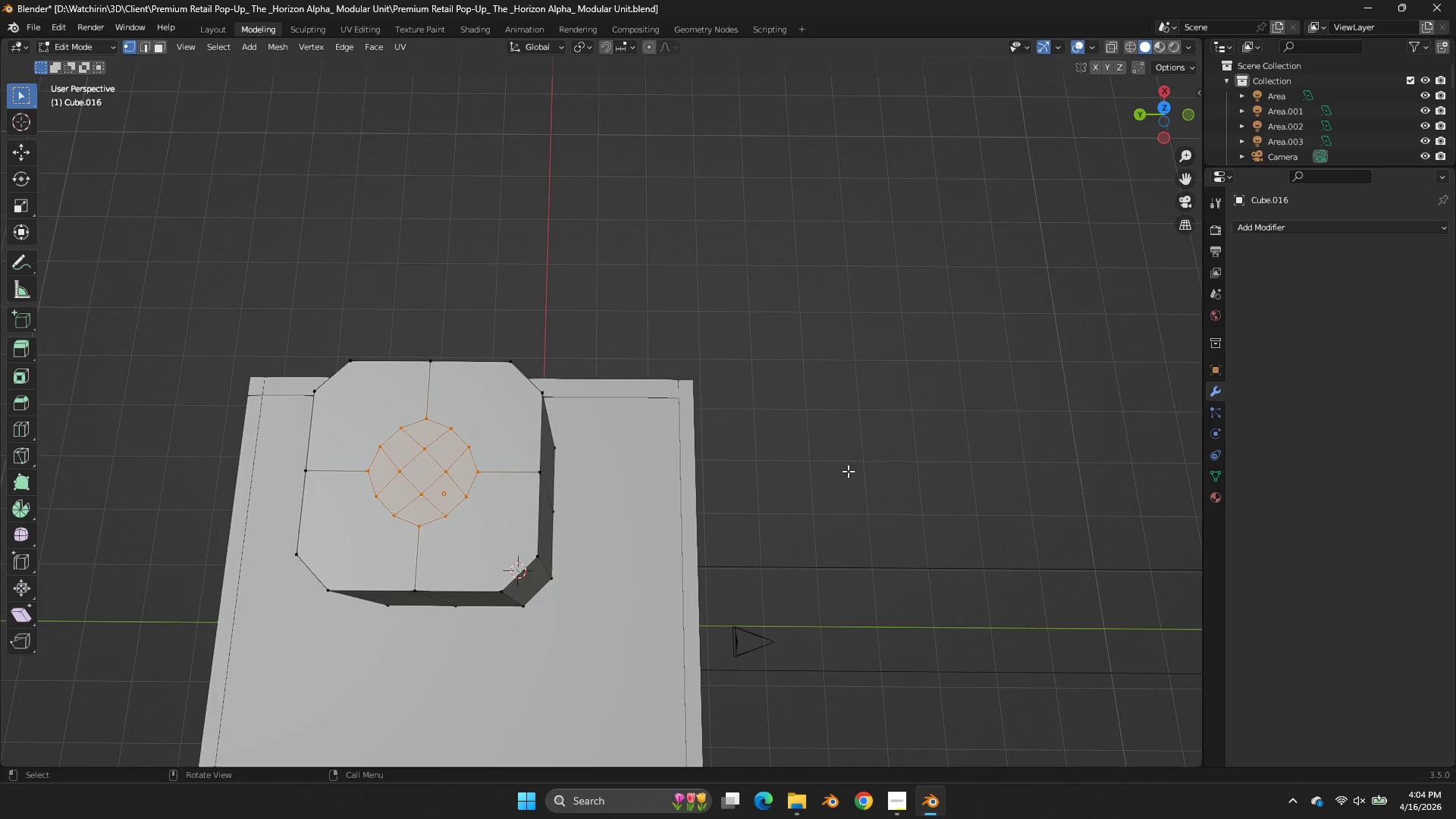 
key(Control+ControlLeft)
 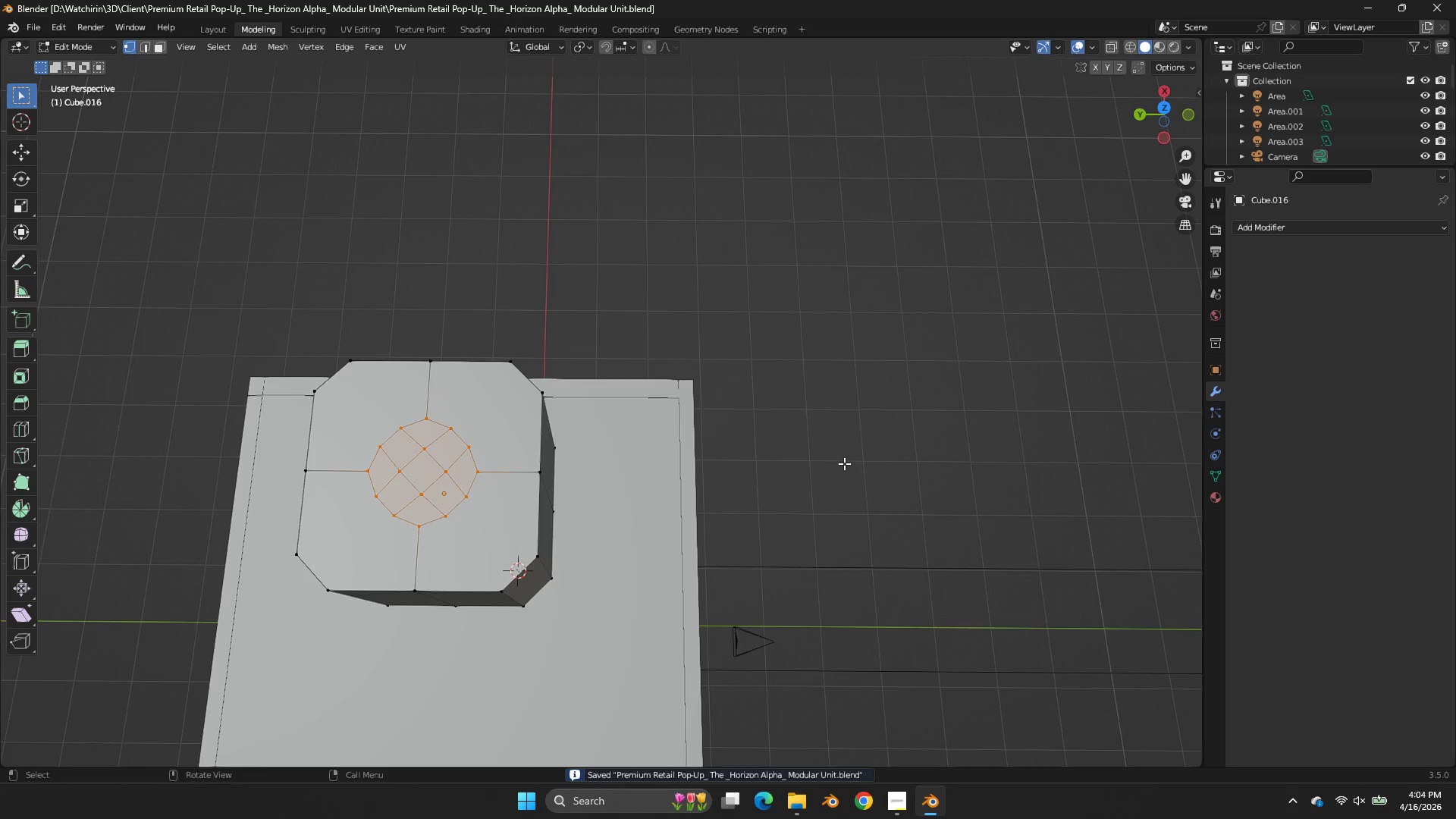 
hold_key(key=AltLeft, duration=2.33)
 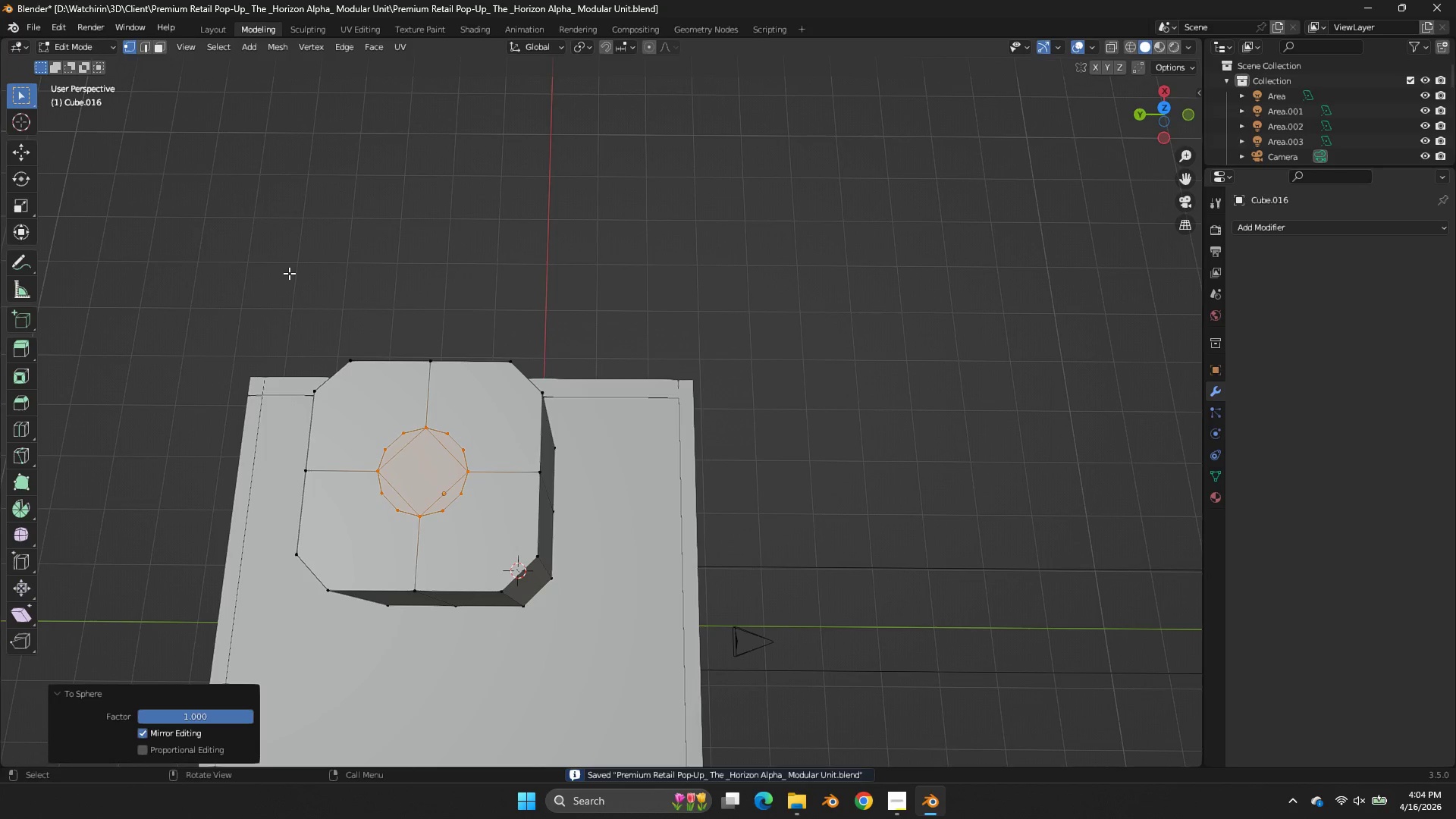 
hold_key(key=ShiftLeft, duration=2.16)
 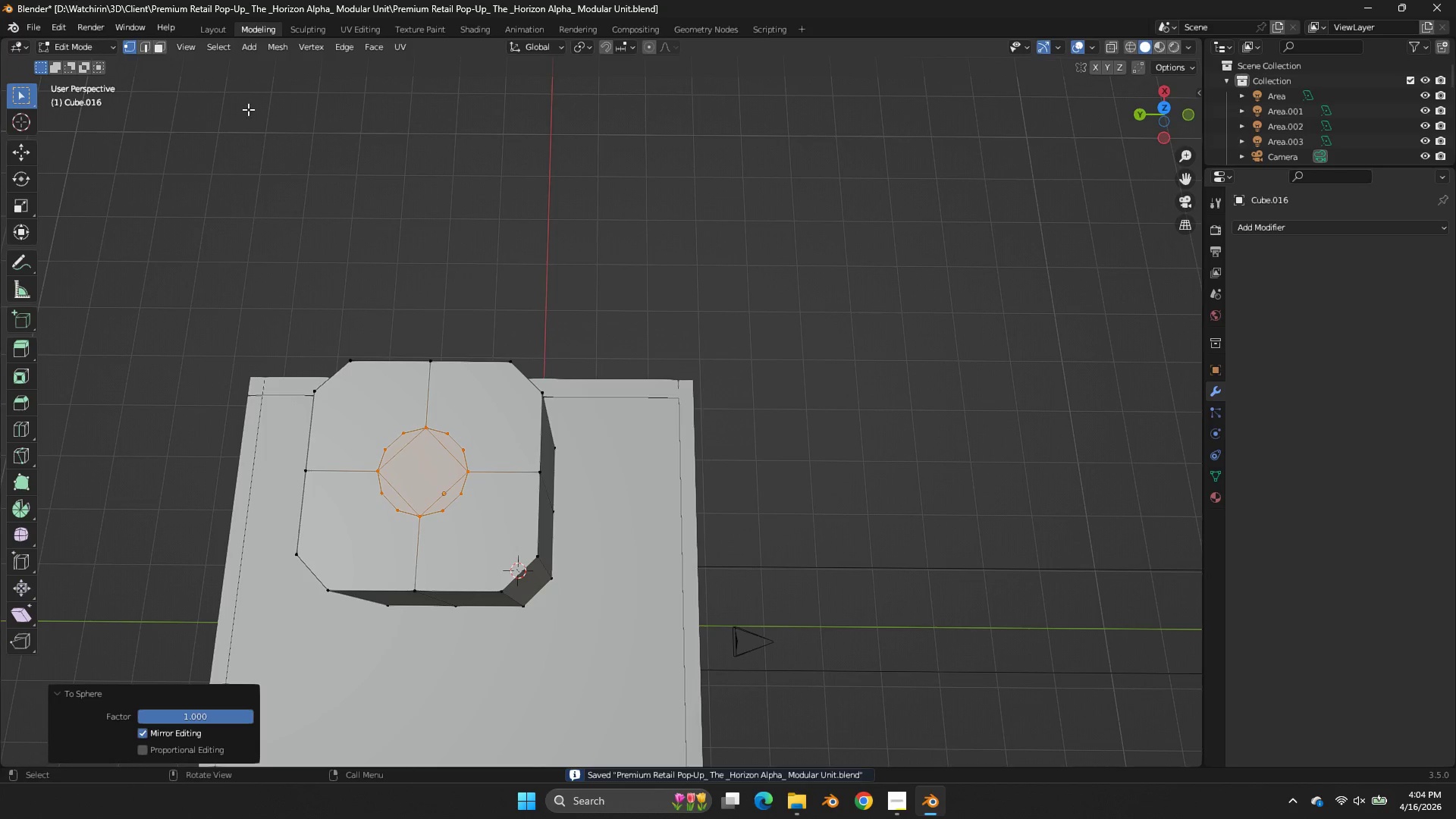 
hold_key(key=S, duration=1.52)
 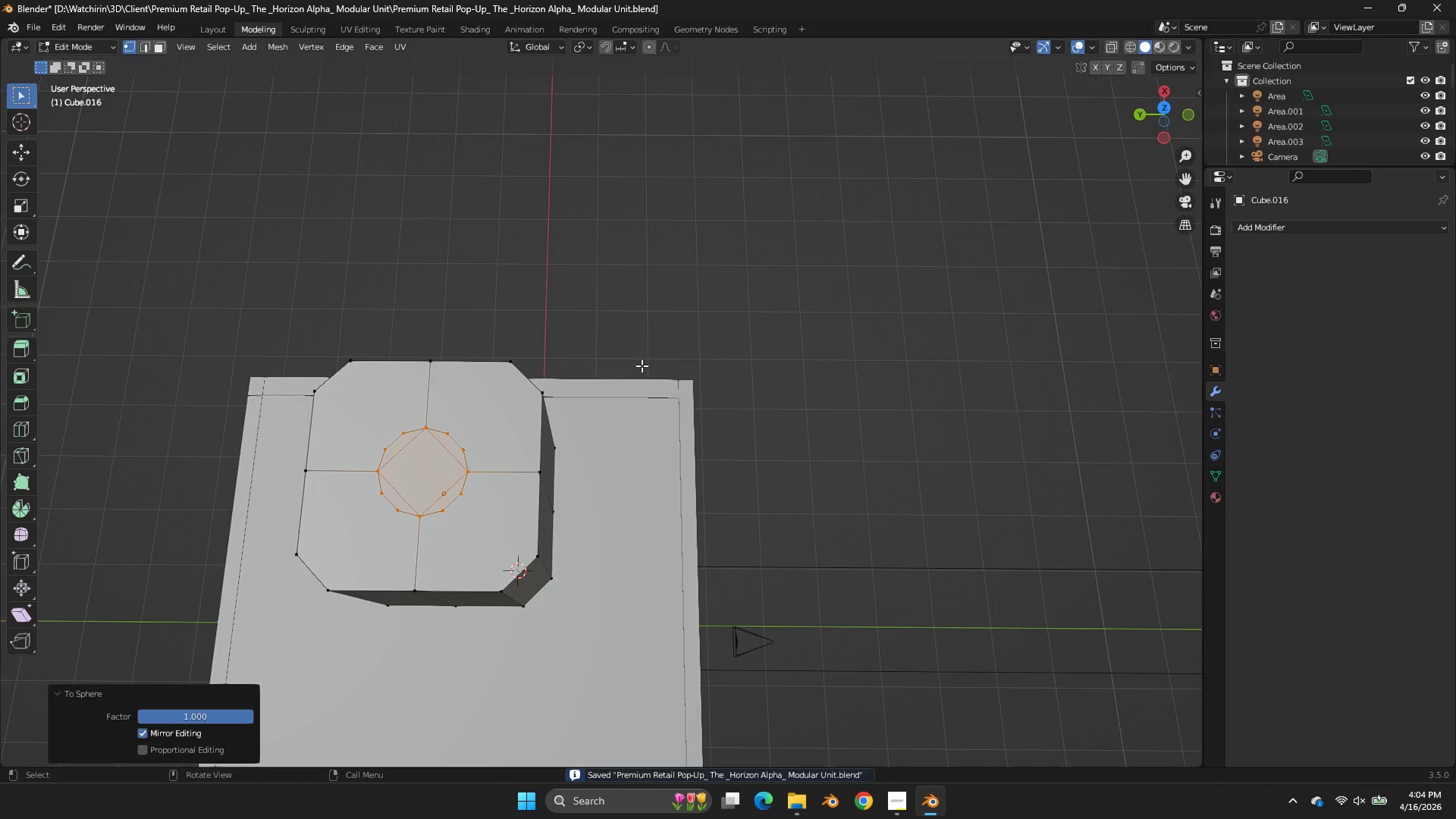 
hold_key(key=S, duration=0.44)
 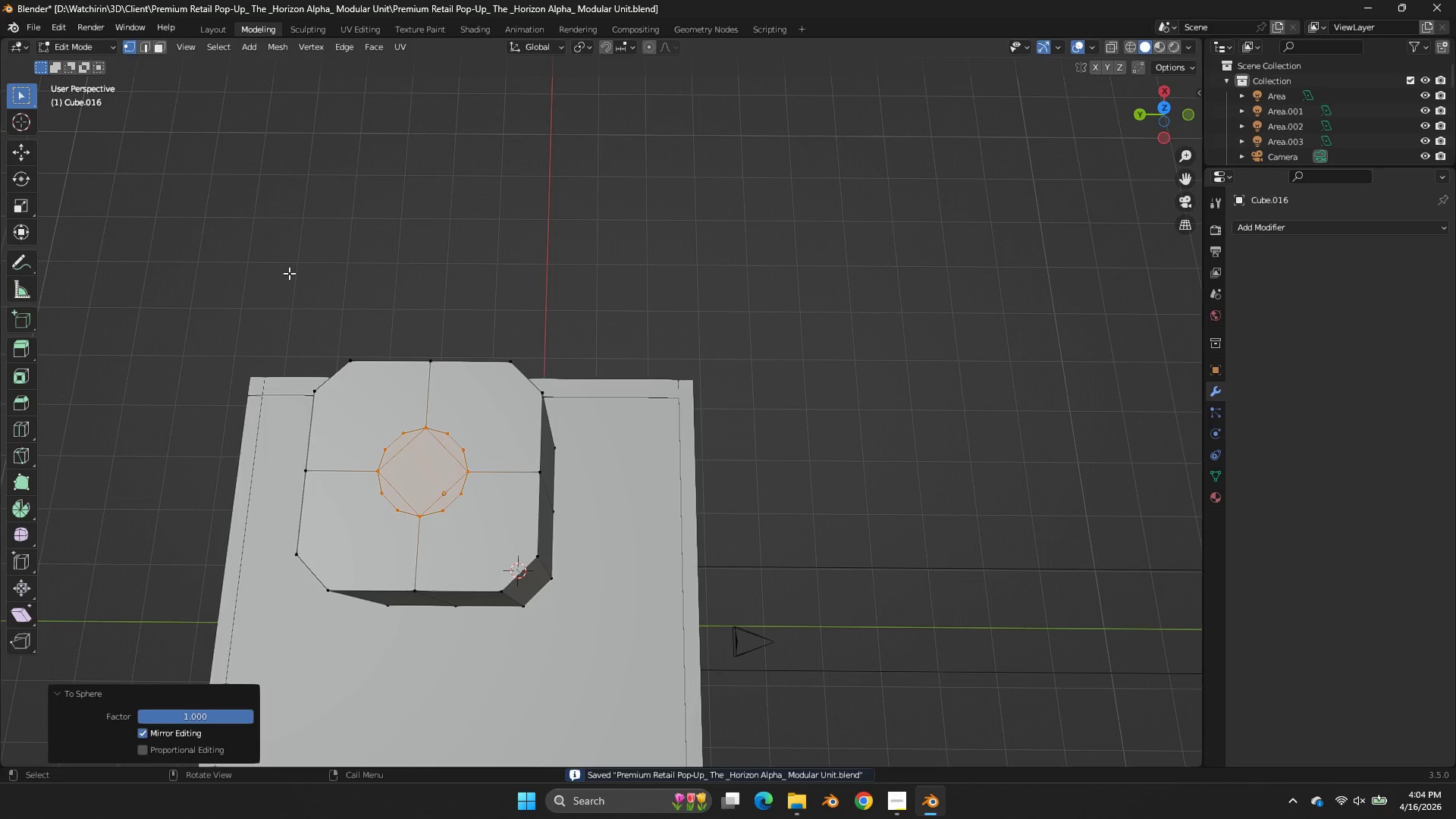 
left_click([673, 350])
 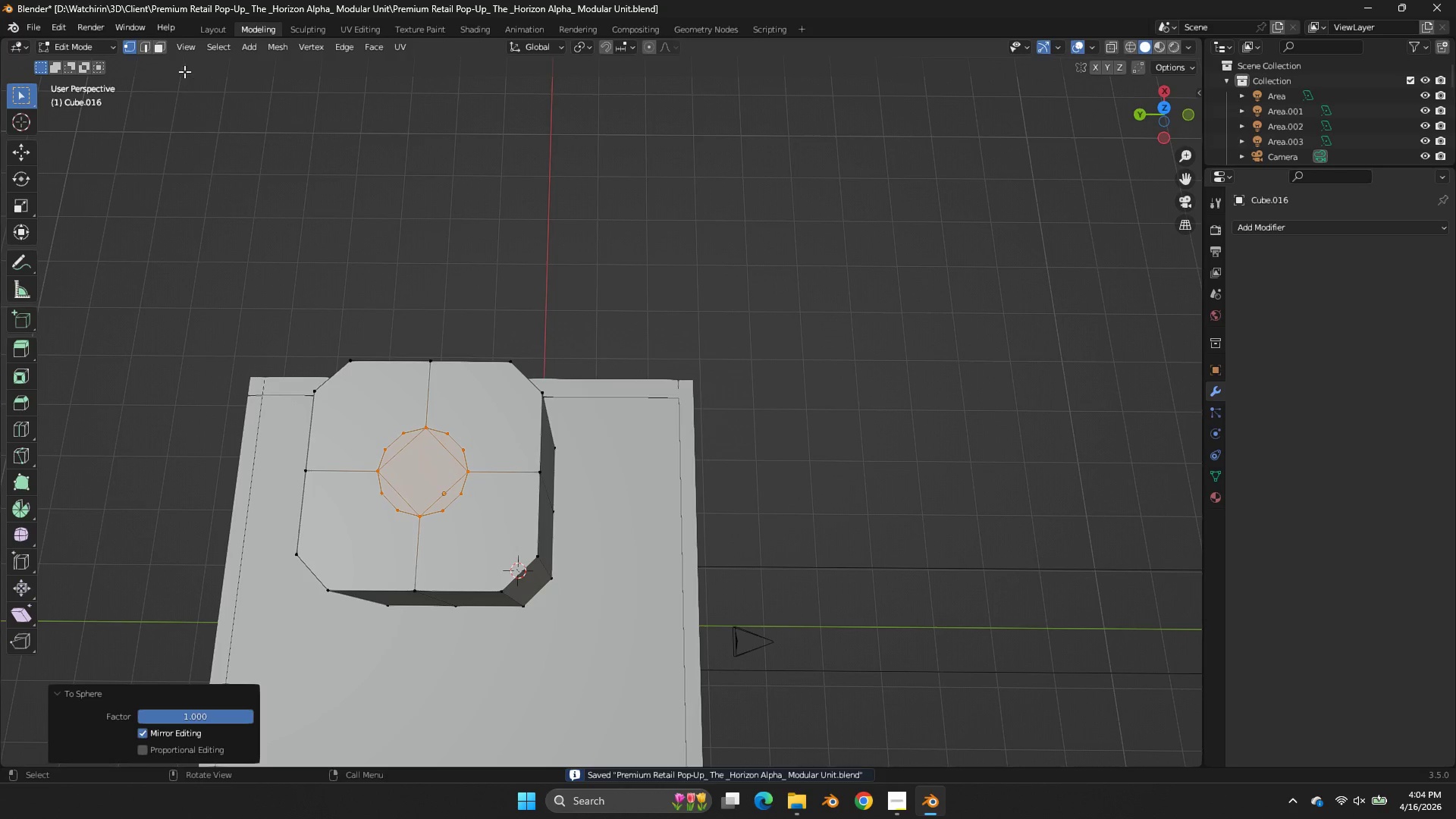 
left_click([159, 54])
 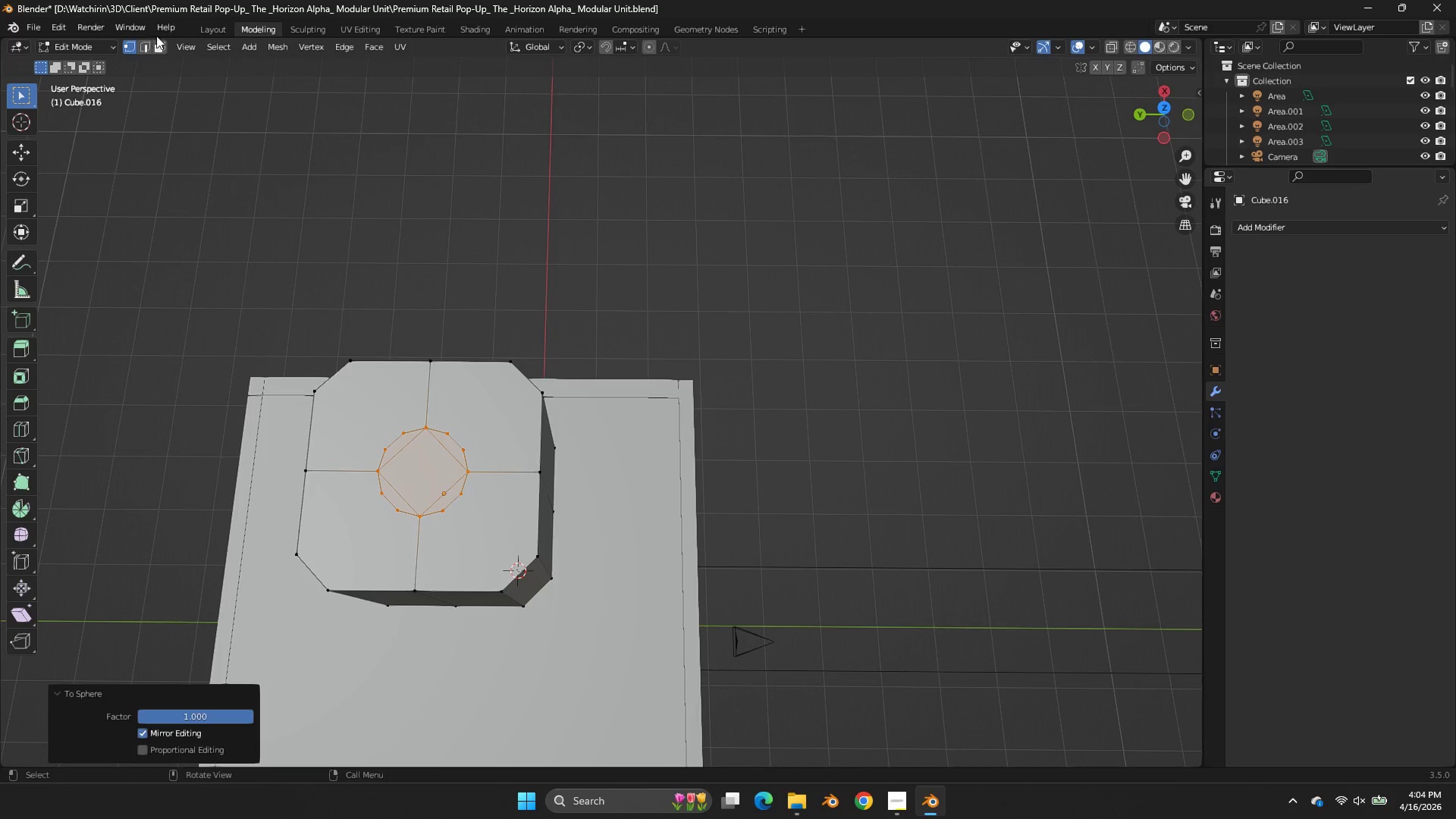 
double_click([167, 43])
 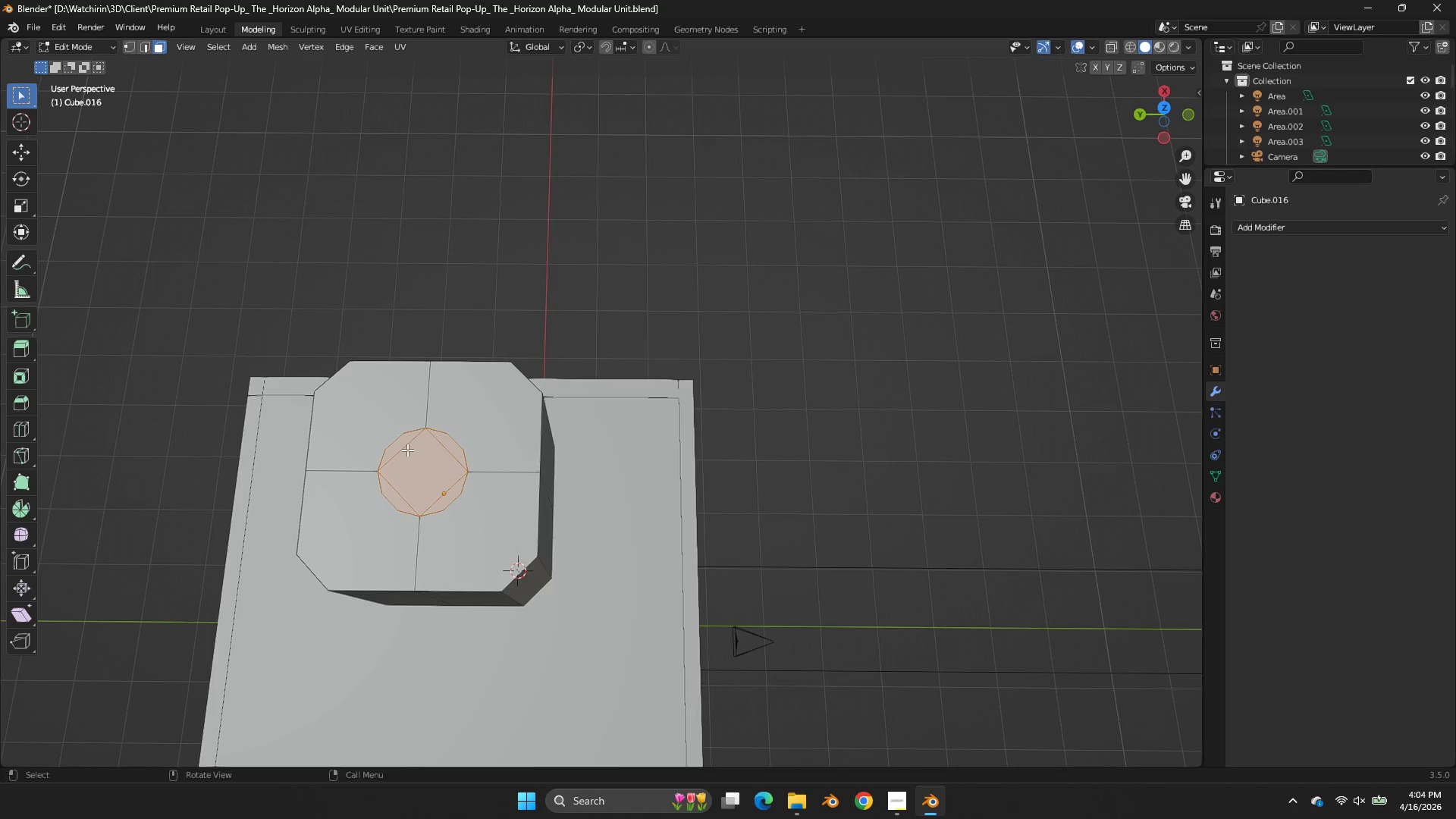 
left_click([401, 446])
 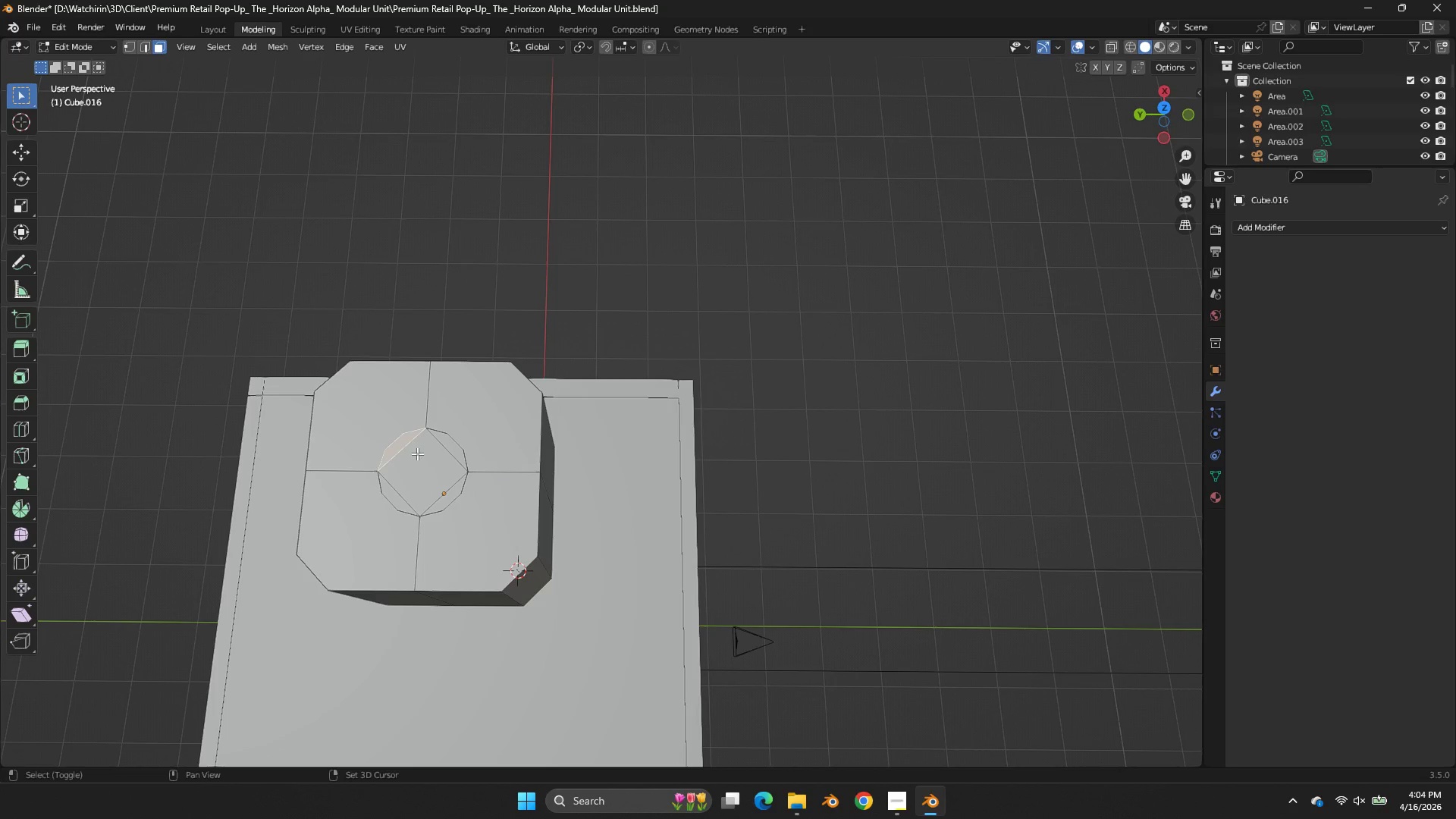 
hold_key(key=ShiftLeft, duration=2.28)
triple_click([421, 457])
 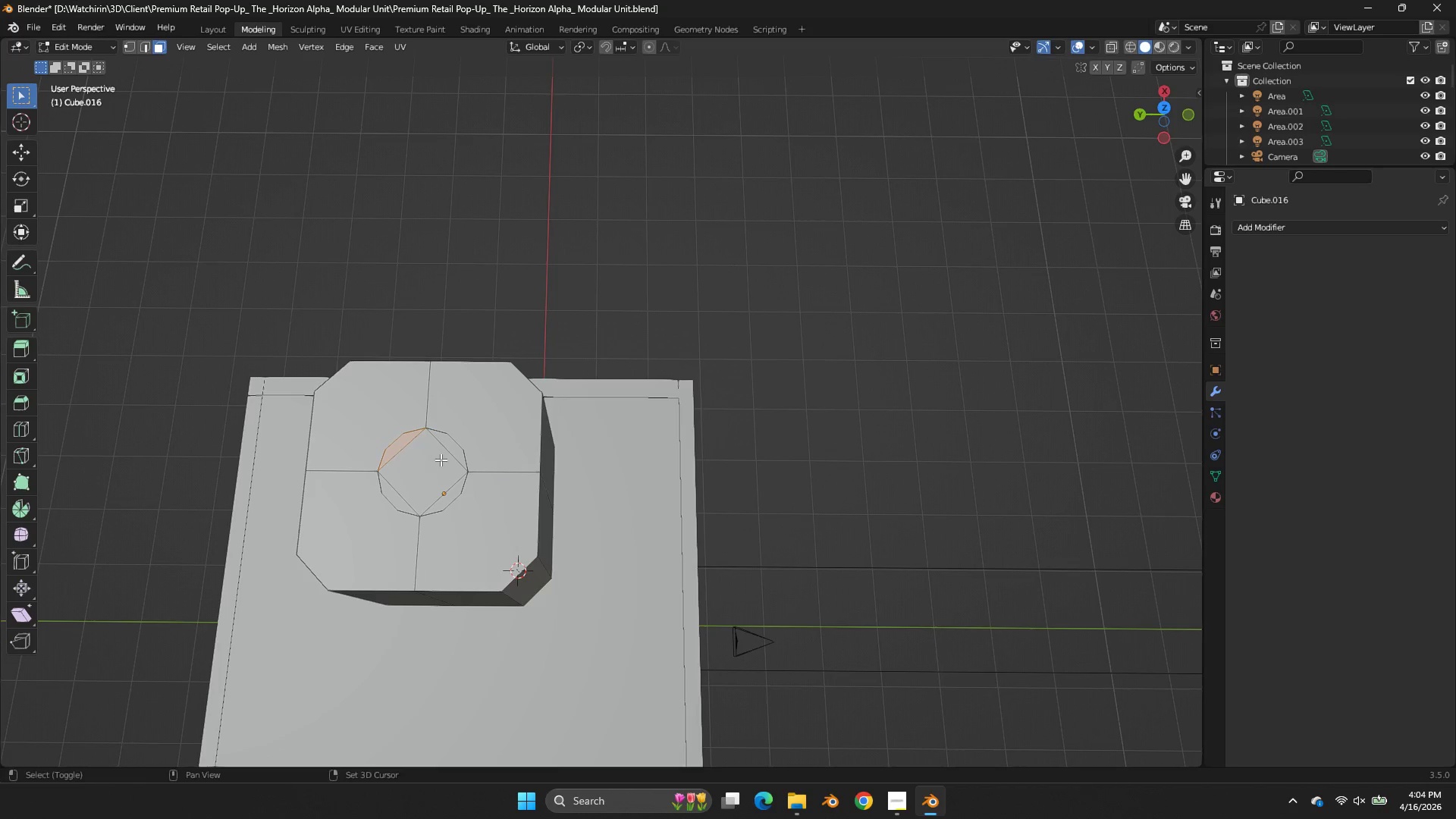 
double_click([421, 457])
 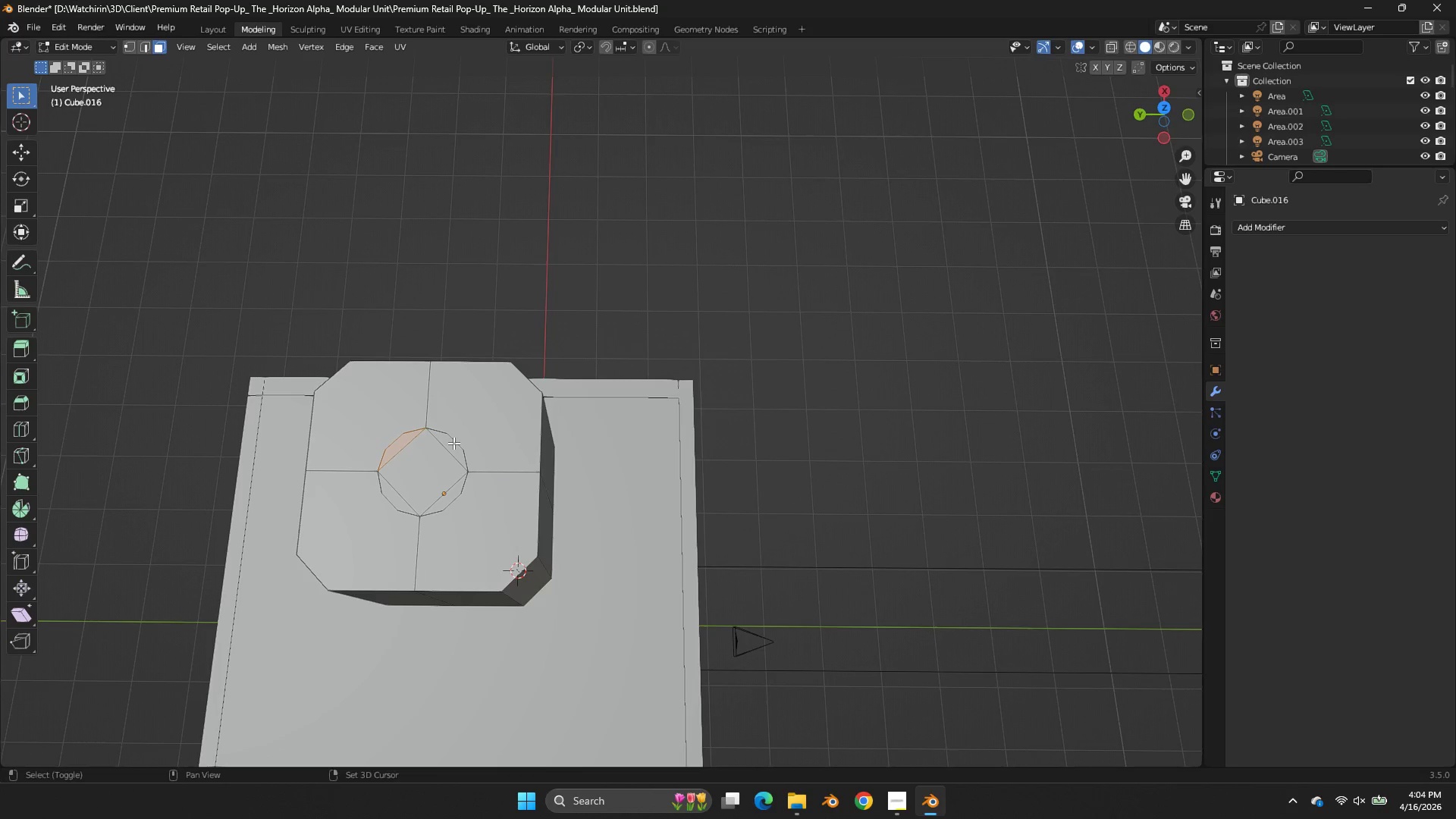 
left_click_drag(start_coordinate=[445, 448], to_coordinate=[397, 512])
 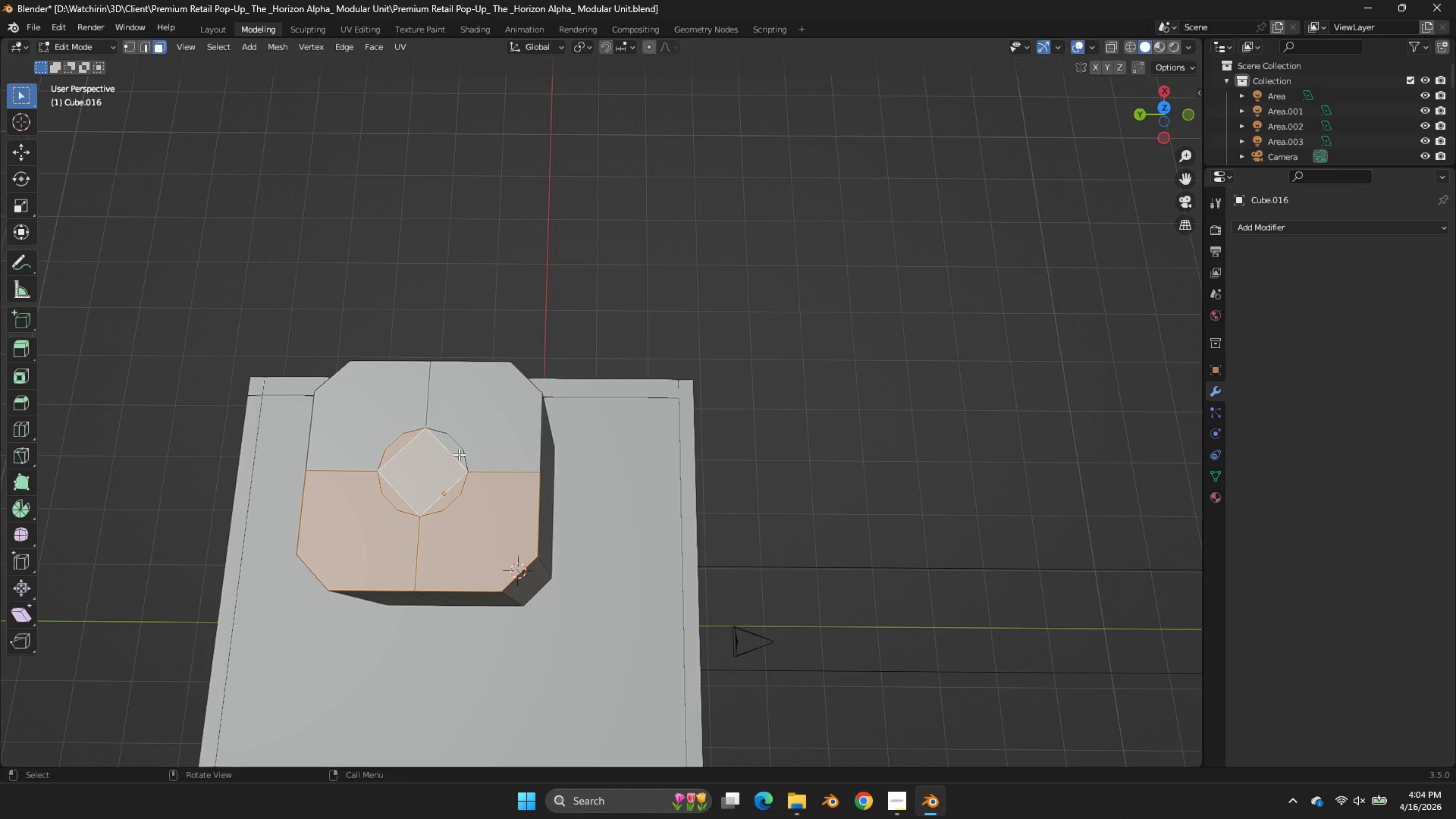 
key(Control+ControlLeft)
 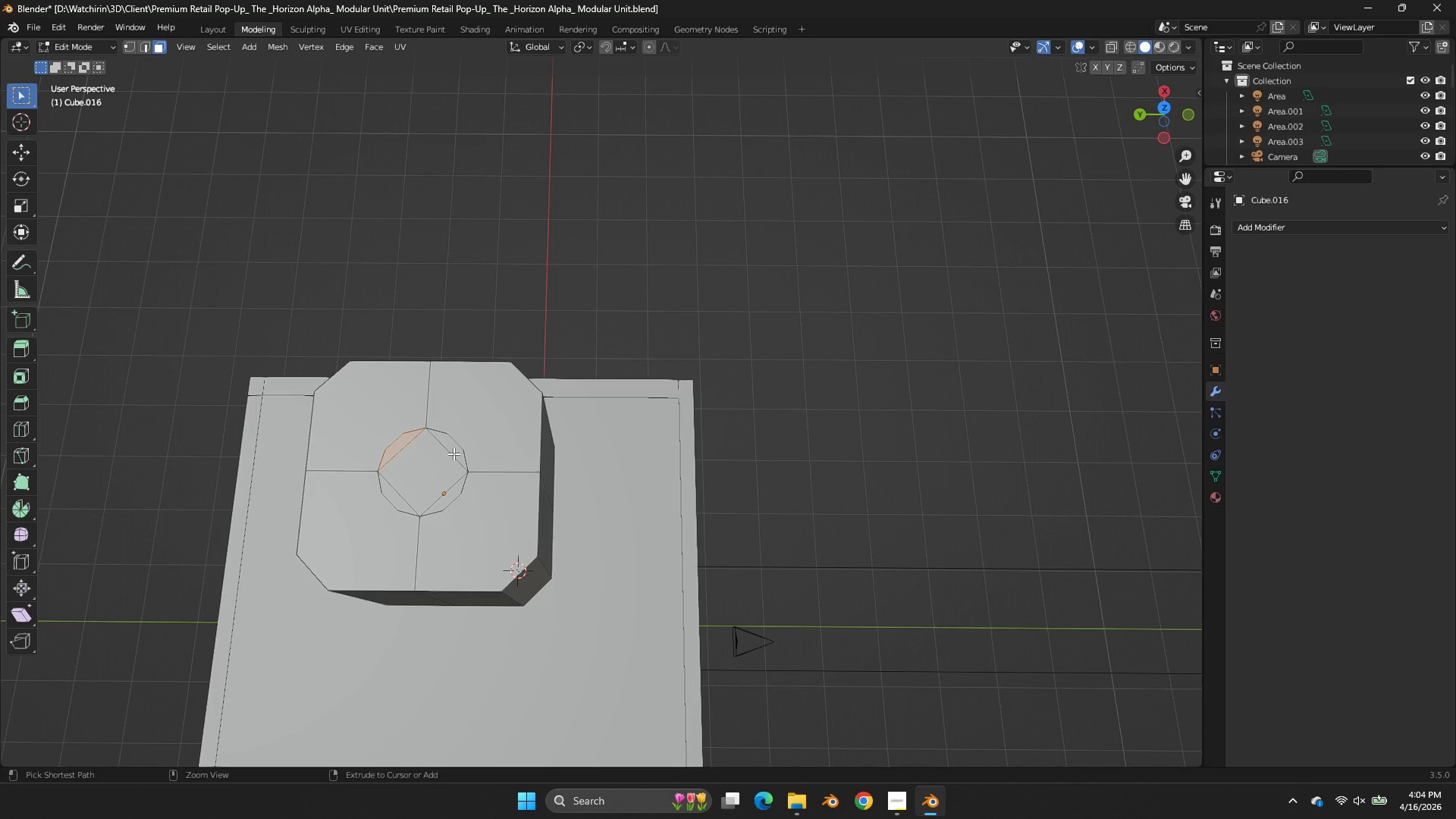 
key(Control+Z)
 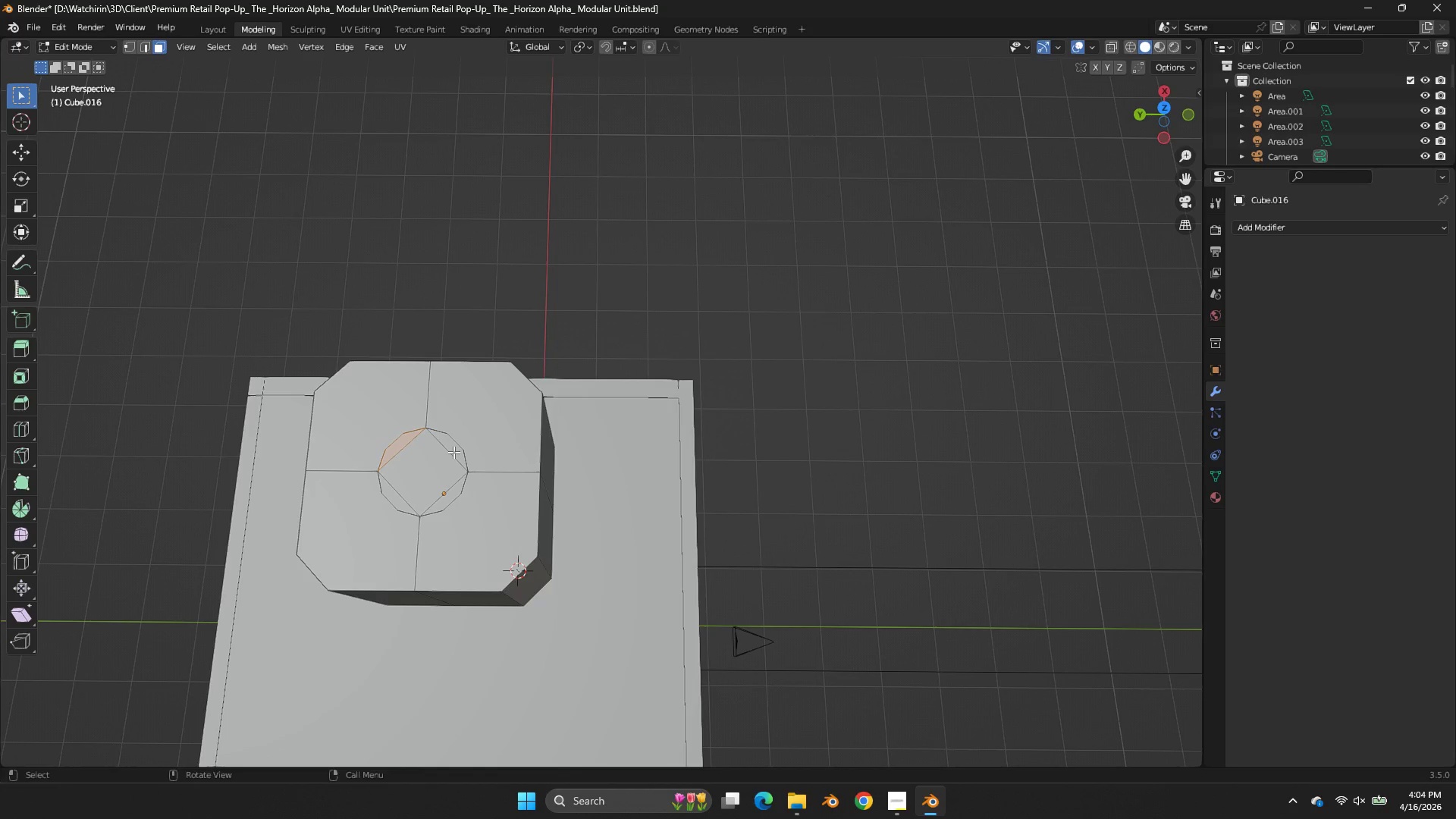 
hold_key(key=ShiftLeft, duration=2.55)
double_click([453, 450])
 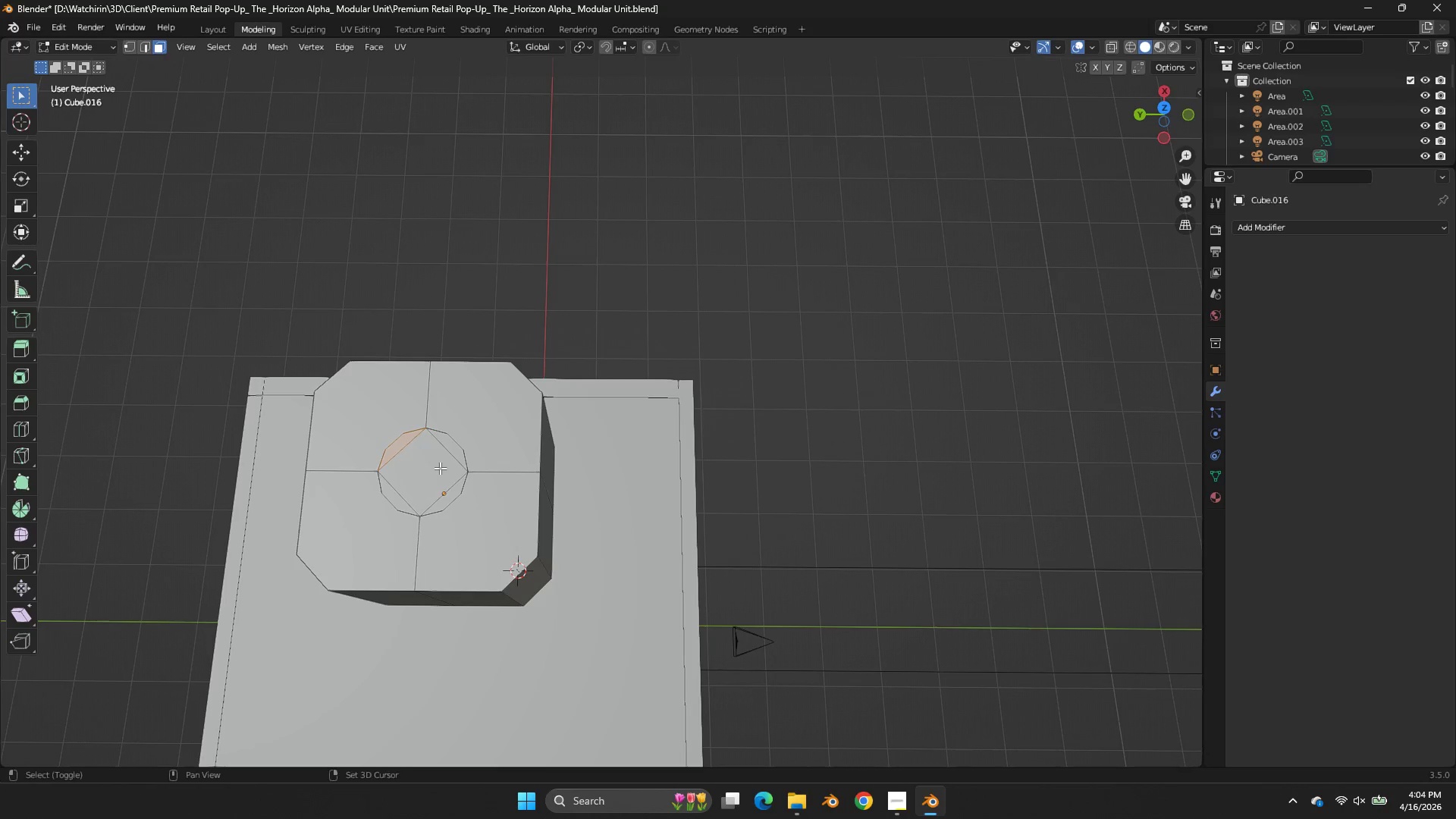 
triple_click([440, 468])
 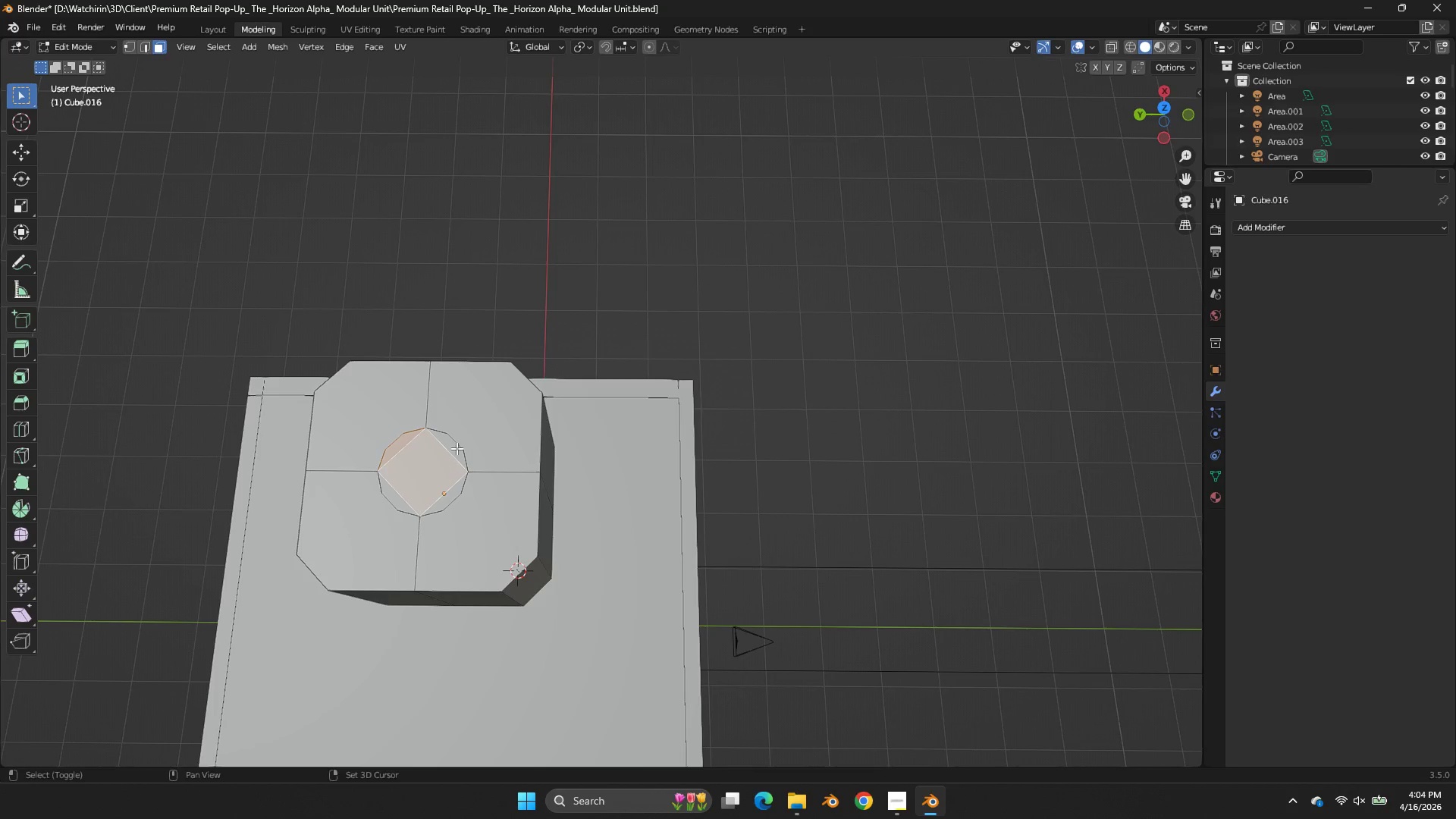 
triple_click([457, 448])
 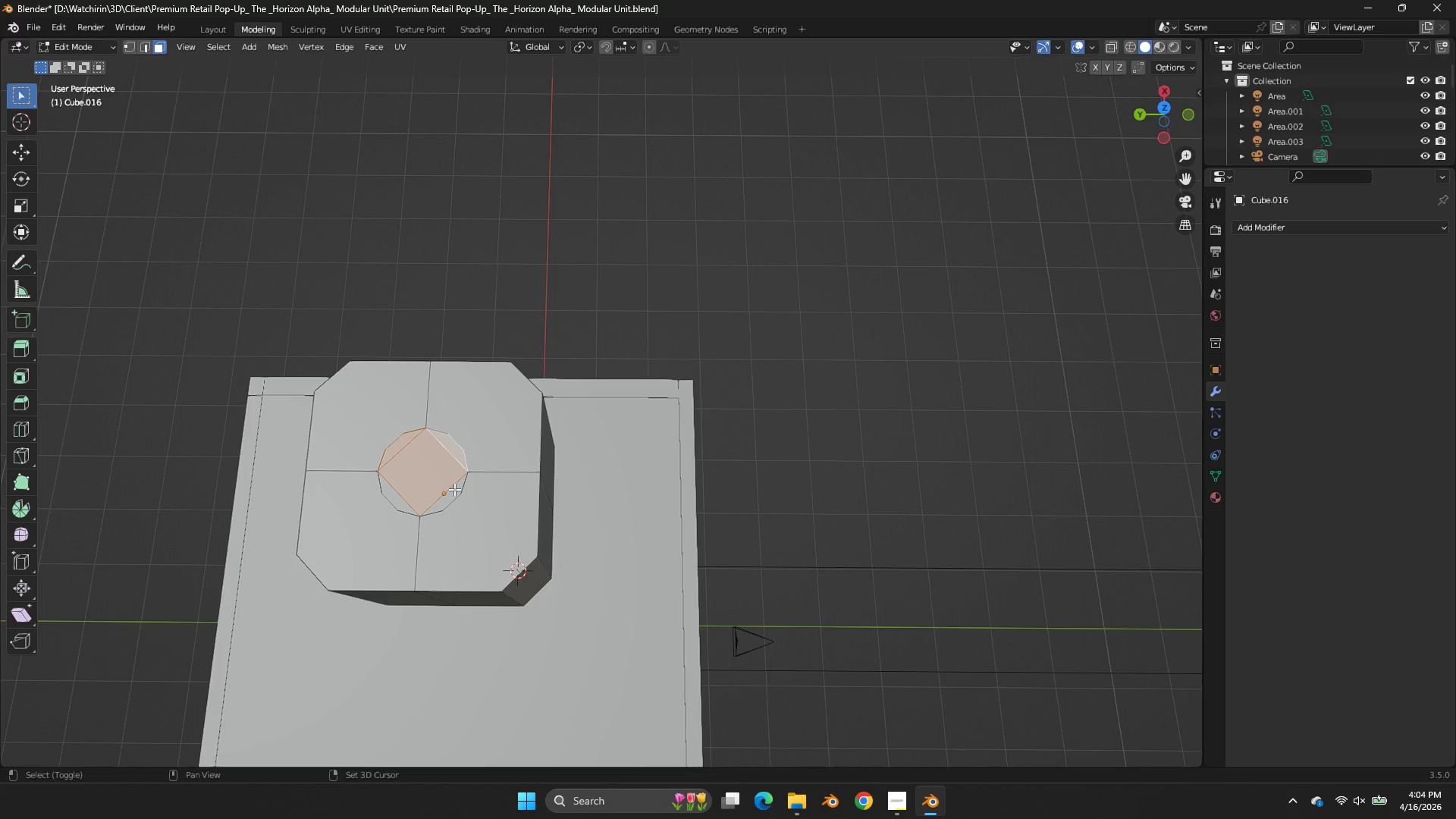 
left_click([453, 493])
 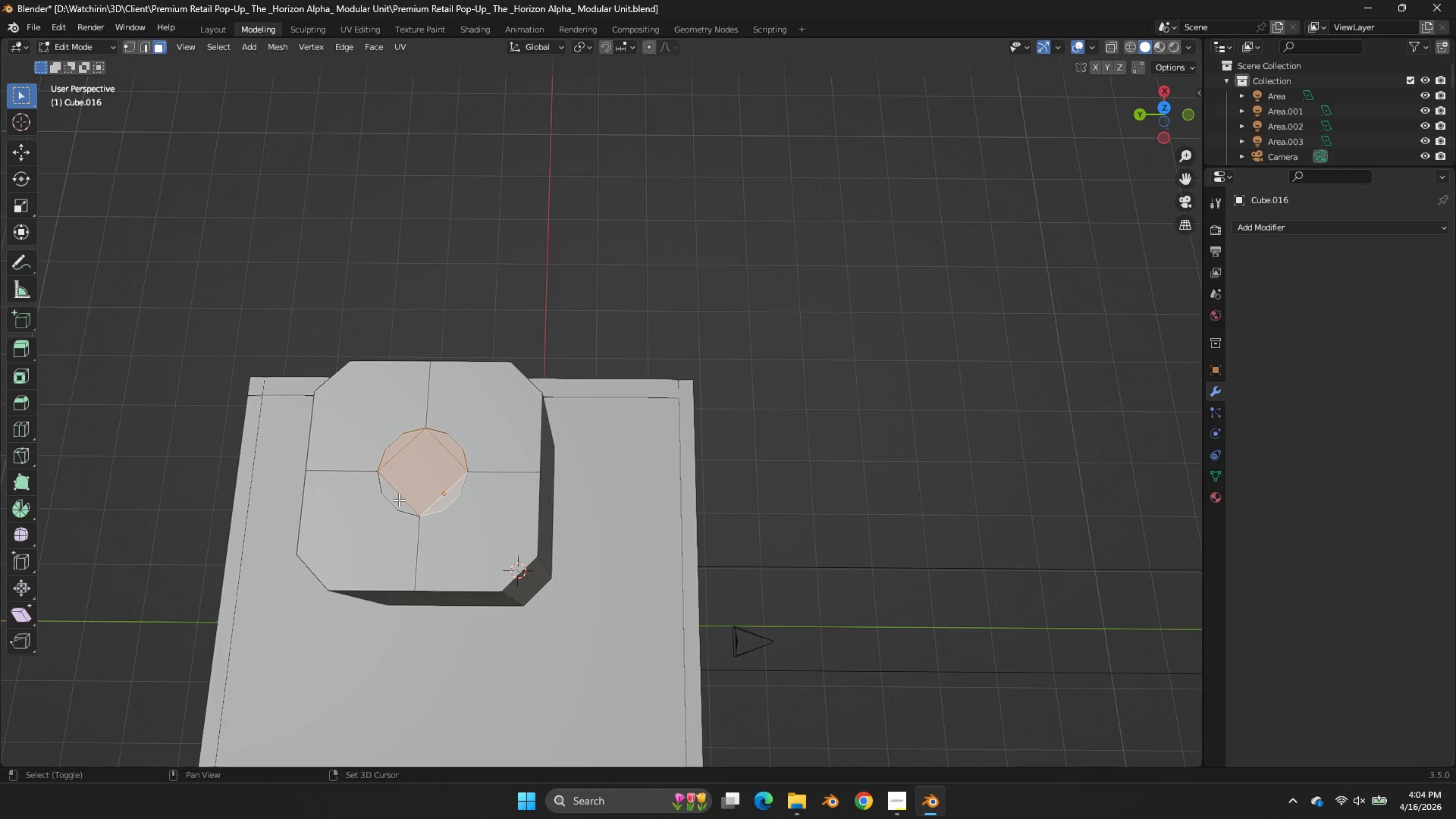 
left_click([399, 500])
 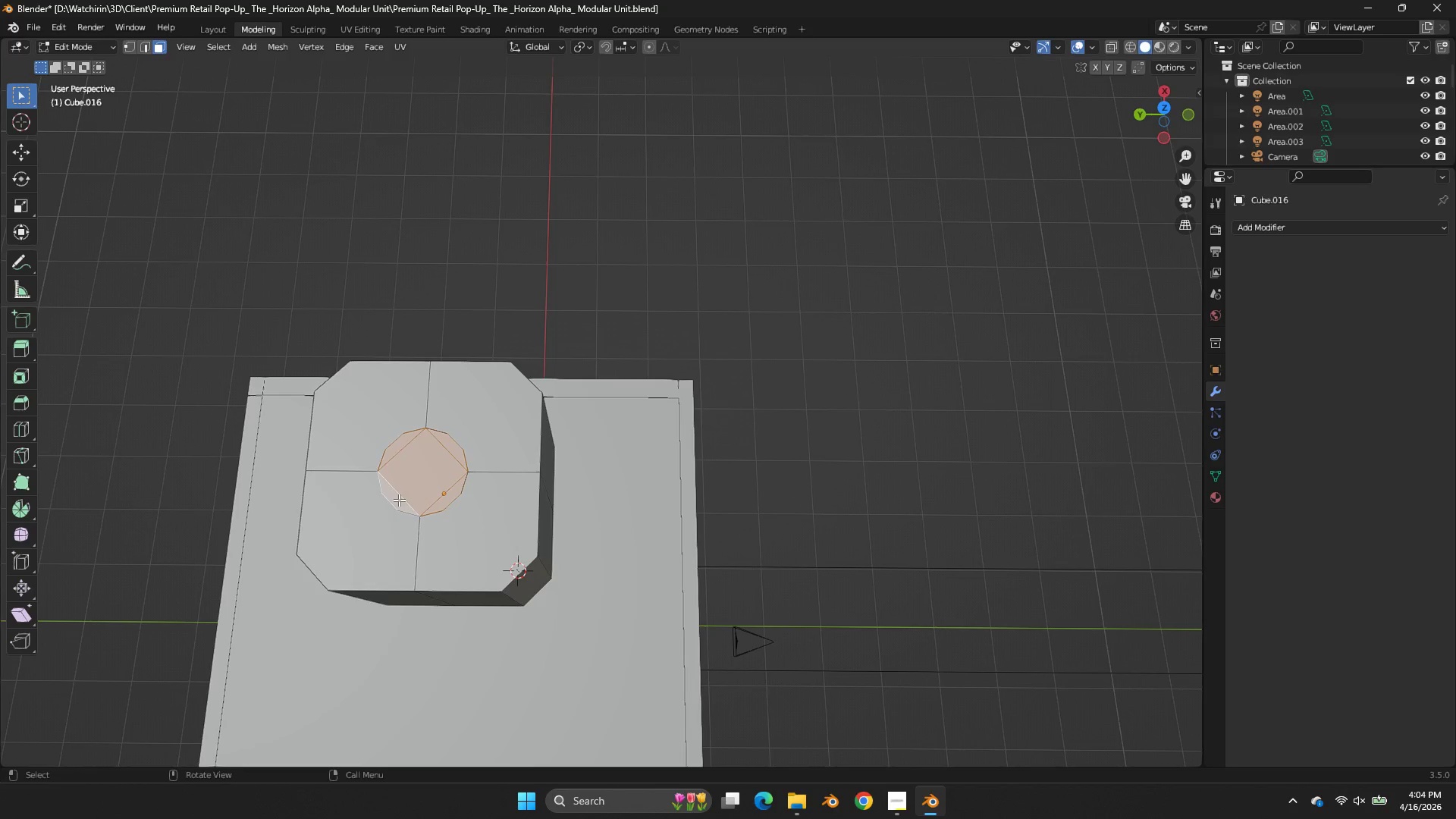 
key(X)
 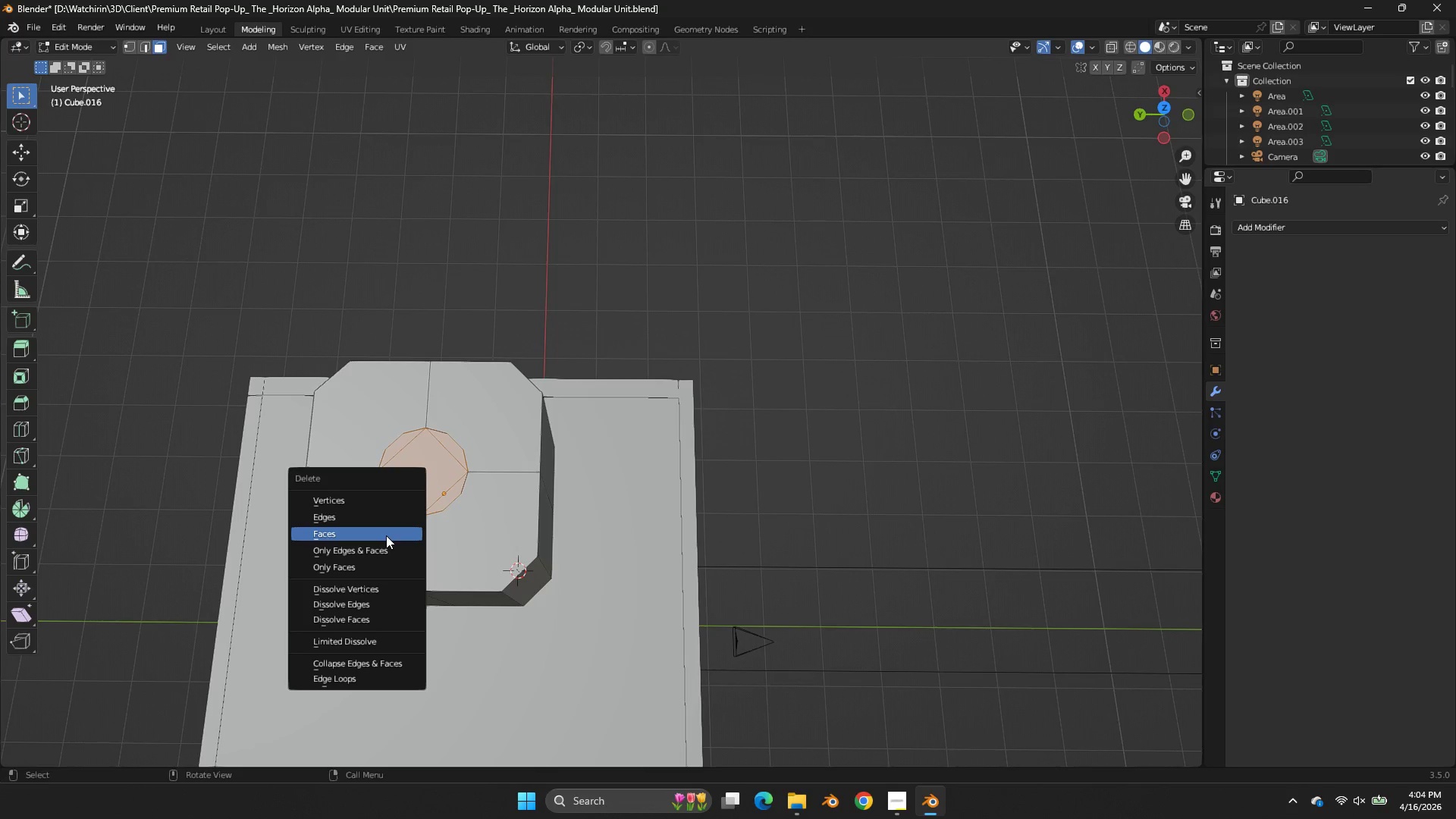 
left_click([386, 535])
 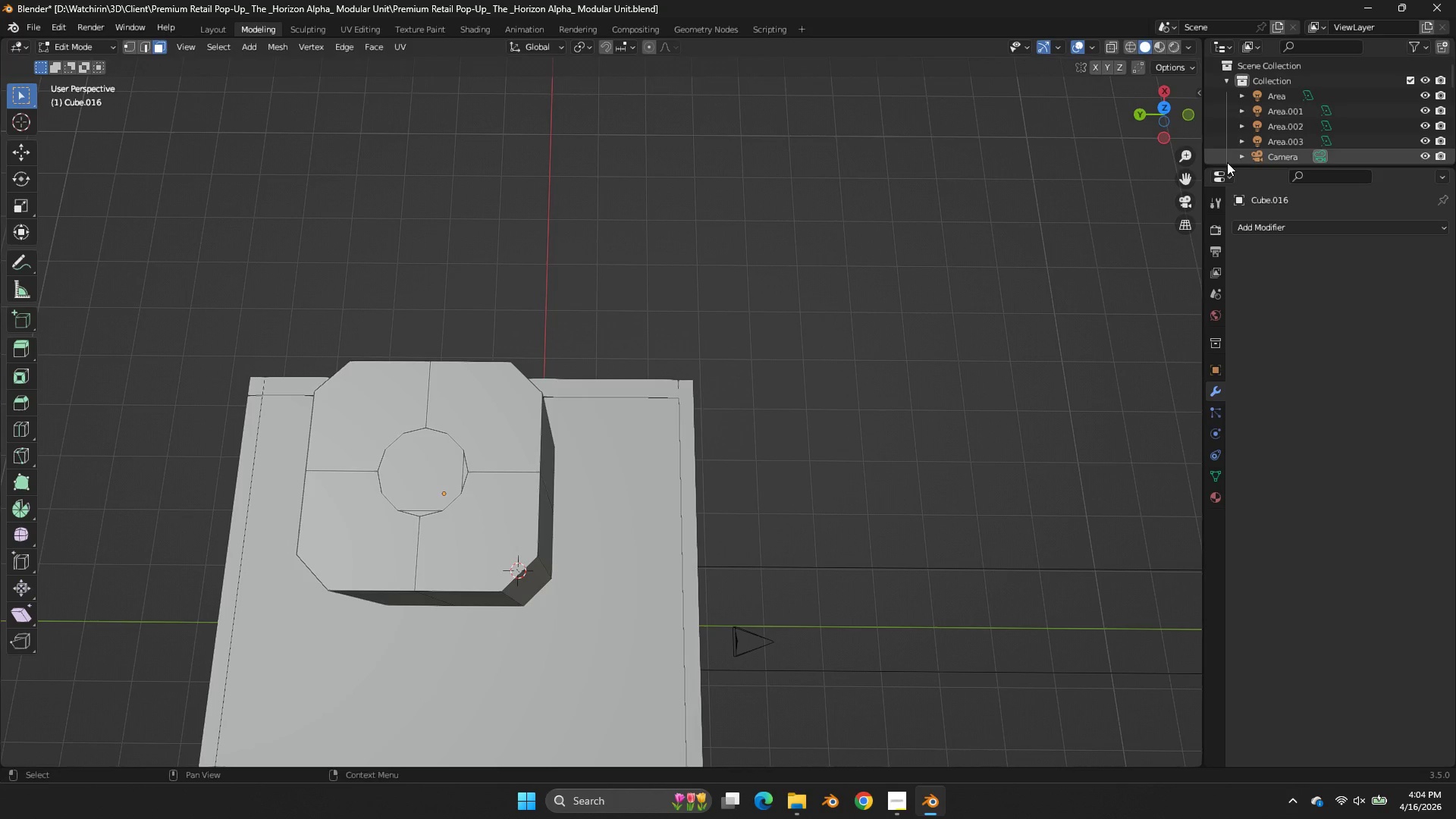 
left_click_drag(start_coordinate=[1182, 174], to_coordinate=[196, 171])
 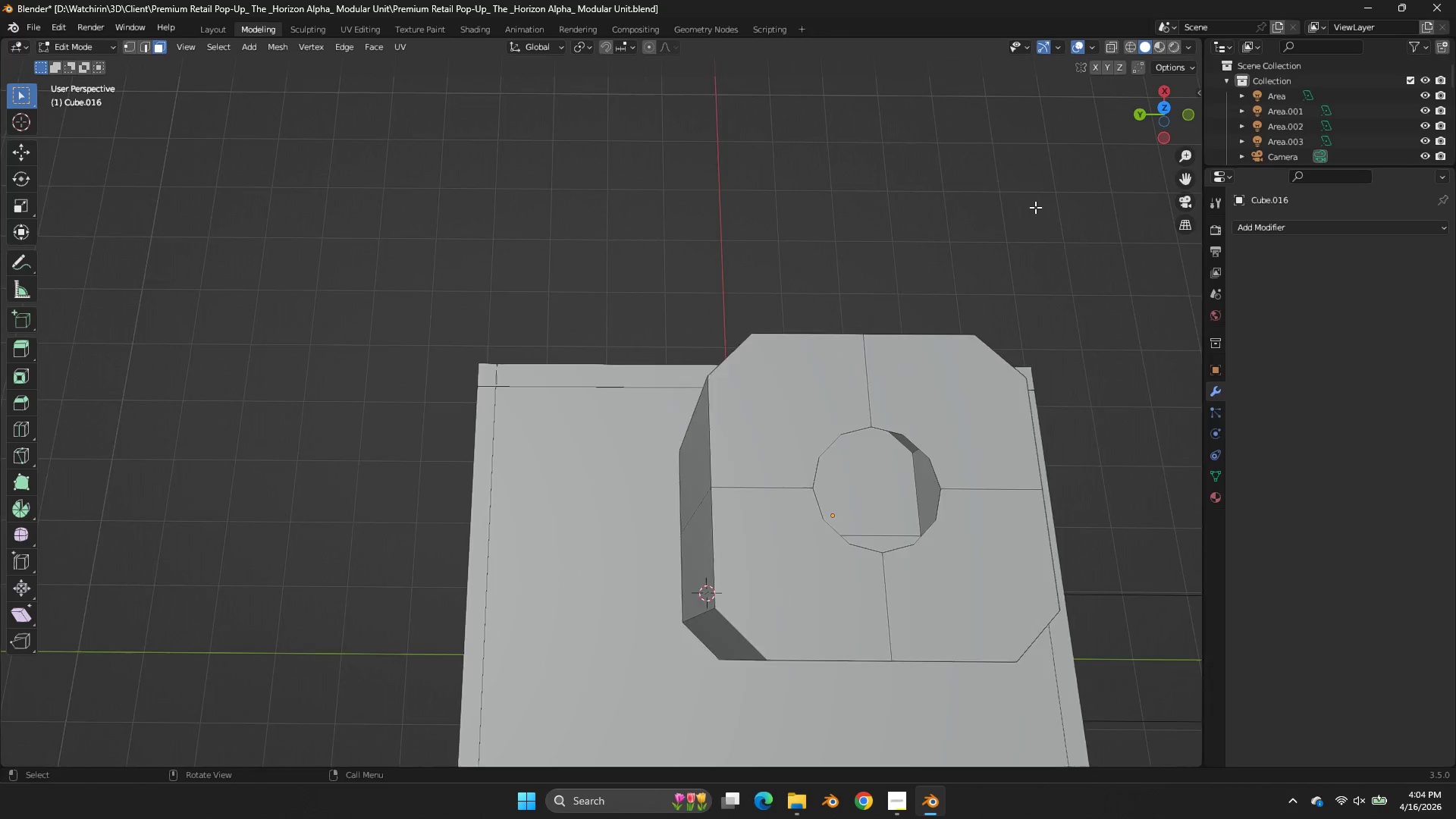 
key(A)
 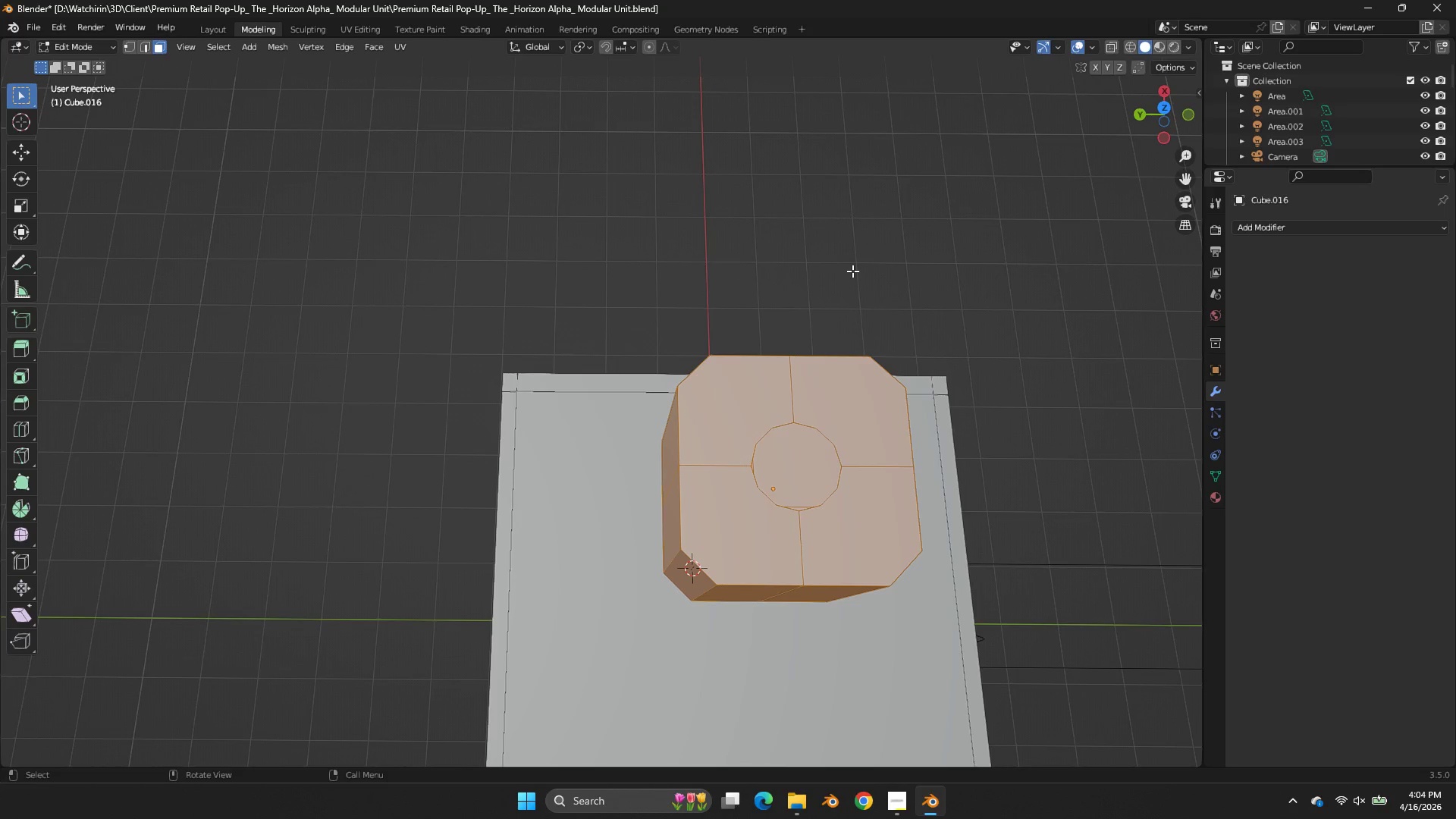 
scroll: coordinate [342, 130], scroll_direction: none, amount: 0.0
 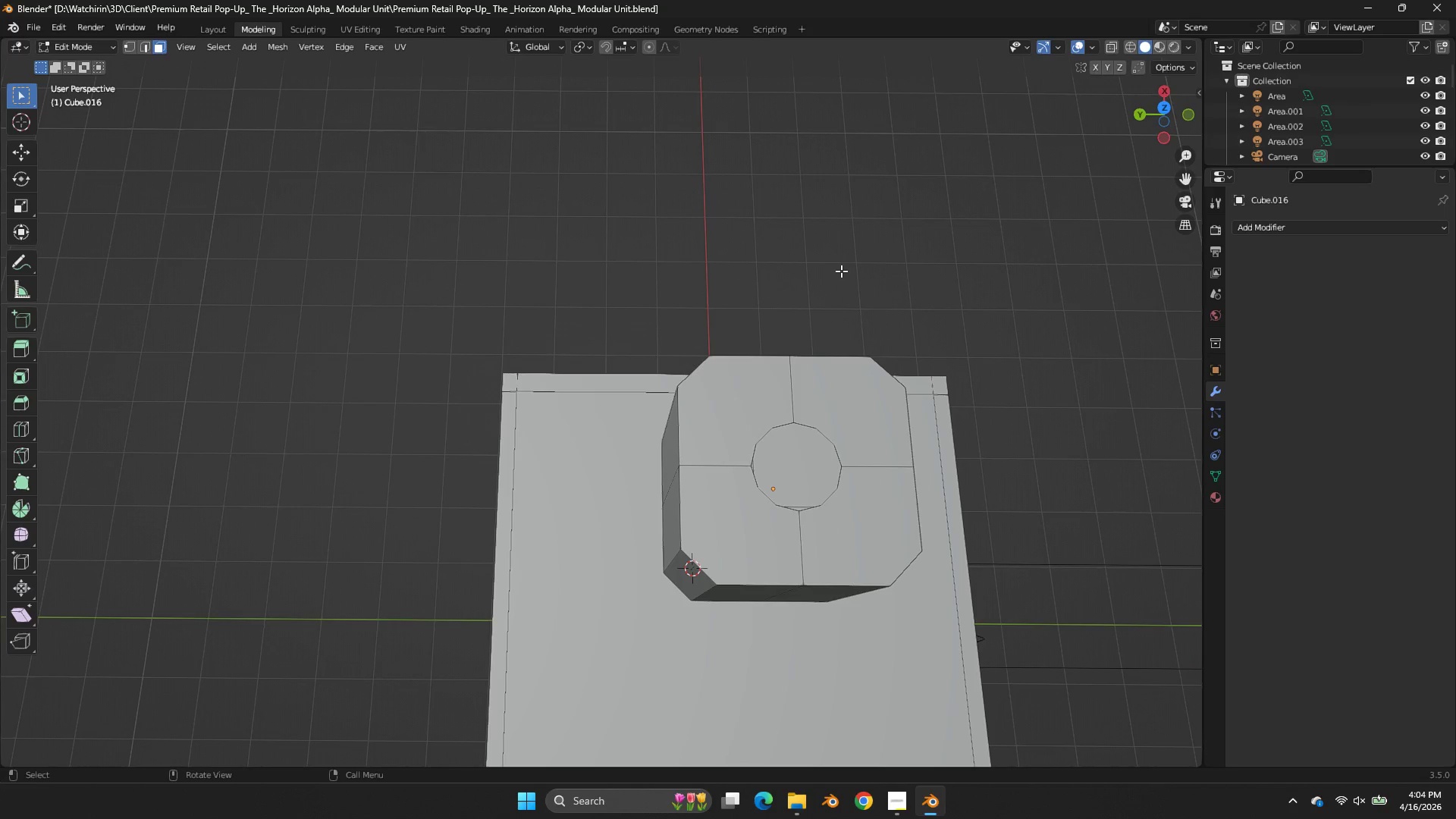 
key(M)
 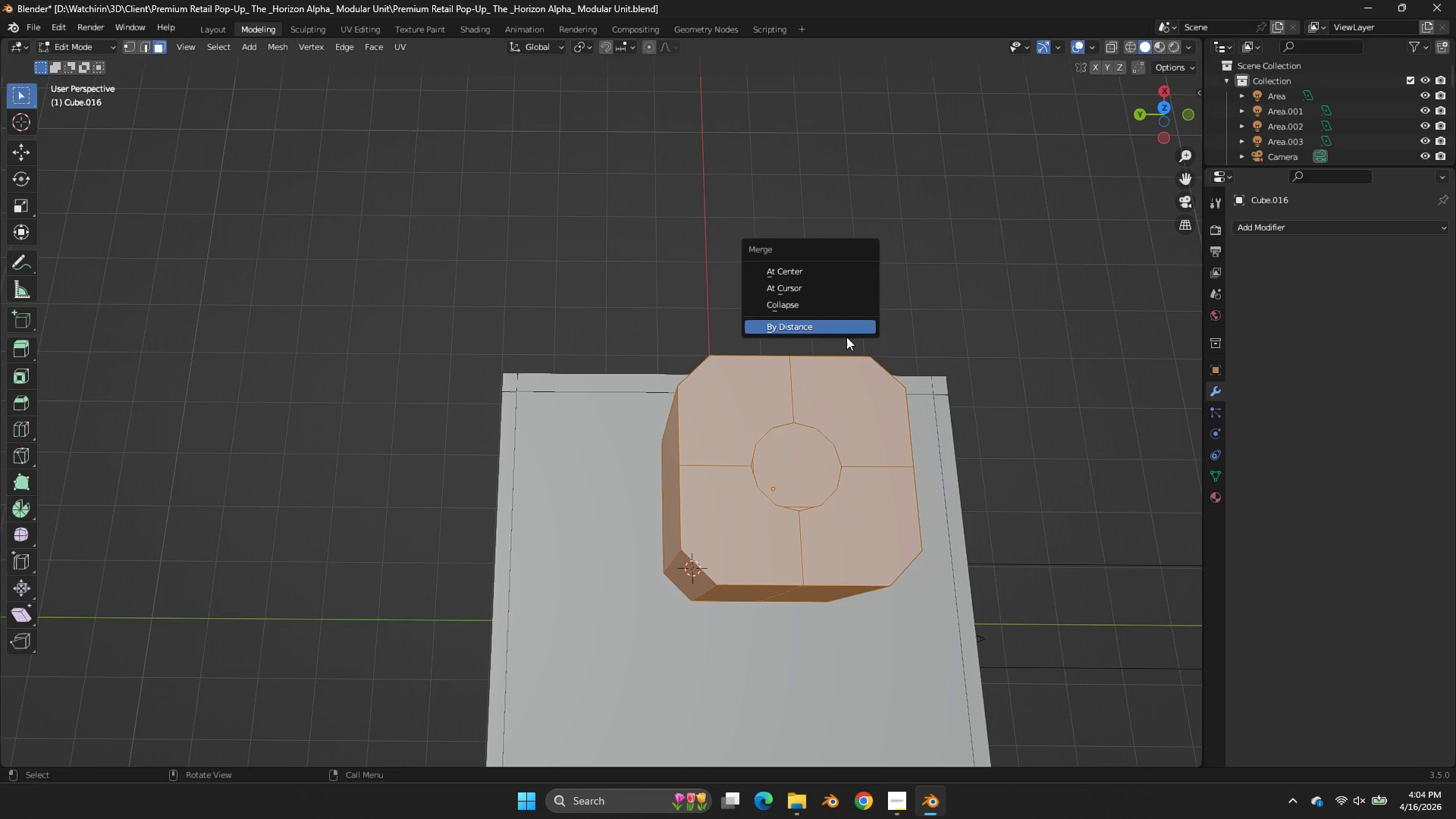 
left_click([841, 327])
 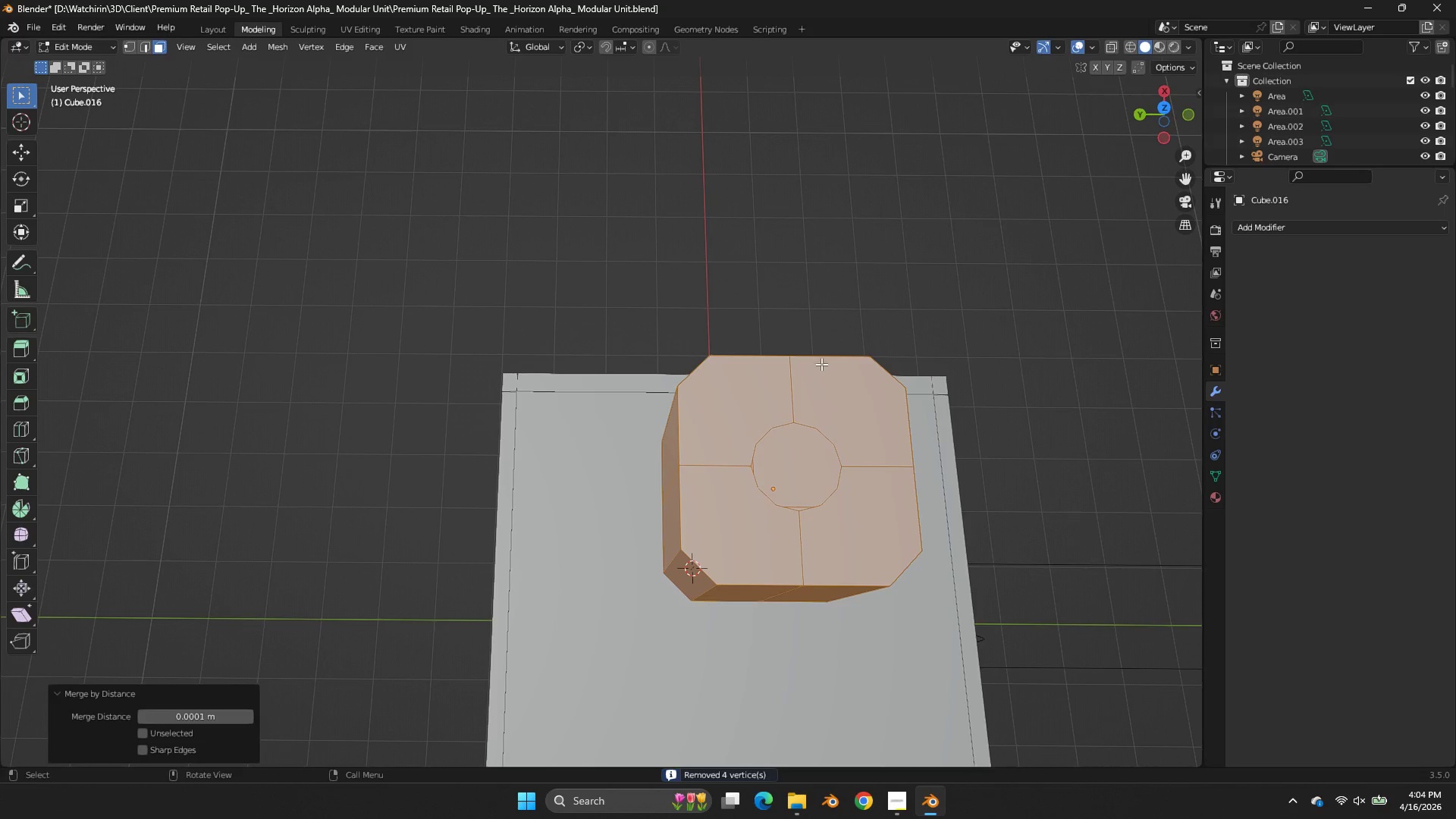 
left_click([133, 41])
 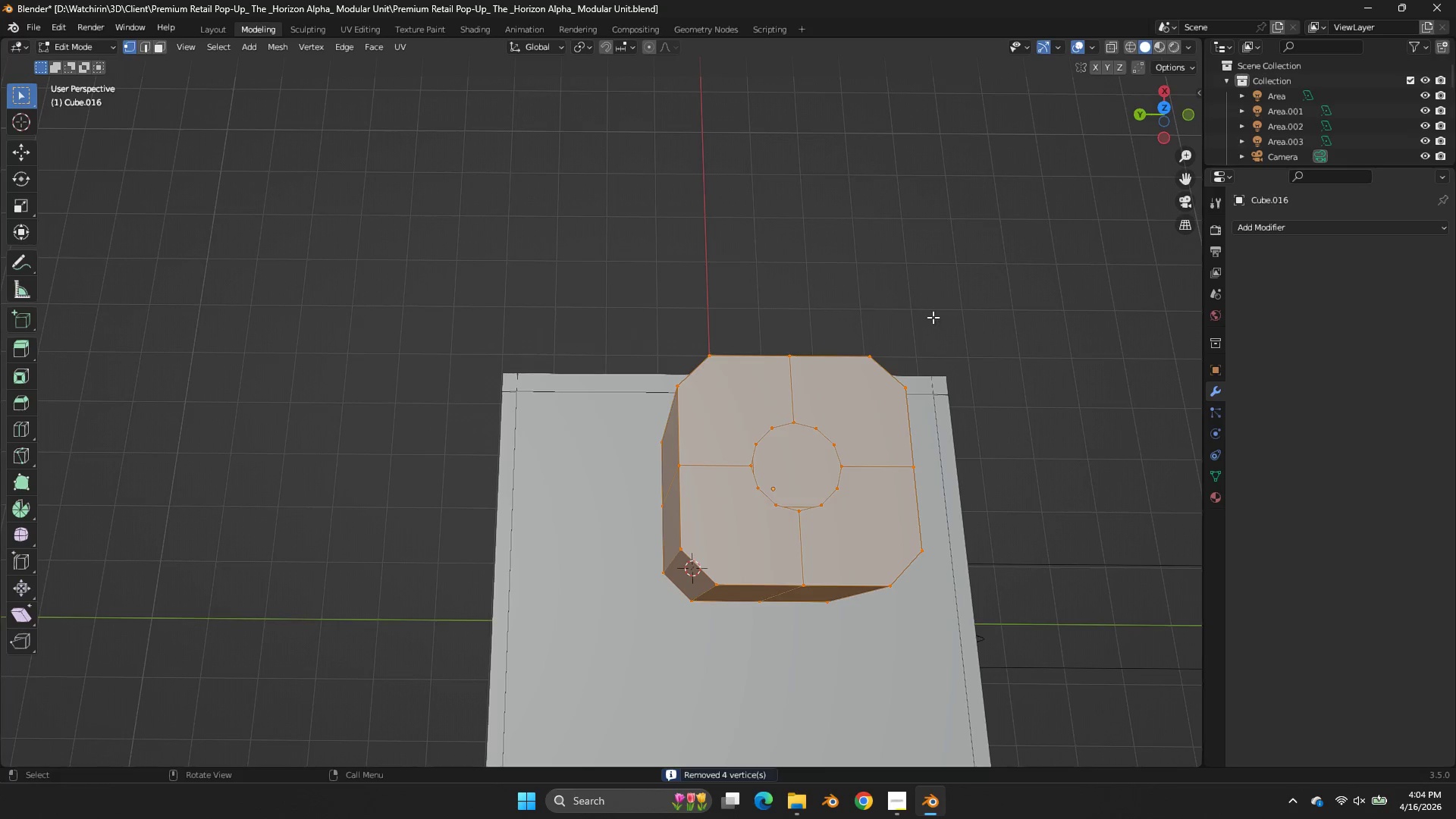 
scroll: coordinate [933, 317], scroll_direction: up, amount: 1.0
 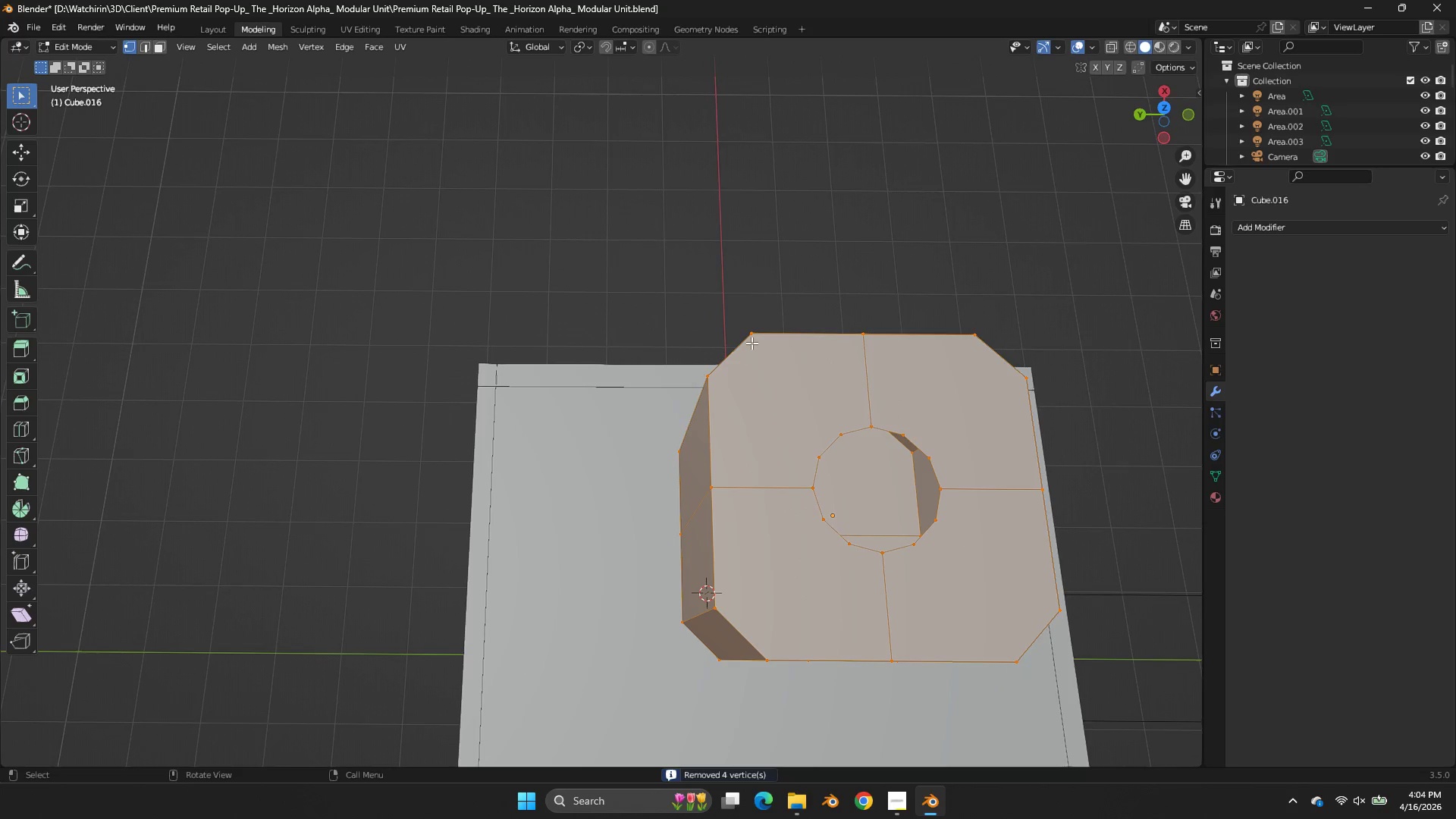 
left_click([751, 342])
 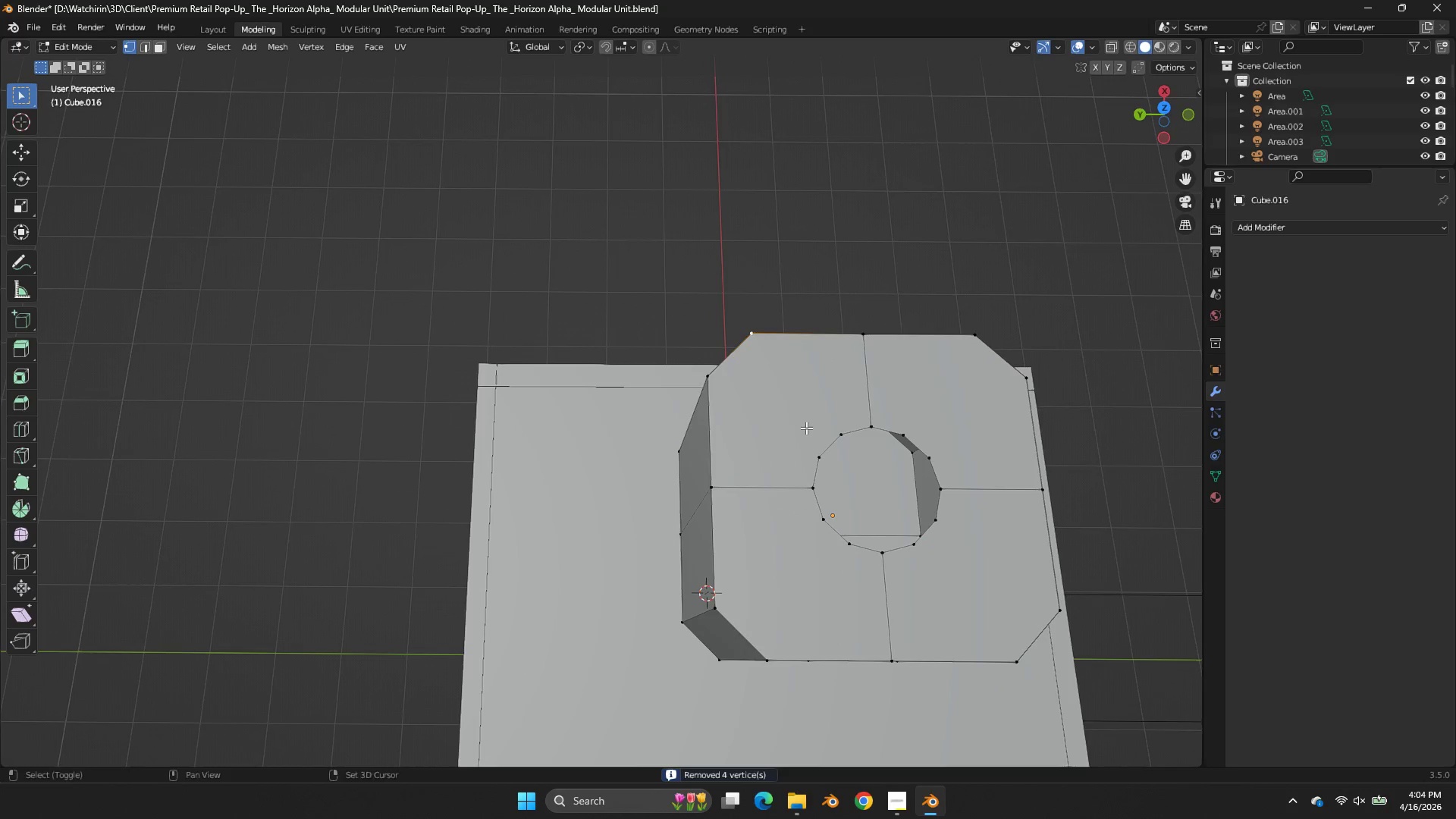 
hold_key(key=ShiftLeft, duration=0.53)
left_click([828, 423])
 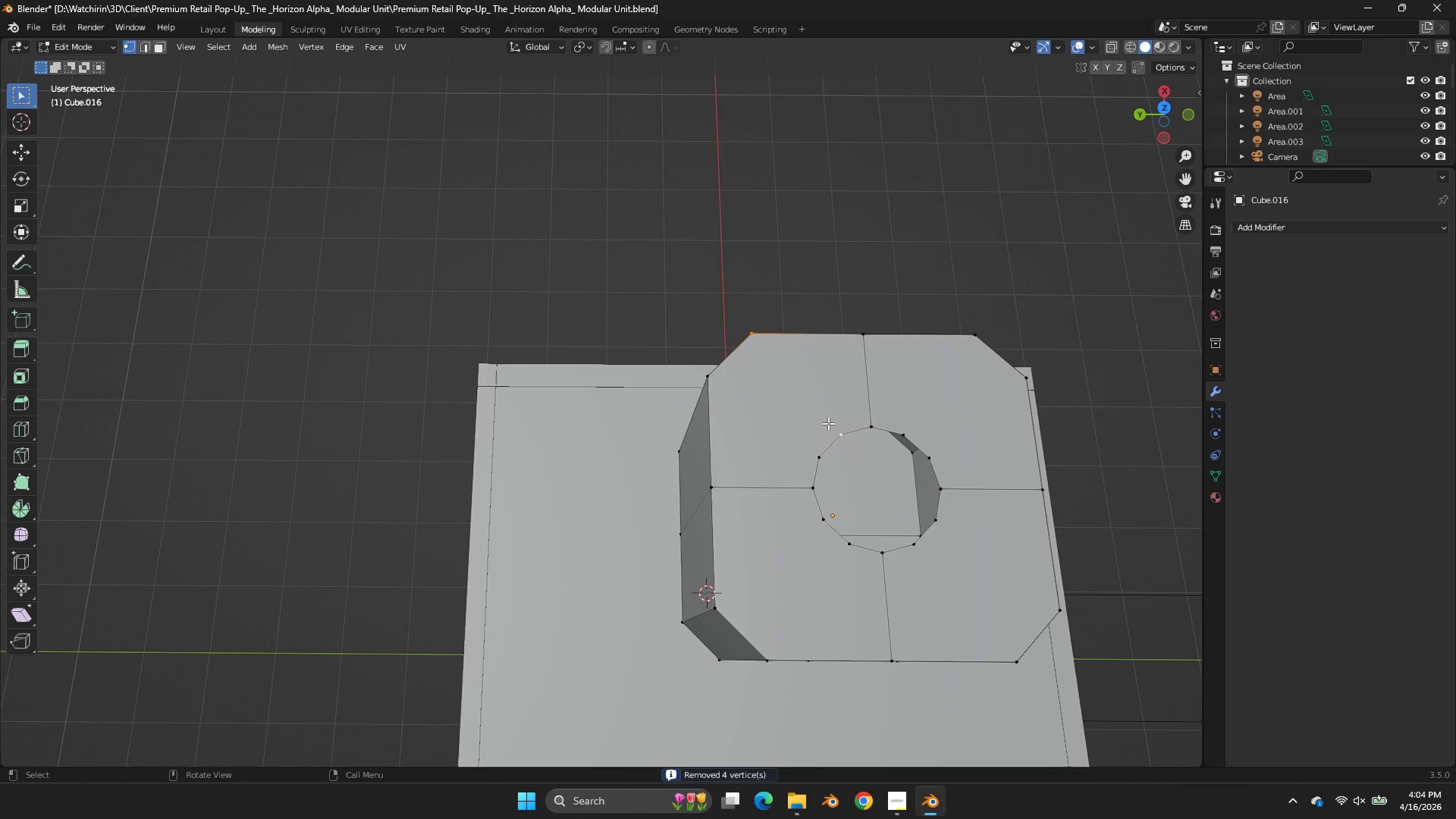 
key(J)
 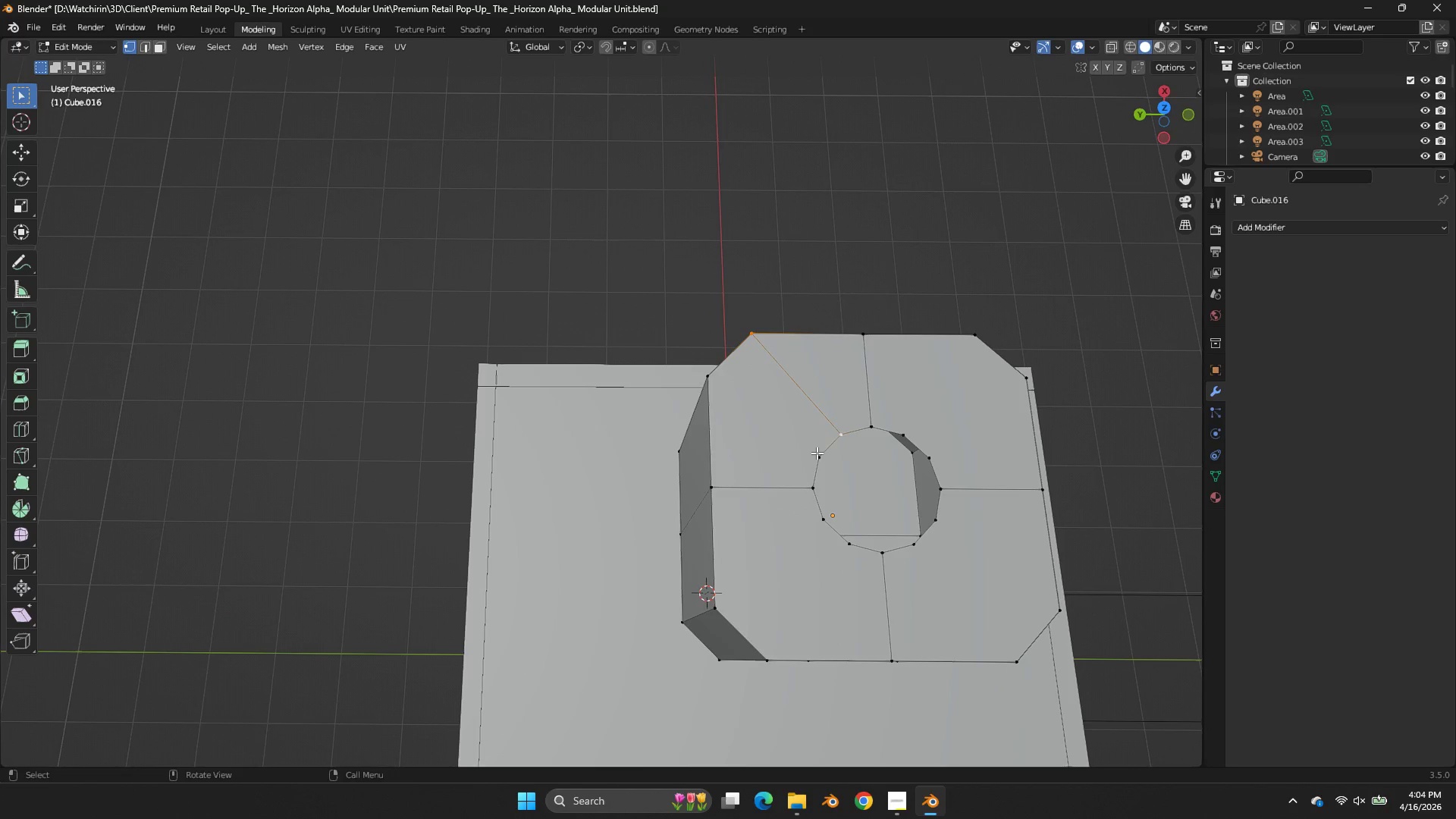 
double_click([817, 453])
 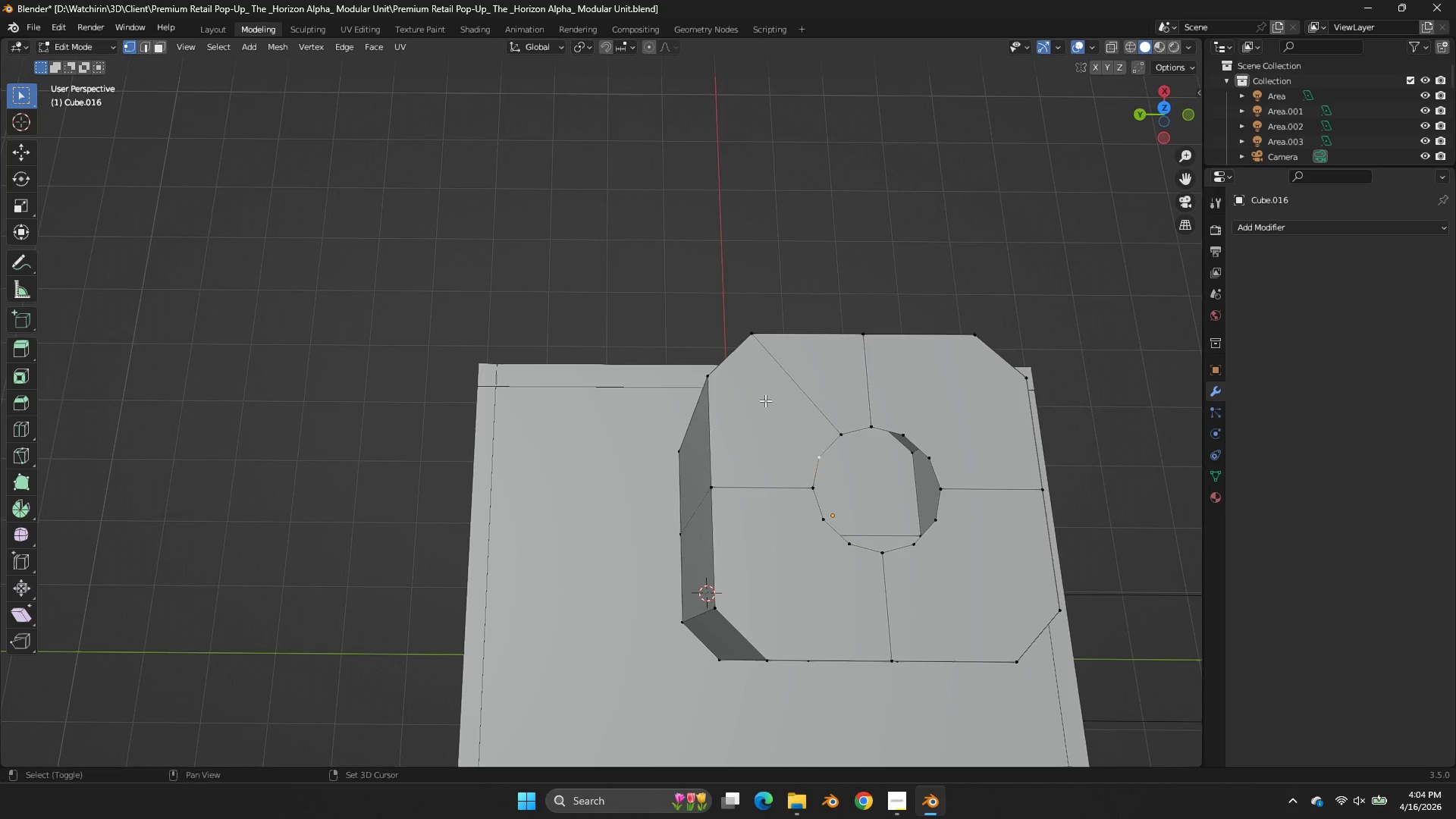 
hold_key(key=ShiftLeft, duration=0.52)
left_click([706, 370])
 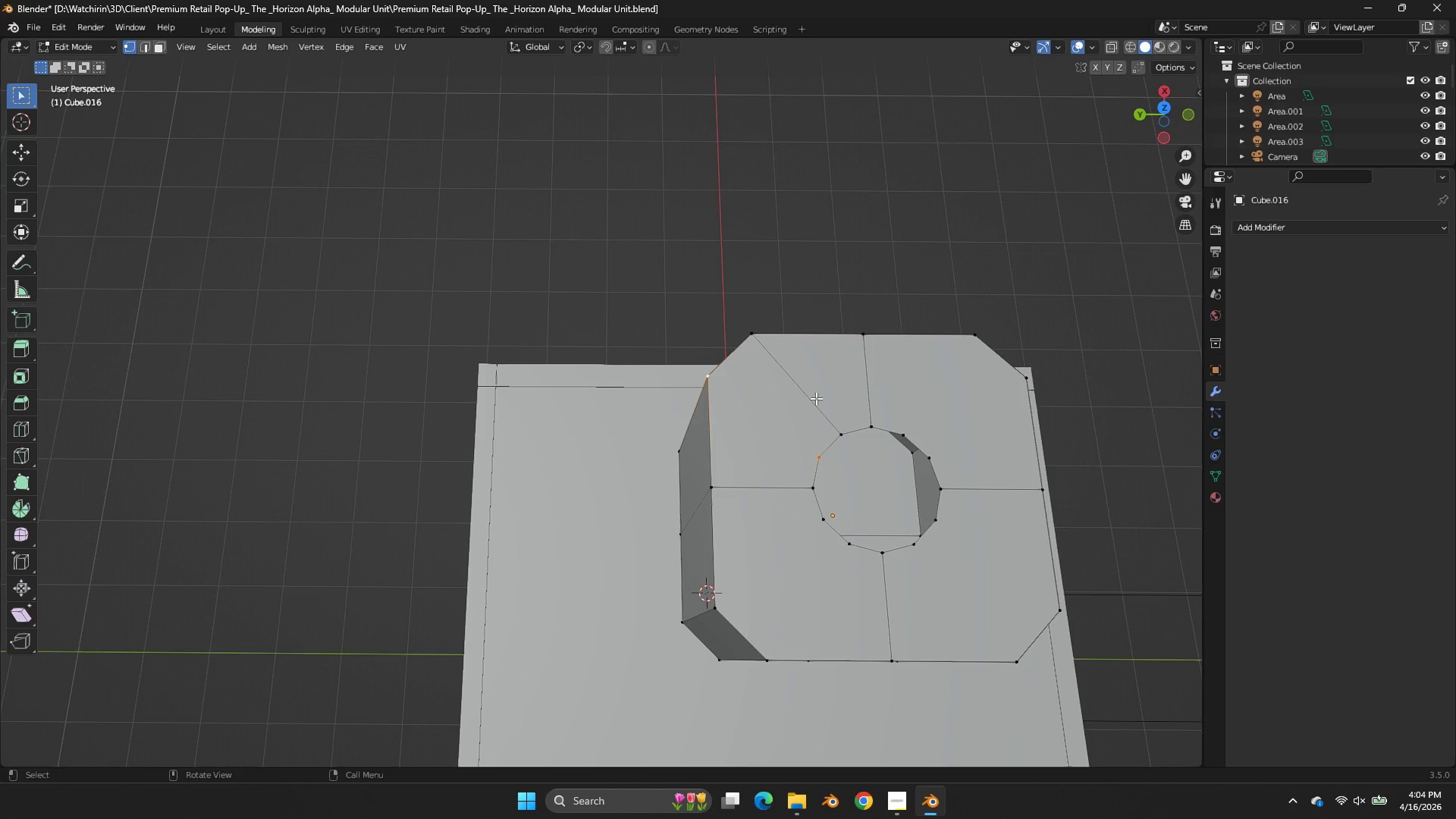 
key(J)
 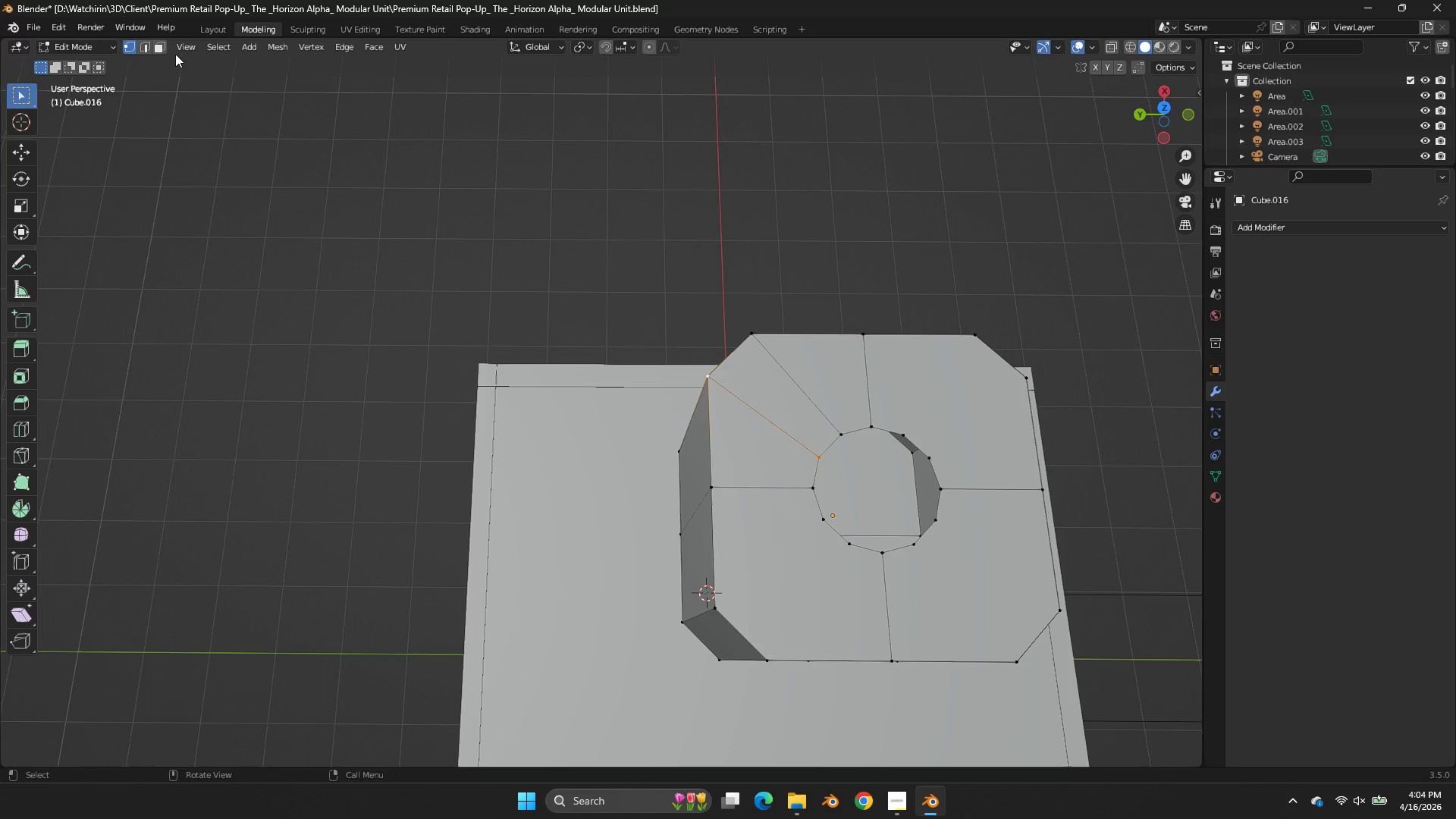 
left_click([171, 50])
 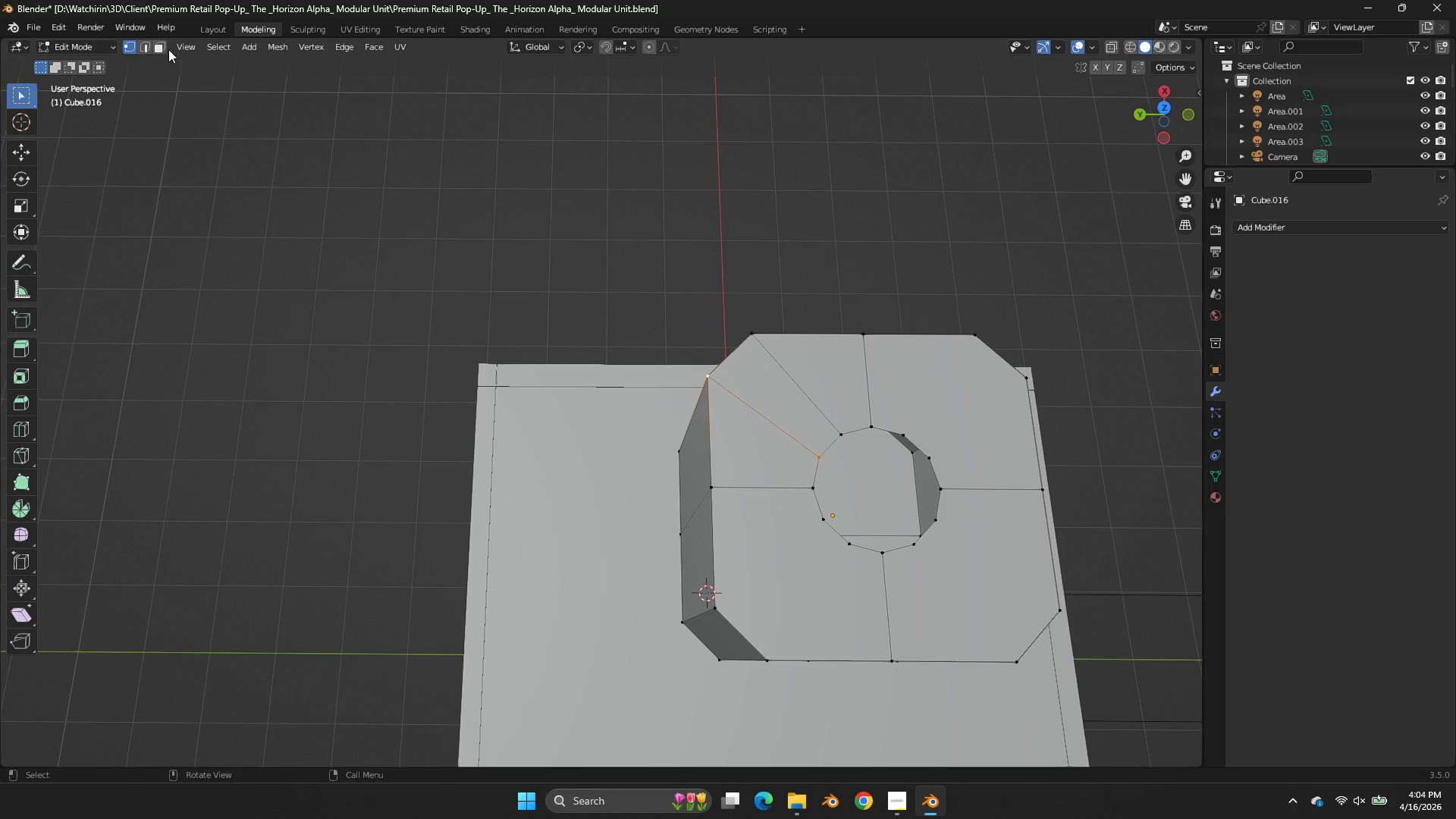 
left_click([161, 49])
 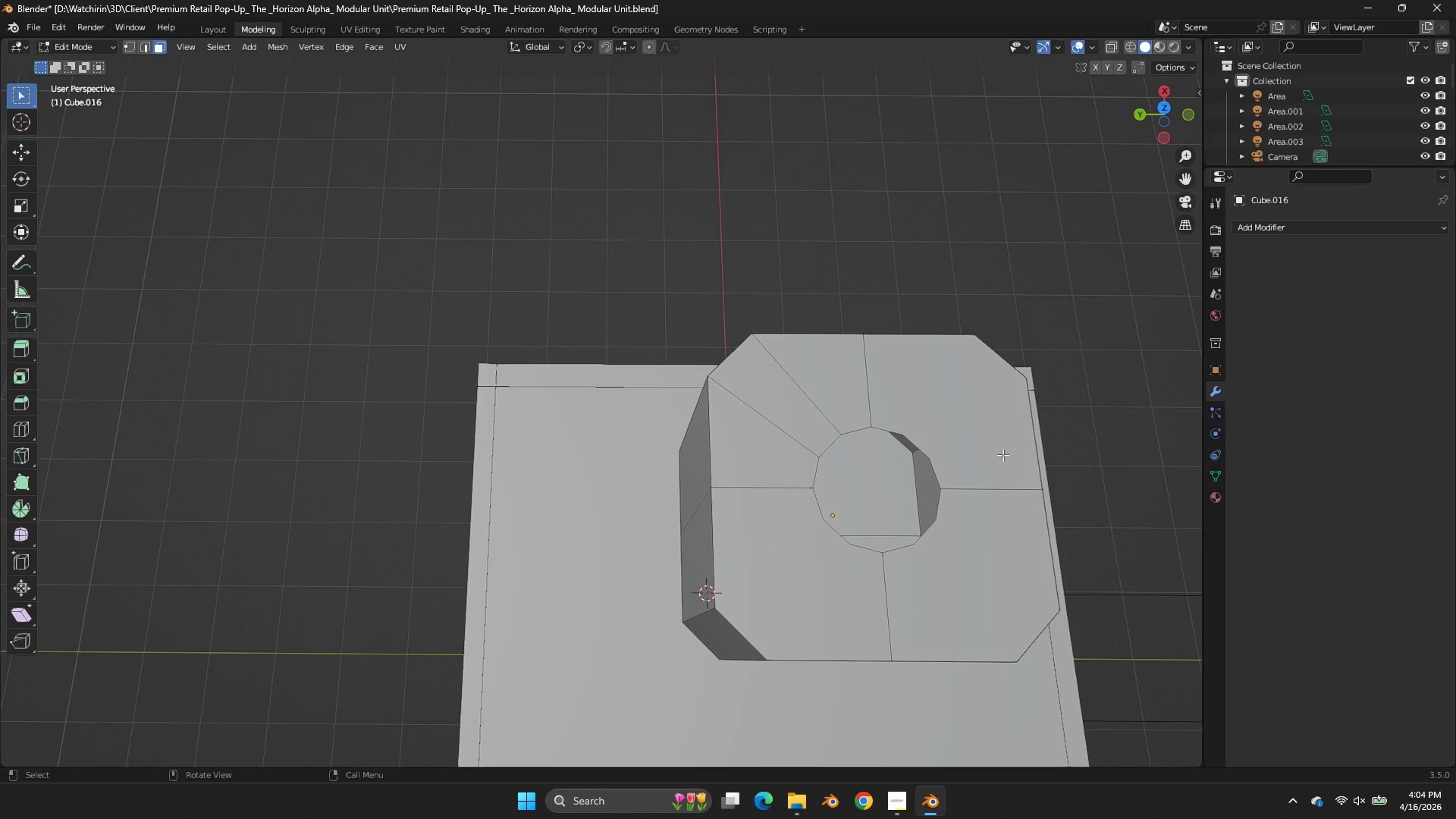 
double_click([1003, 454])
 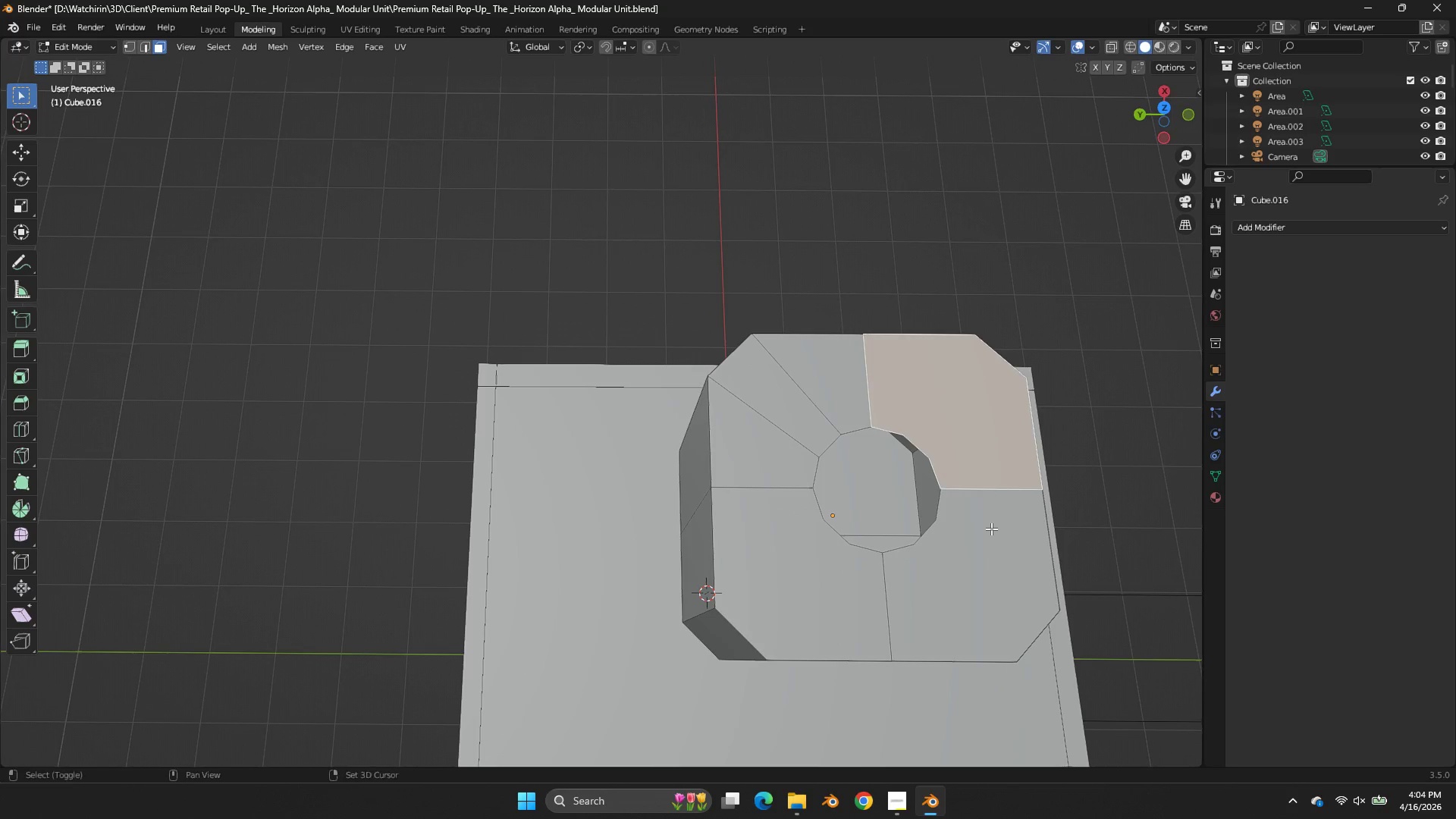 
hold_key(key=ShiftLeft, duration=0.72)
triple_click([990, 530])
 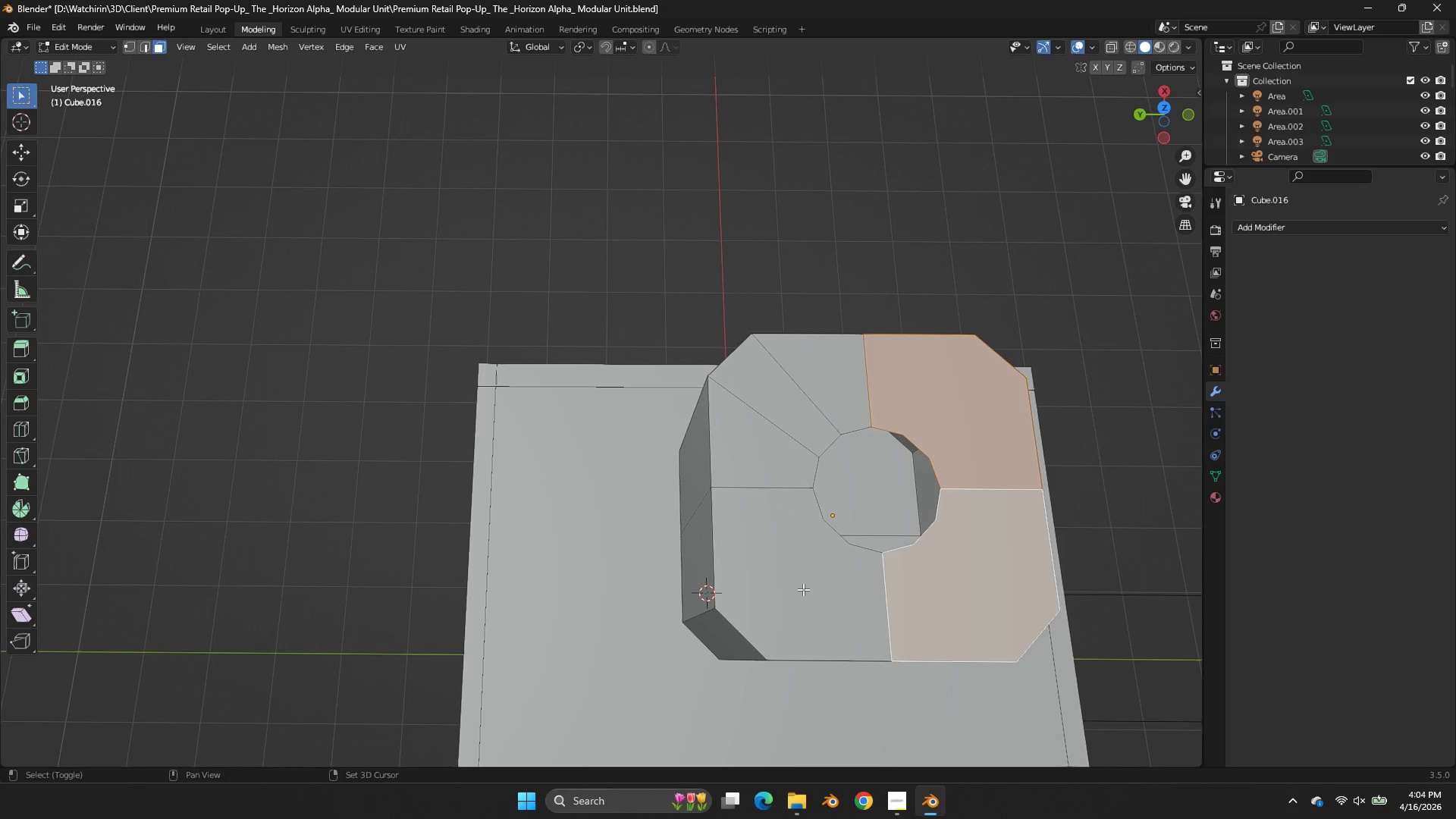 
triple_click([803, 589])
 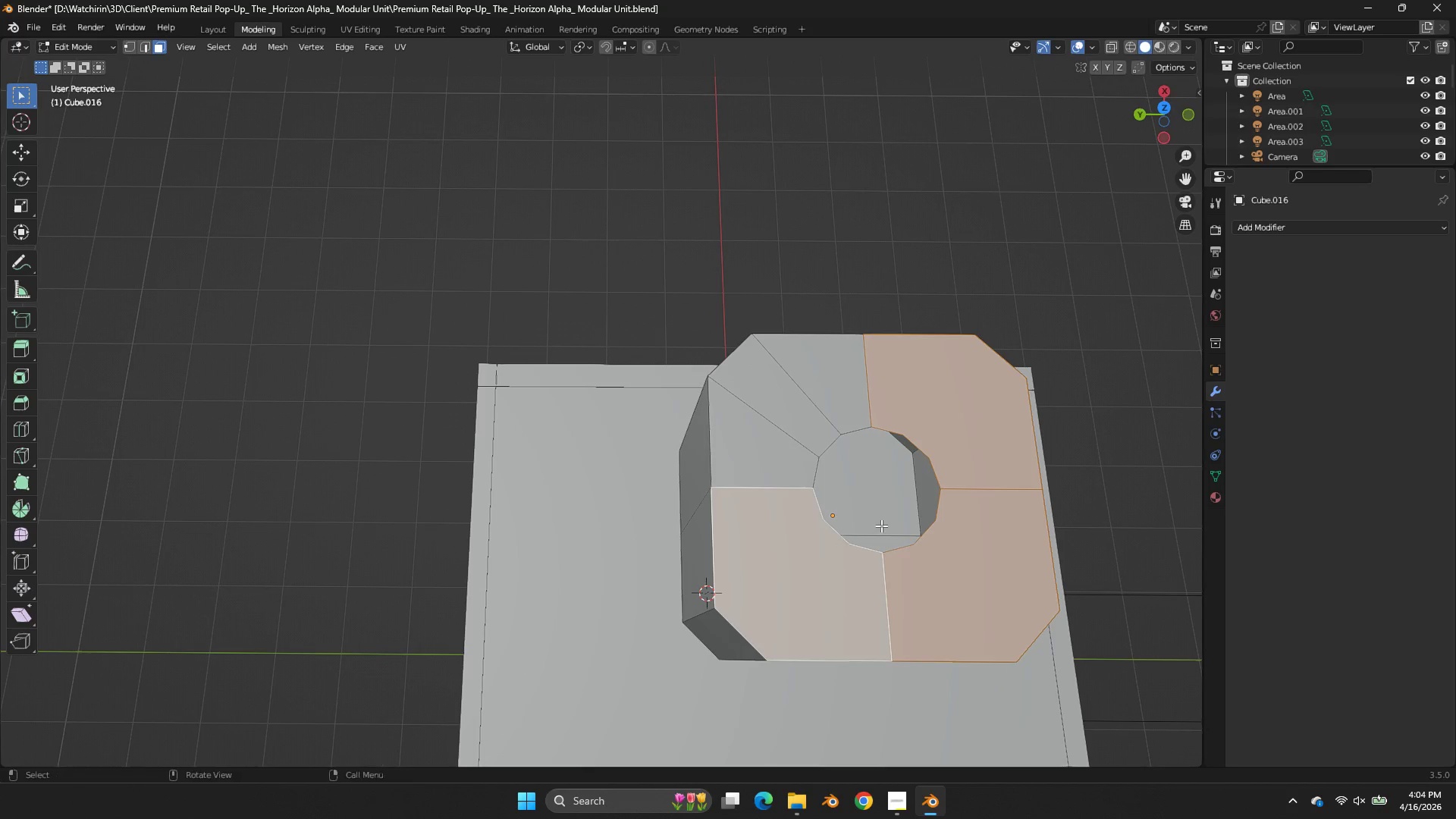 
key(X)
 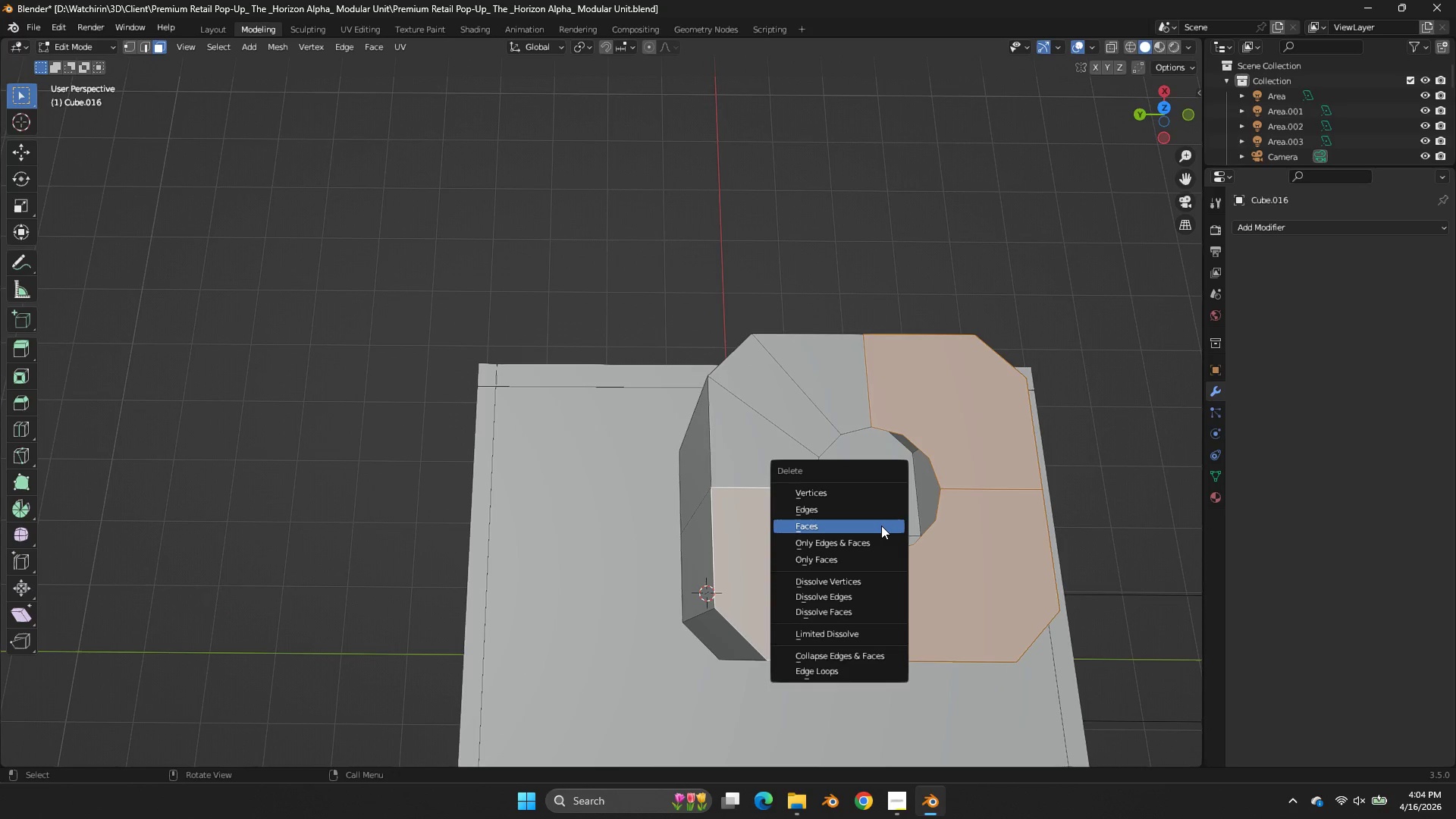 
left_click([881, 526])
 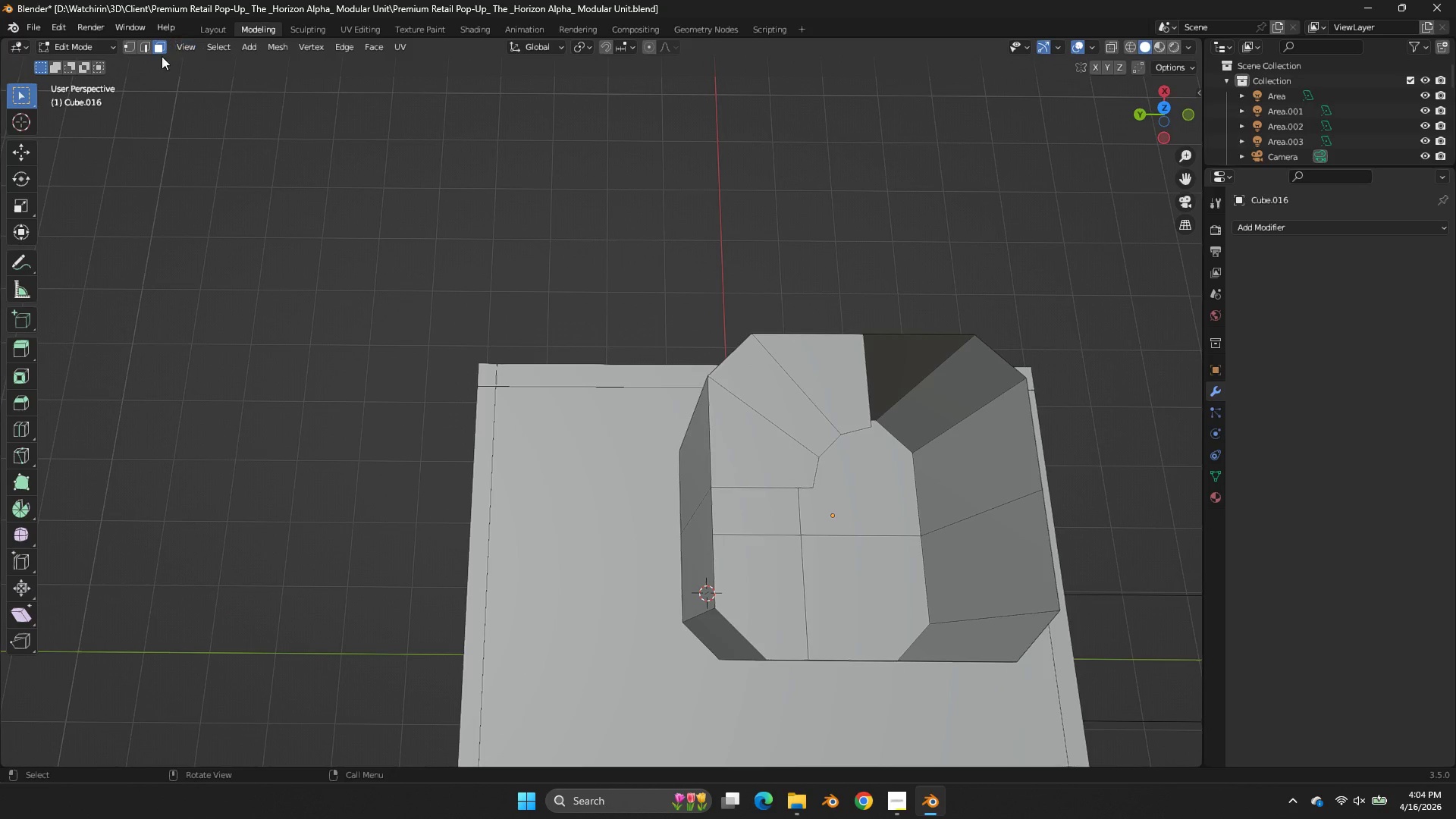 
left_click([140, 46])
 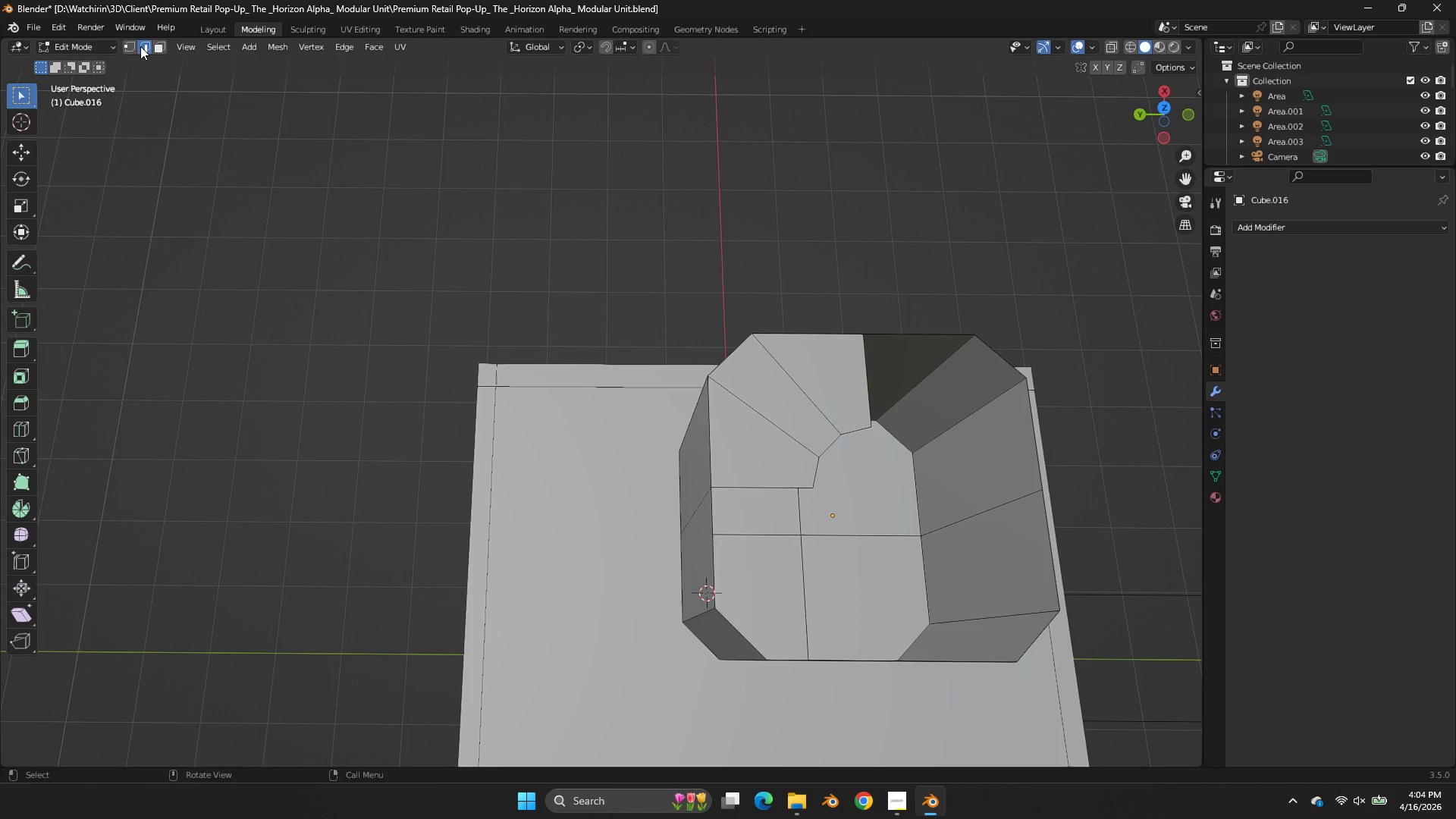 
key(Control+Z)
 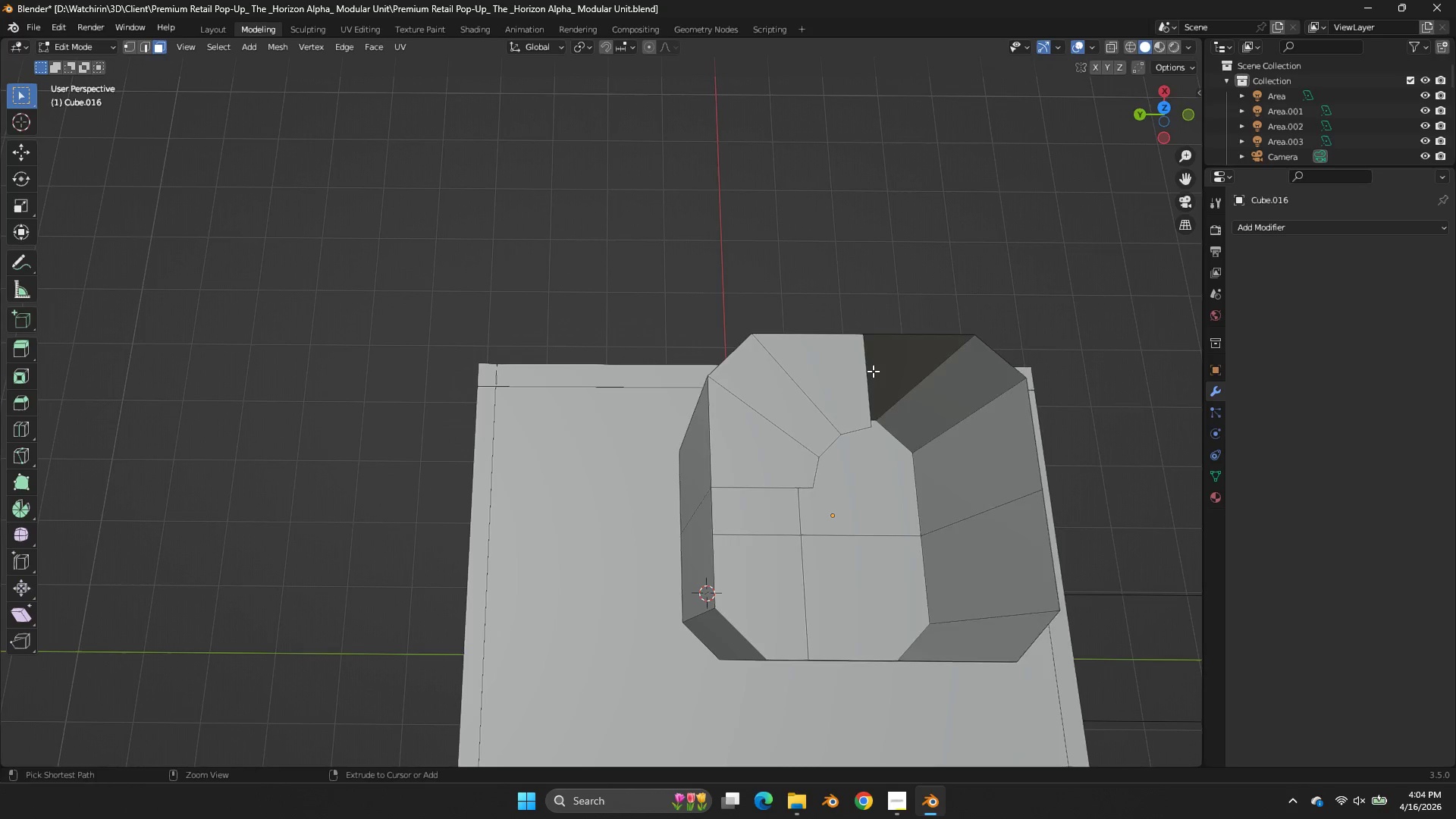 
key(Control+Z)
 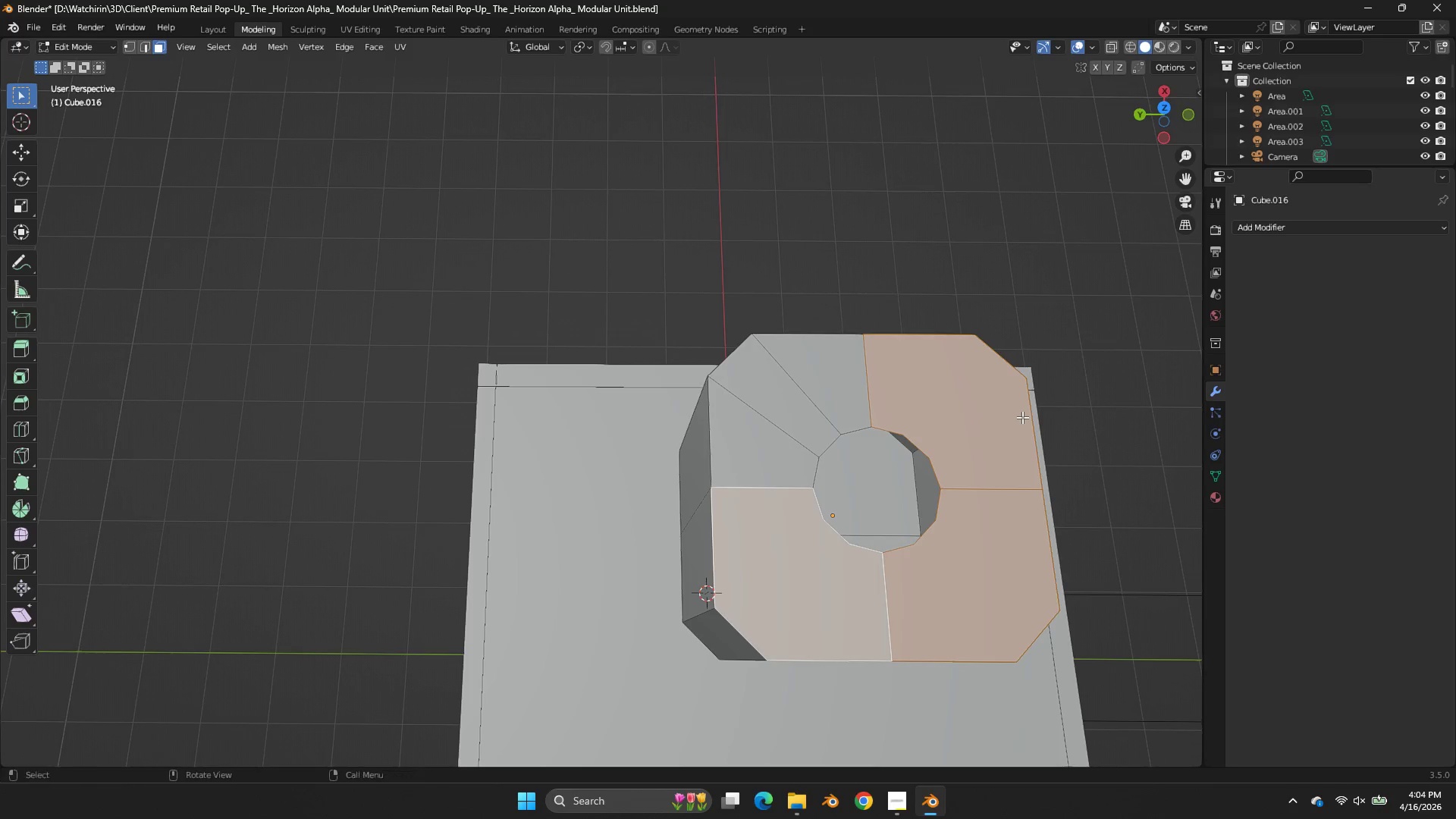 
key(X)
 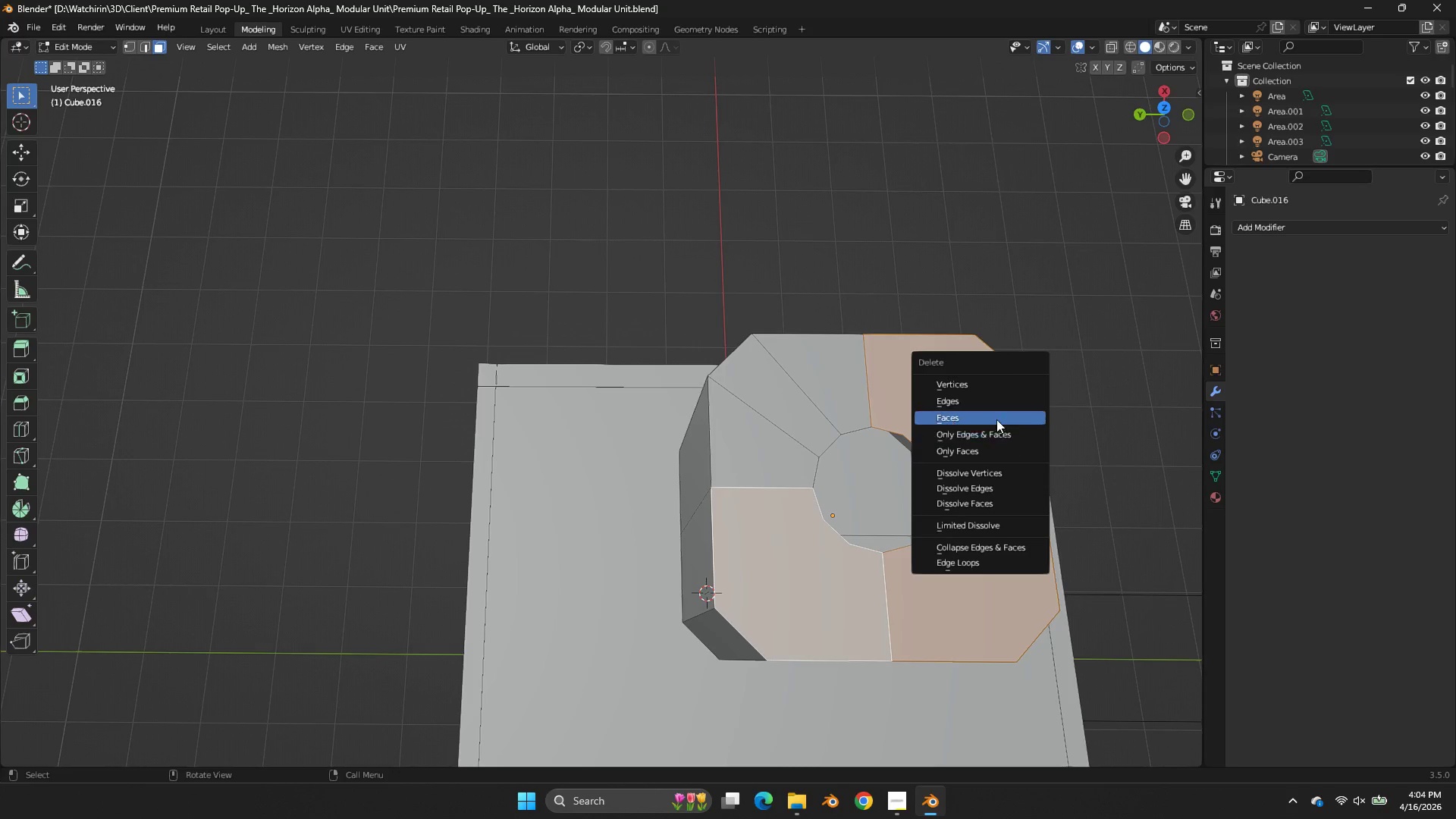 
left_click([1002, 457])
 